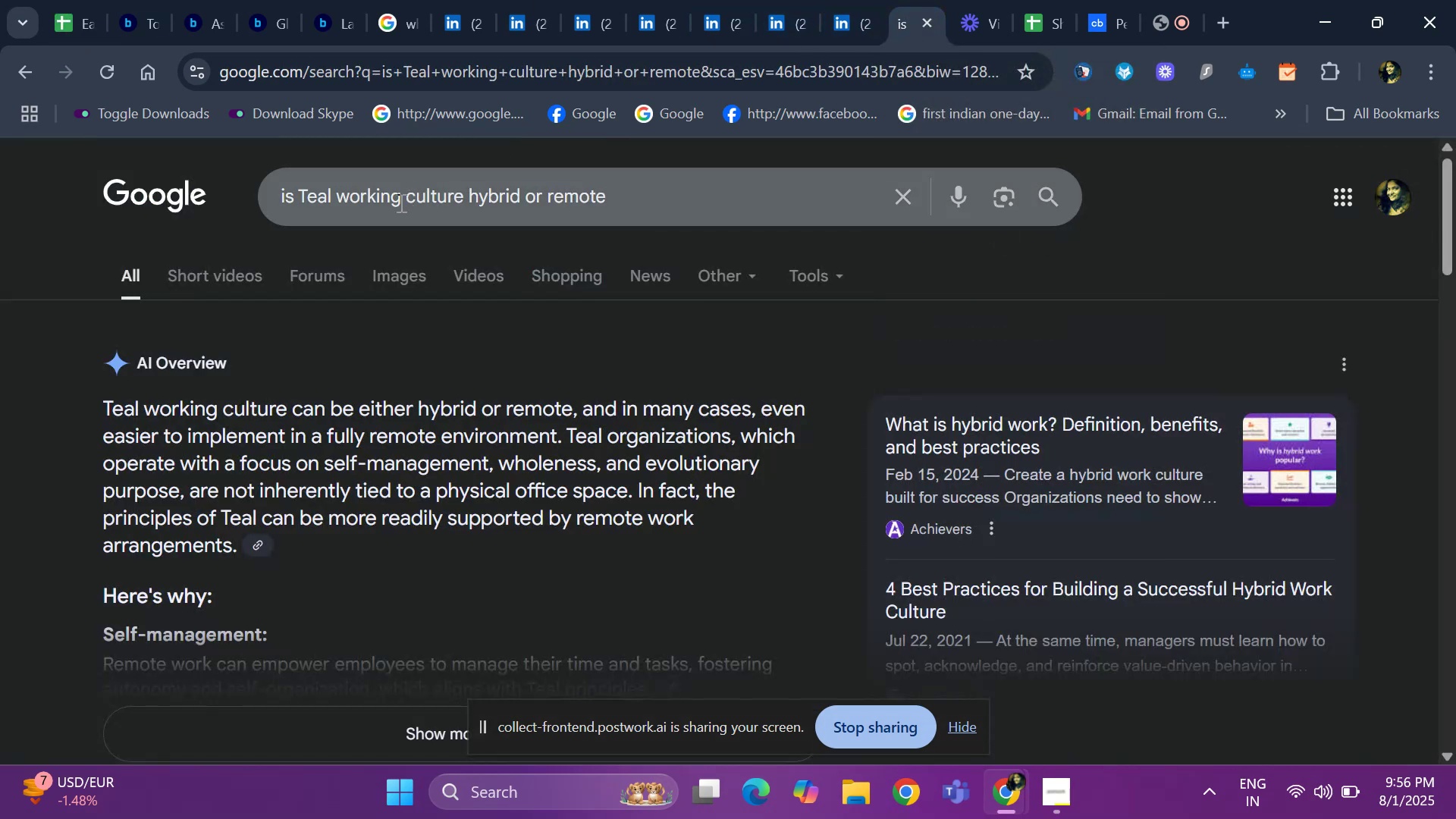 
left_click([395, 205])
 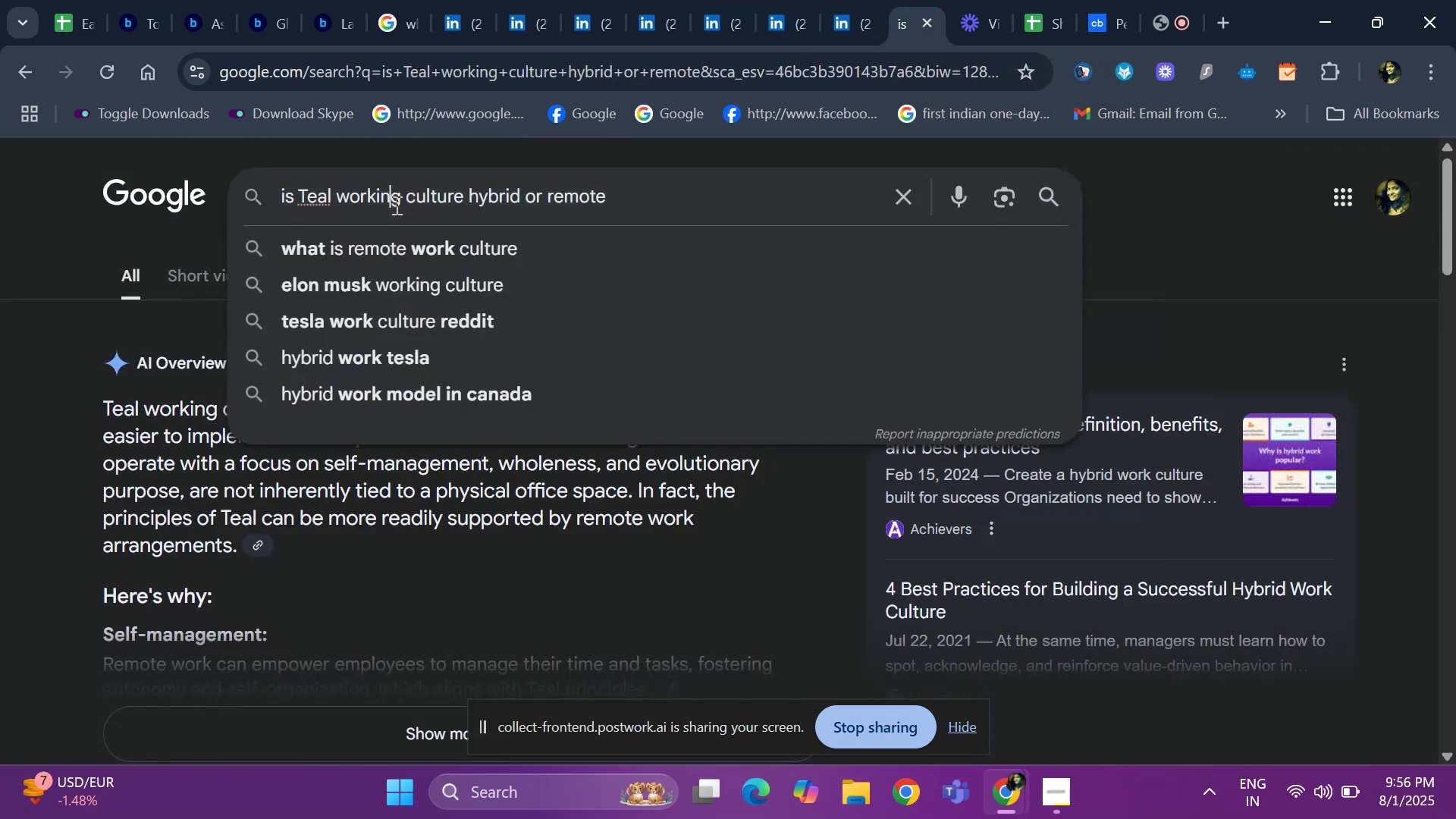 
key(ArrowLeft)
 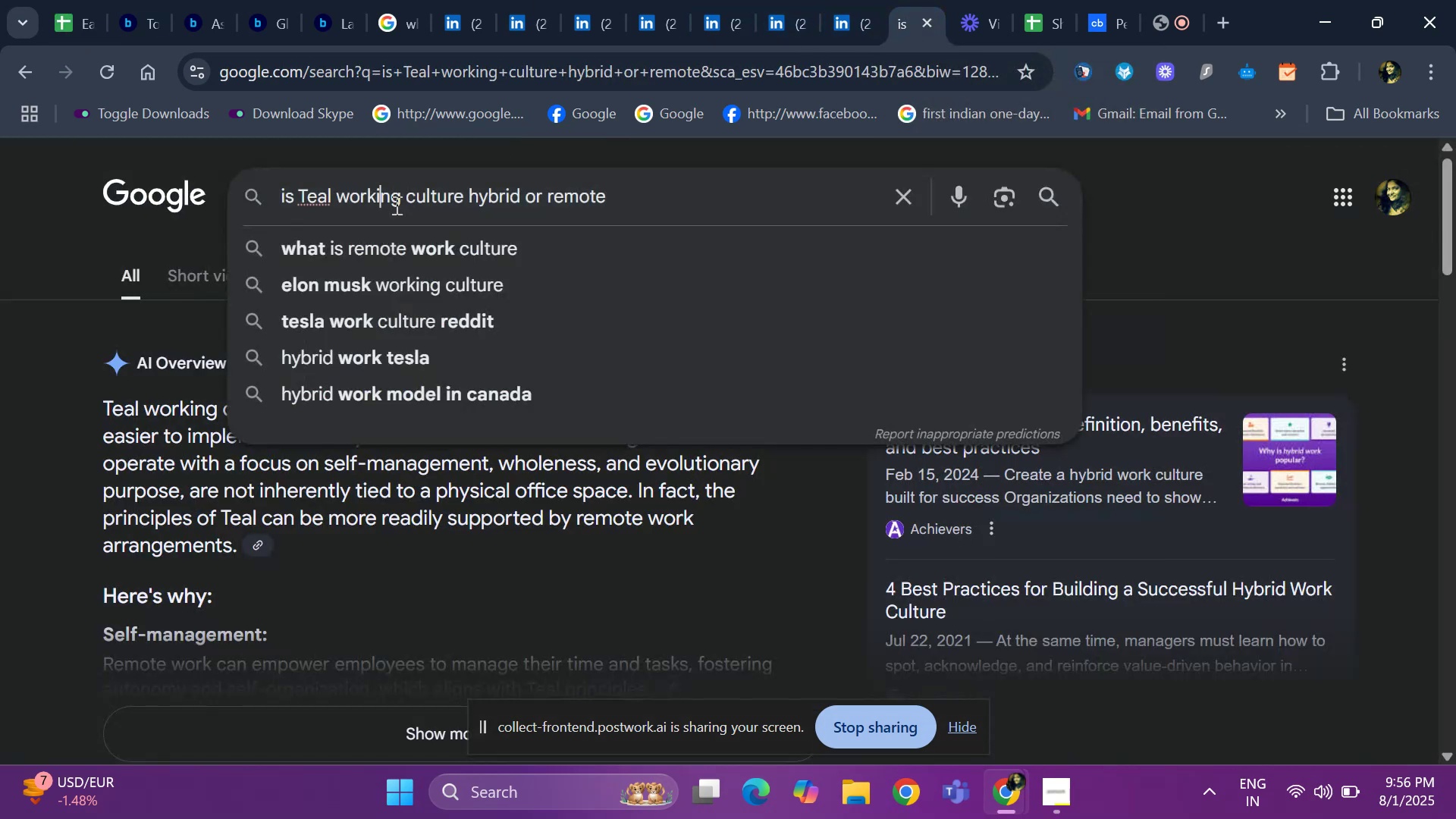 
key(ArrowLeft)
 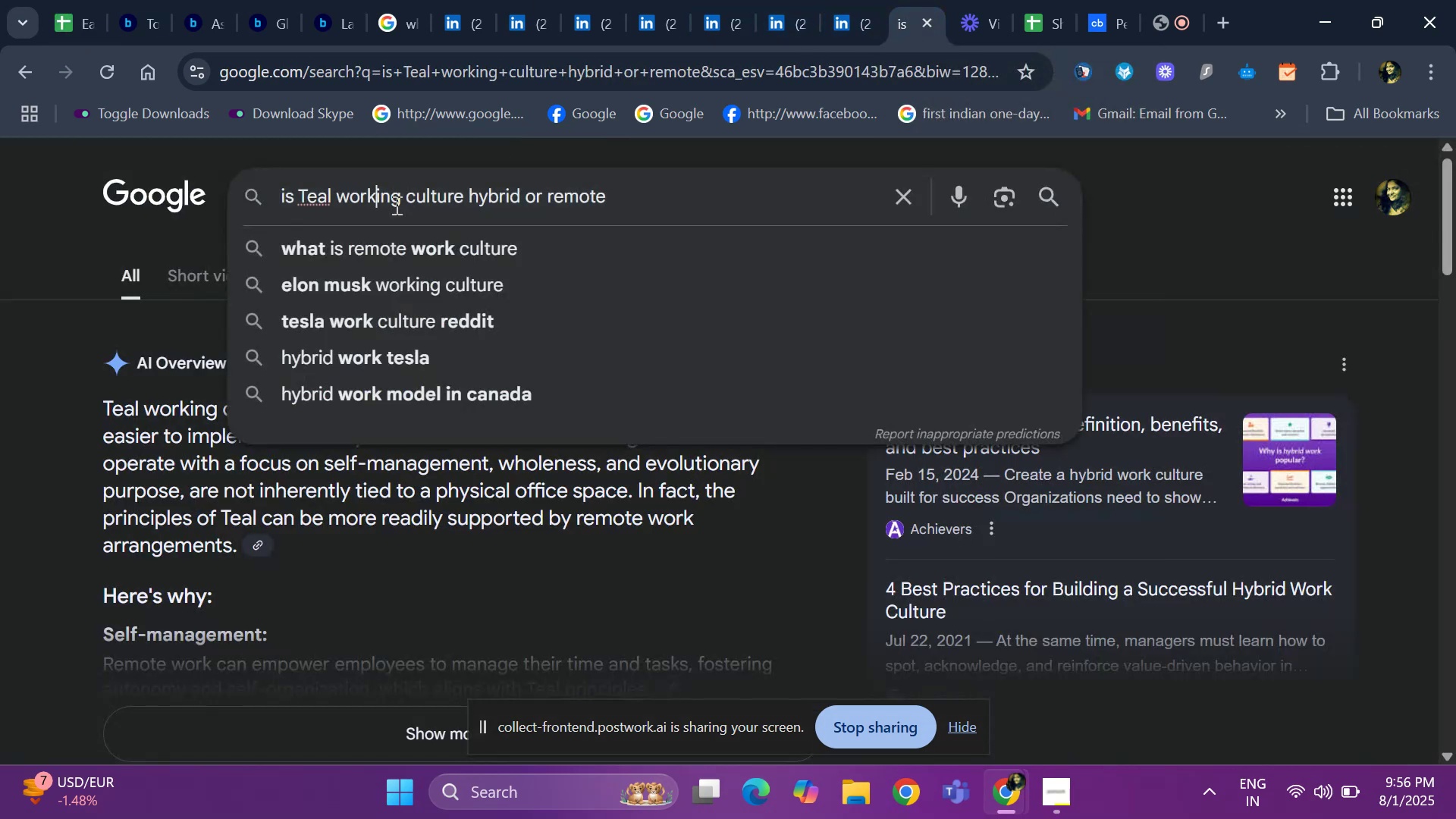 
key(ArrowLeft)
 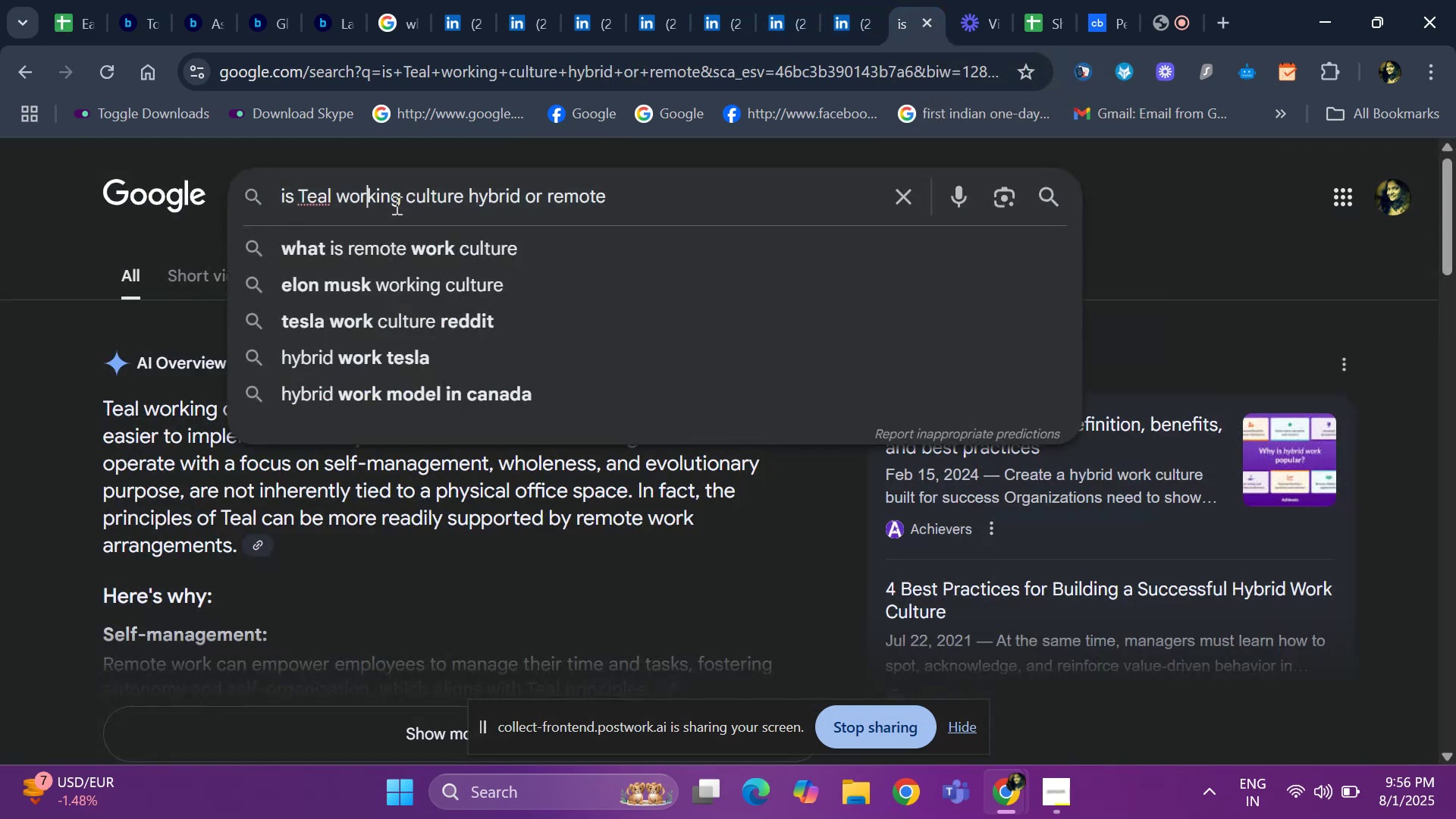 
key(ArrowLeft)
 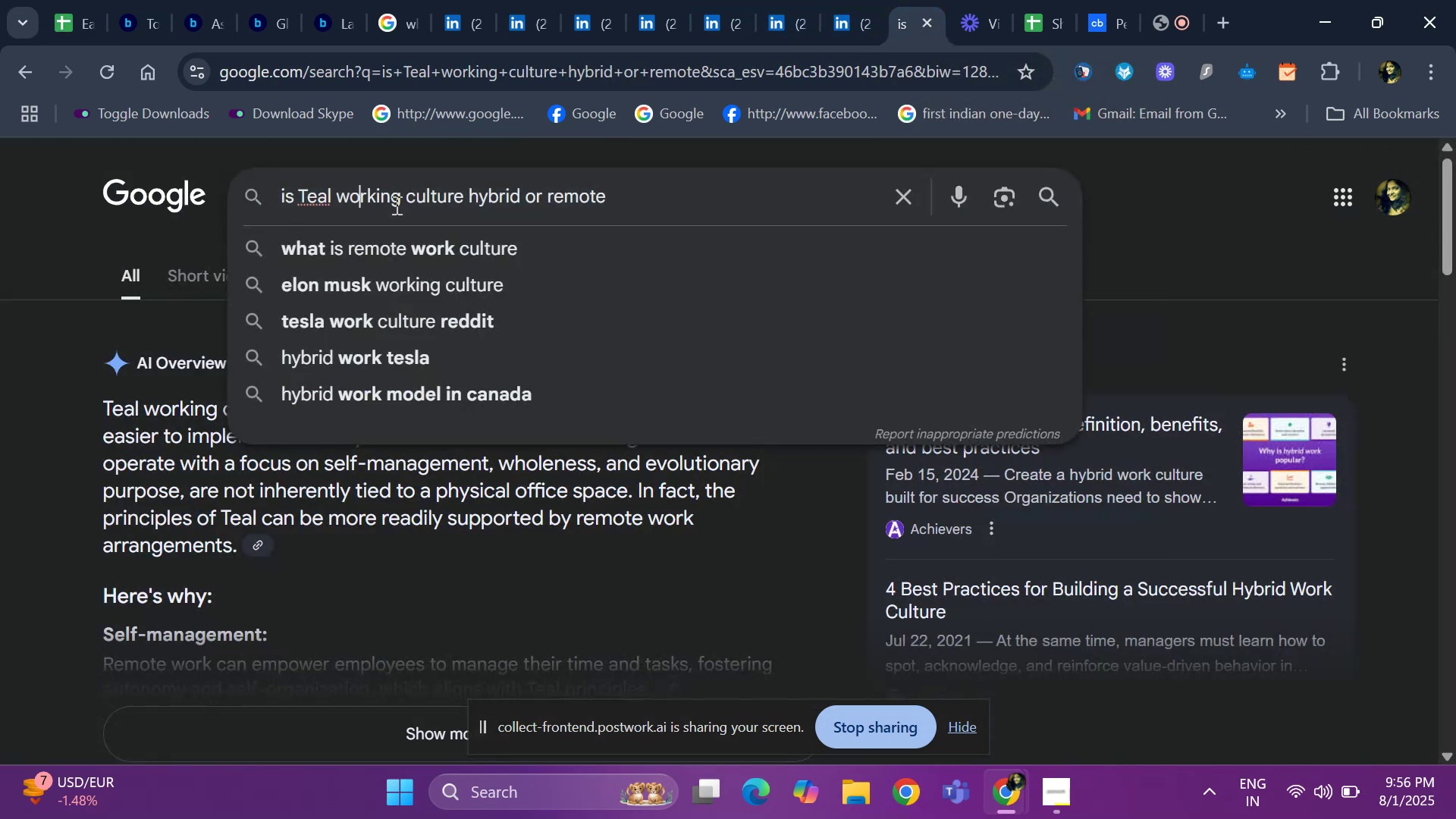 
key(ArrowLeft)
 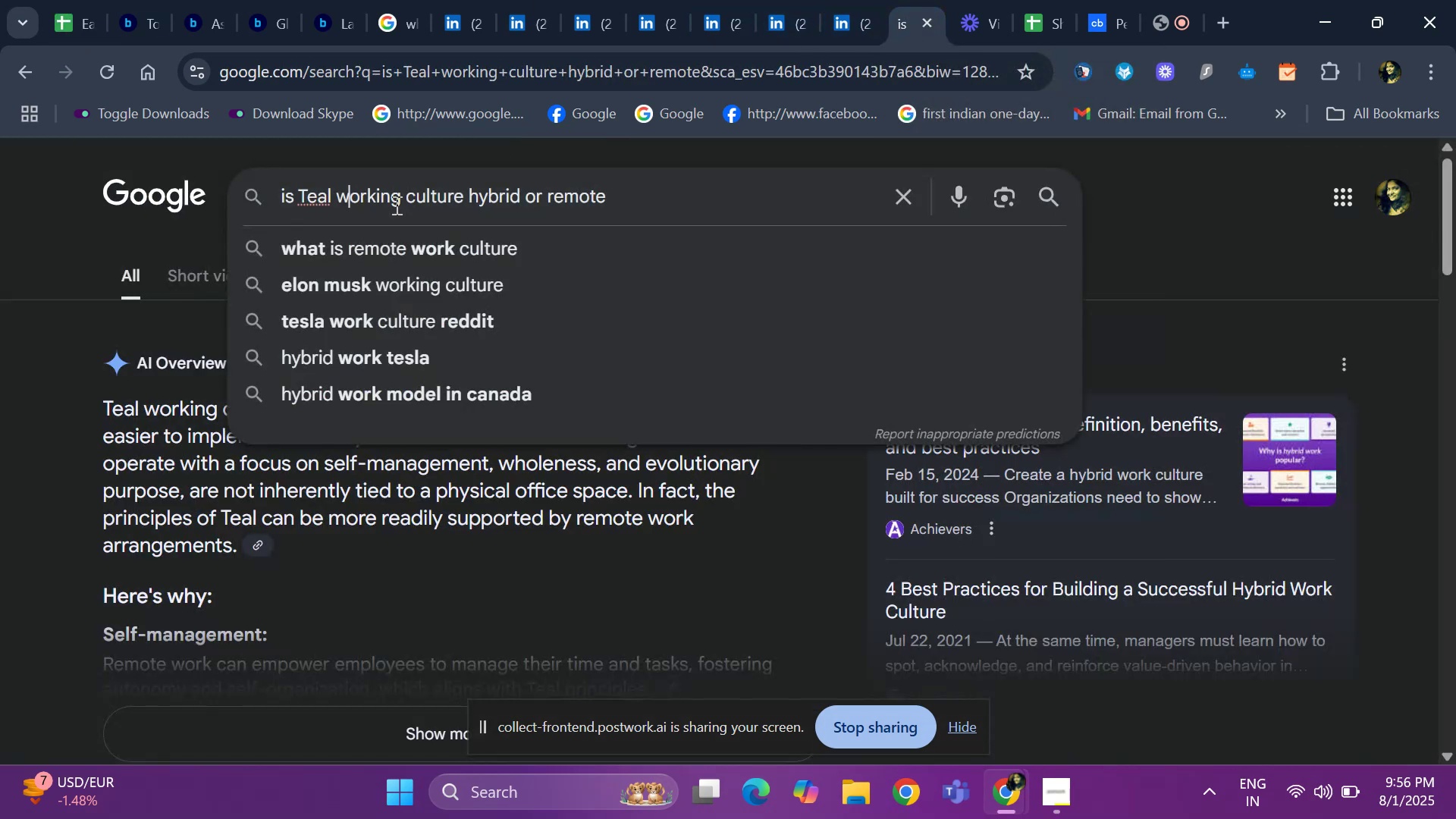 
key(ArrowLeft)
 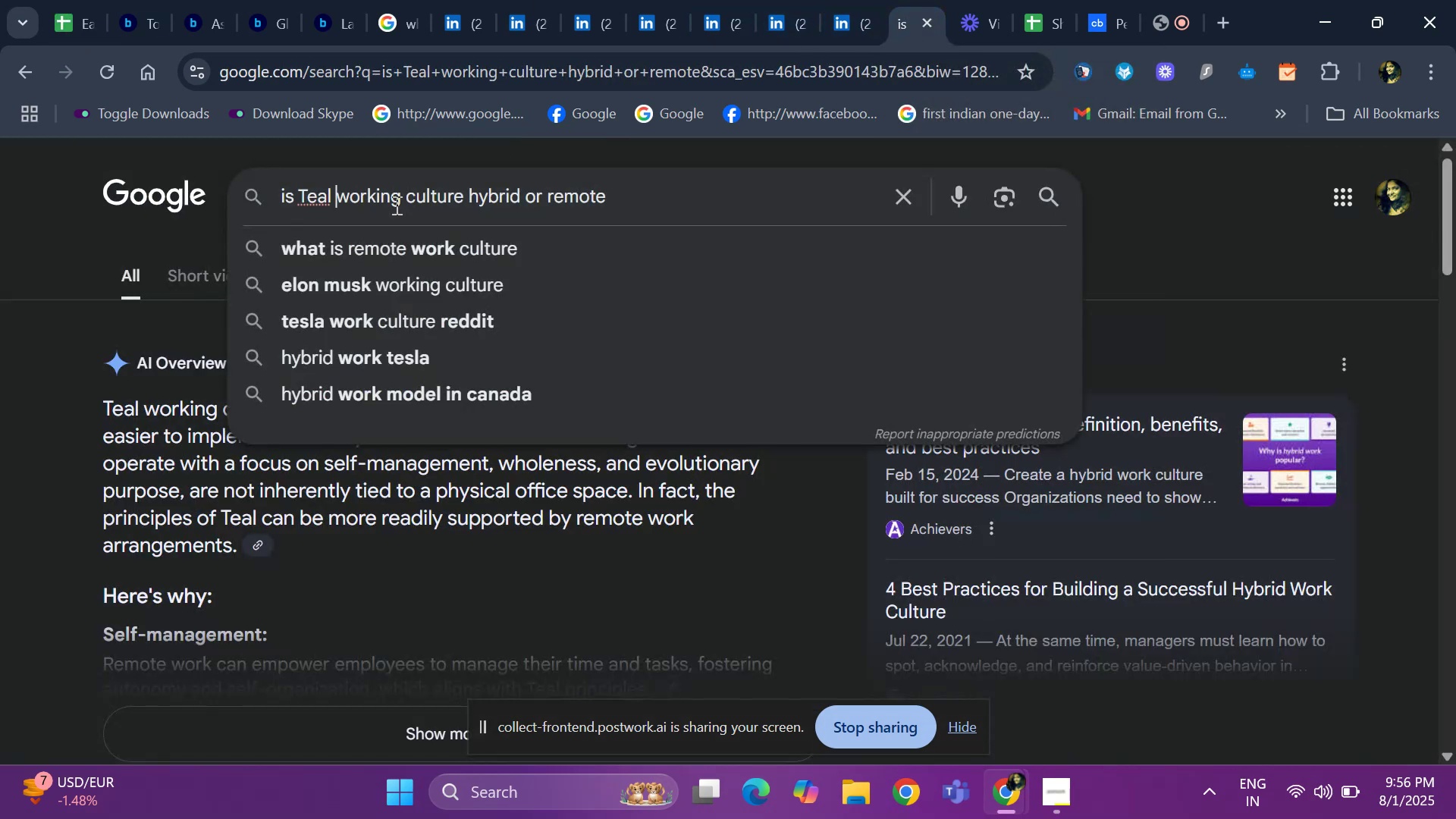 
key(ArrowLeft)
 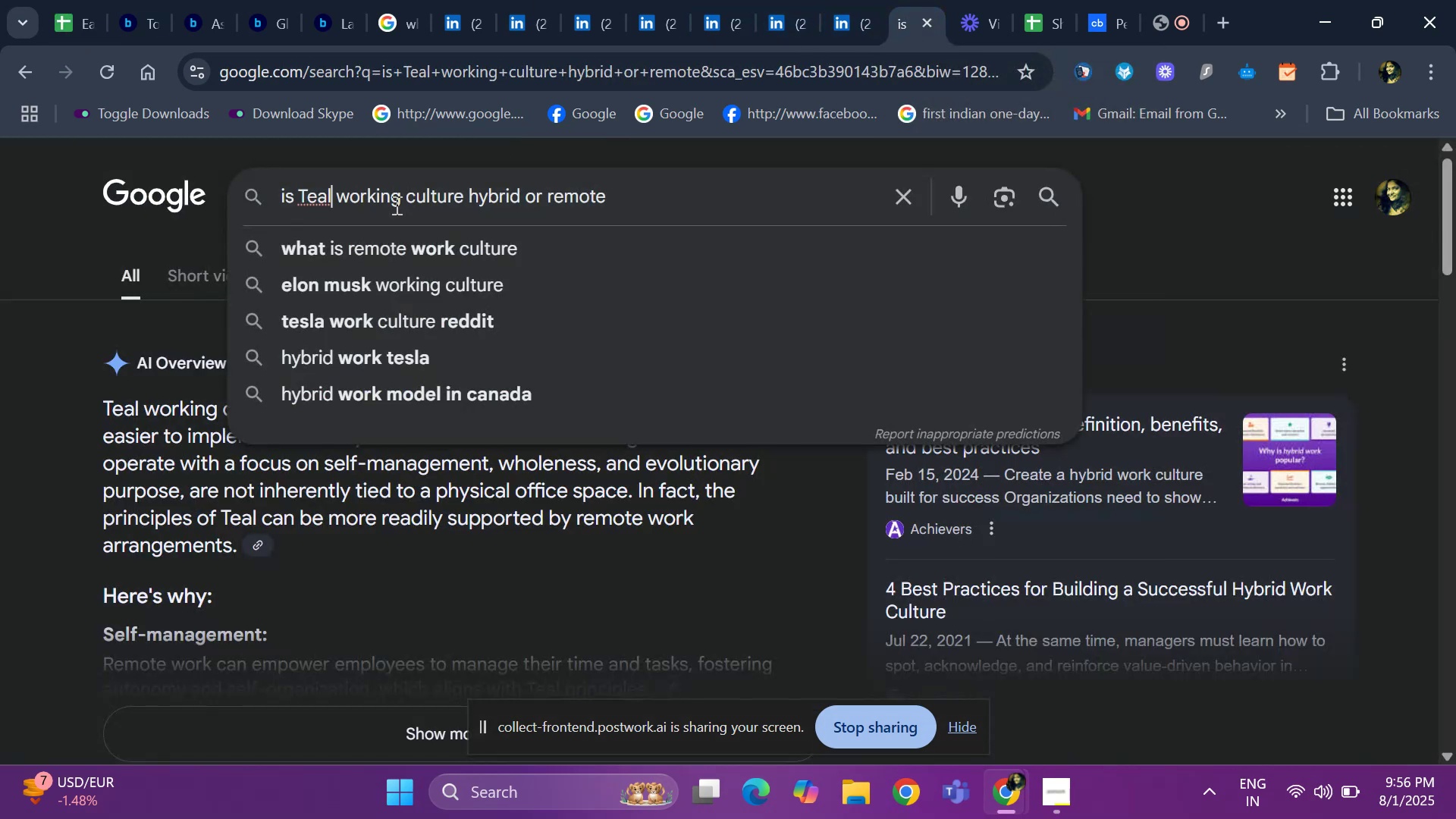 
key(Backspace)
 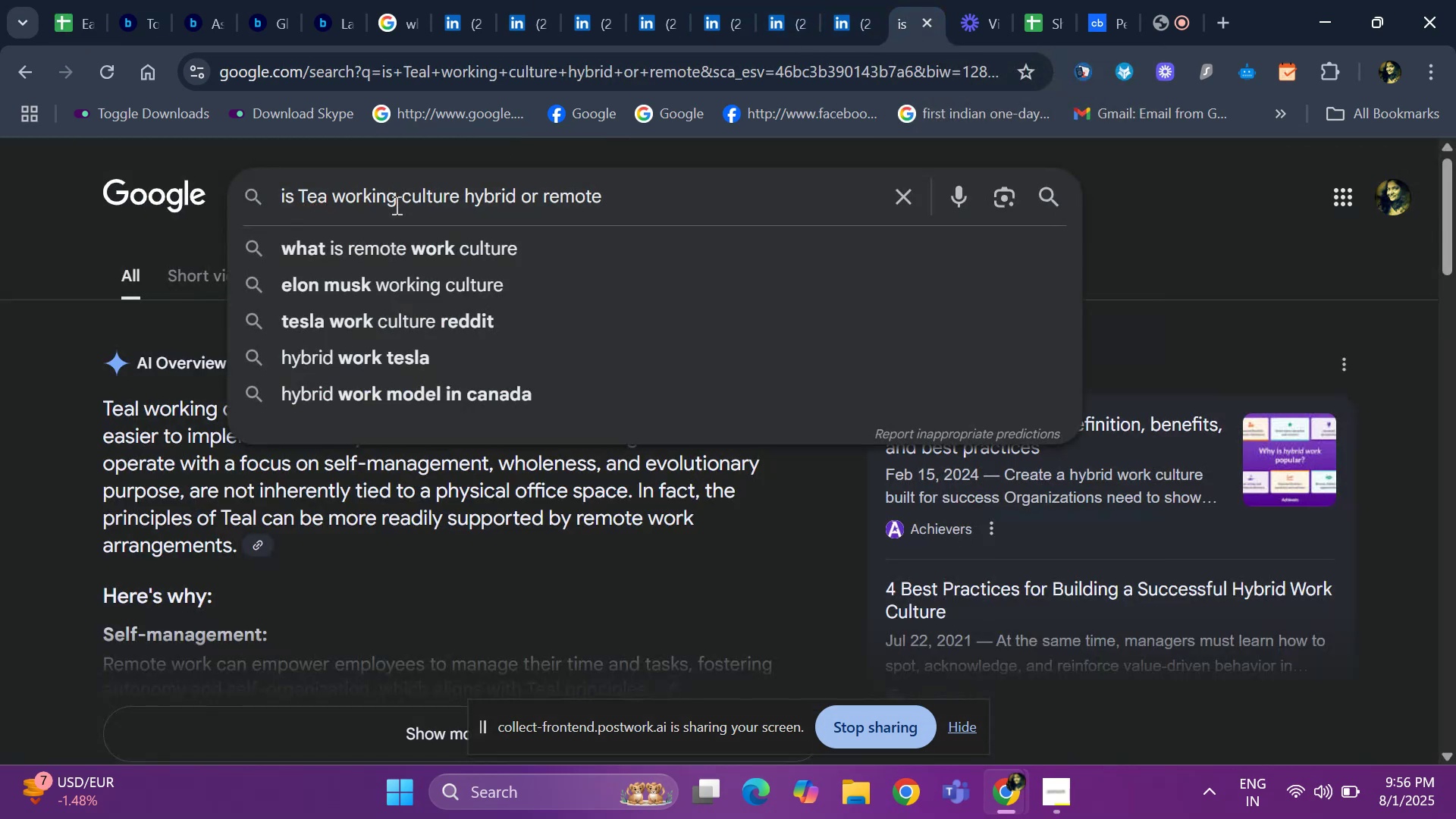 
key(Backspace)
 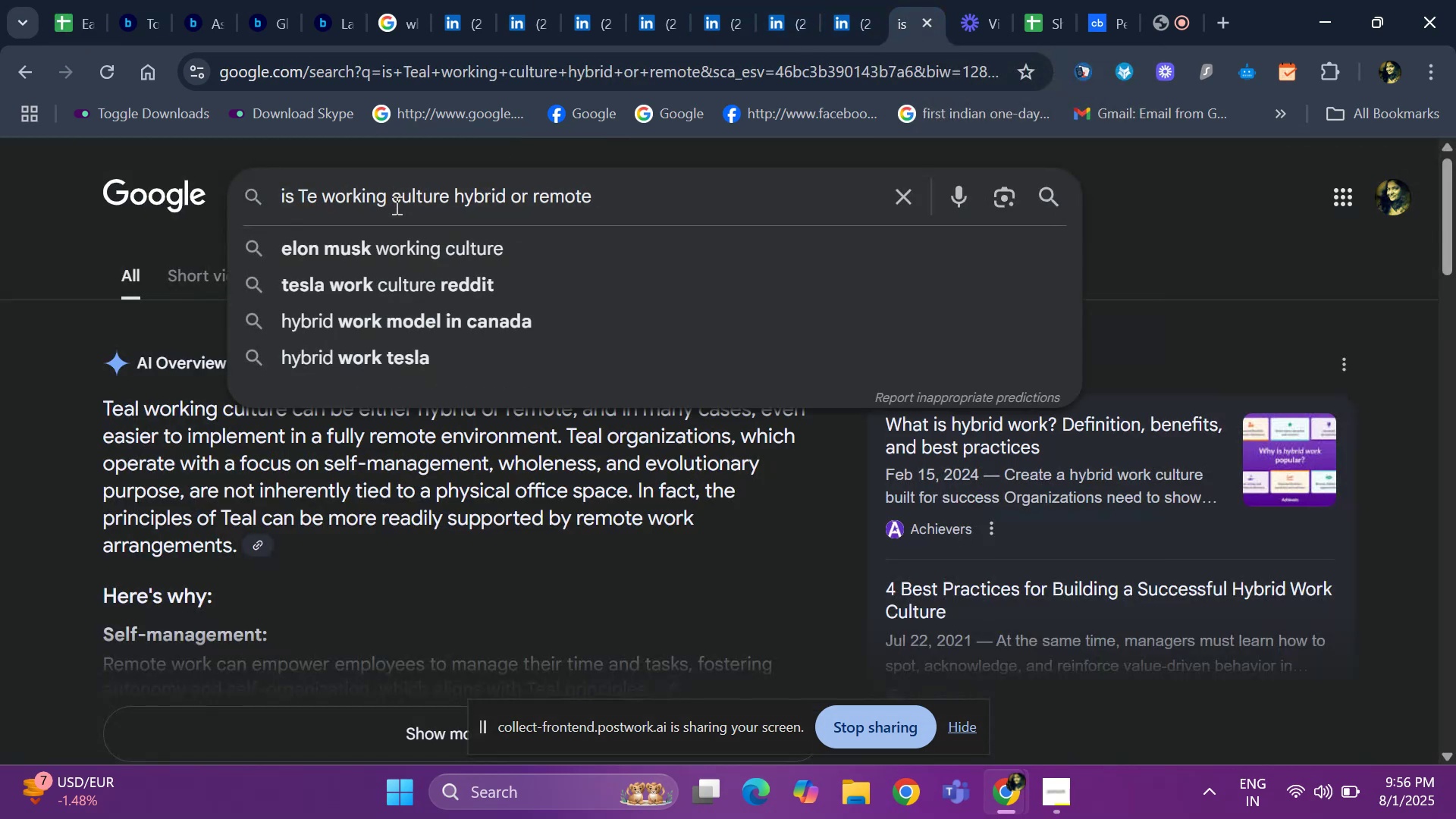 
key(Backspace)
 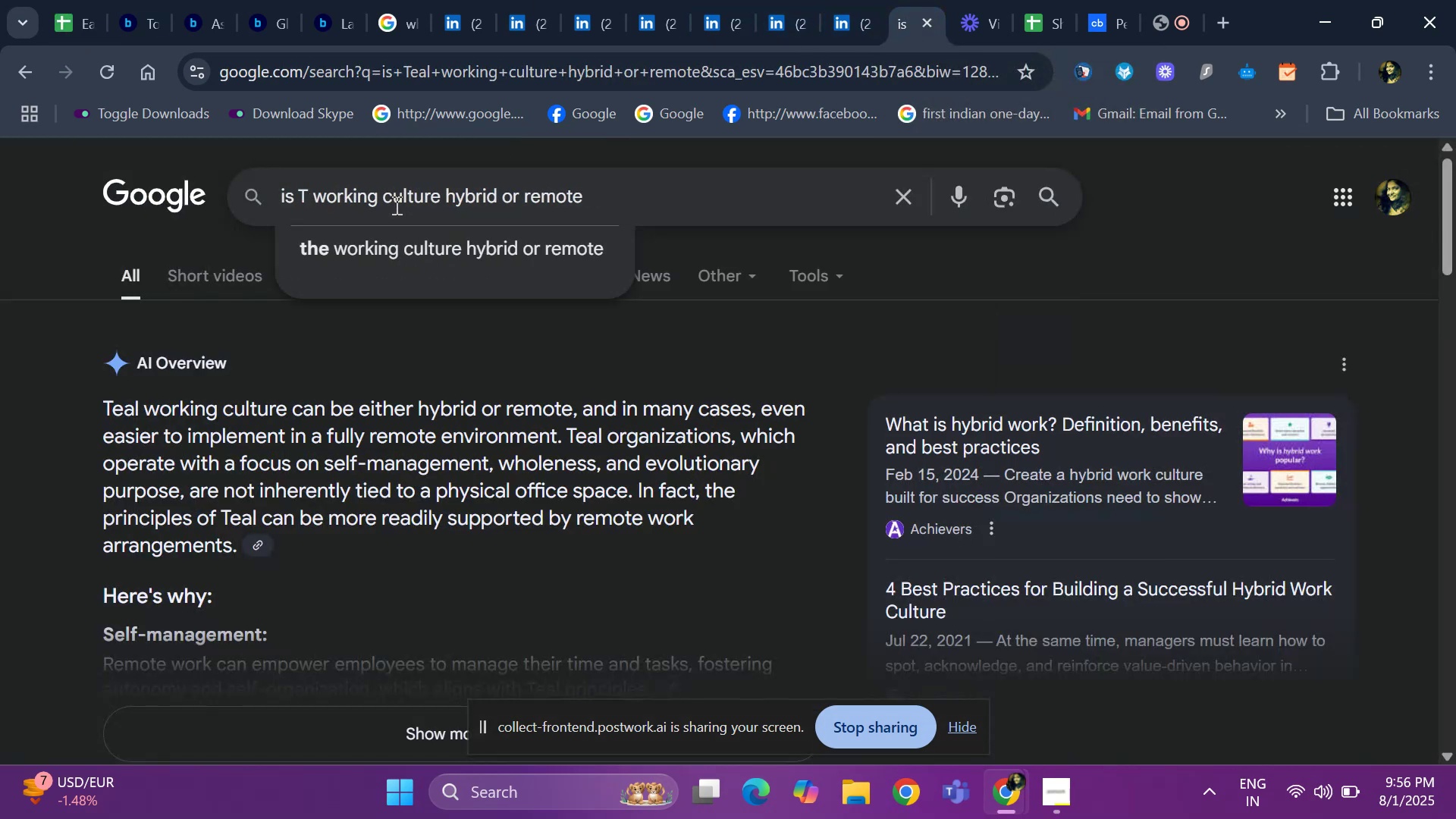 
key(Backspace)
 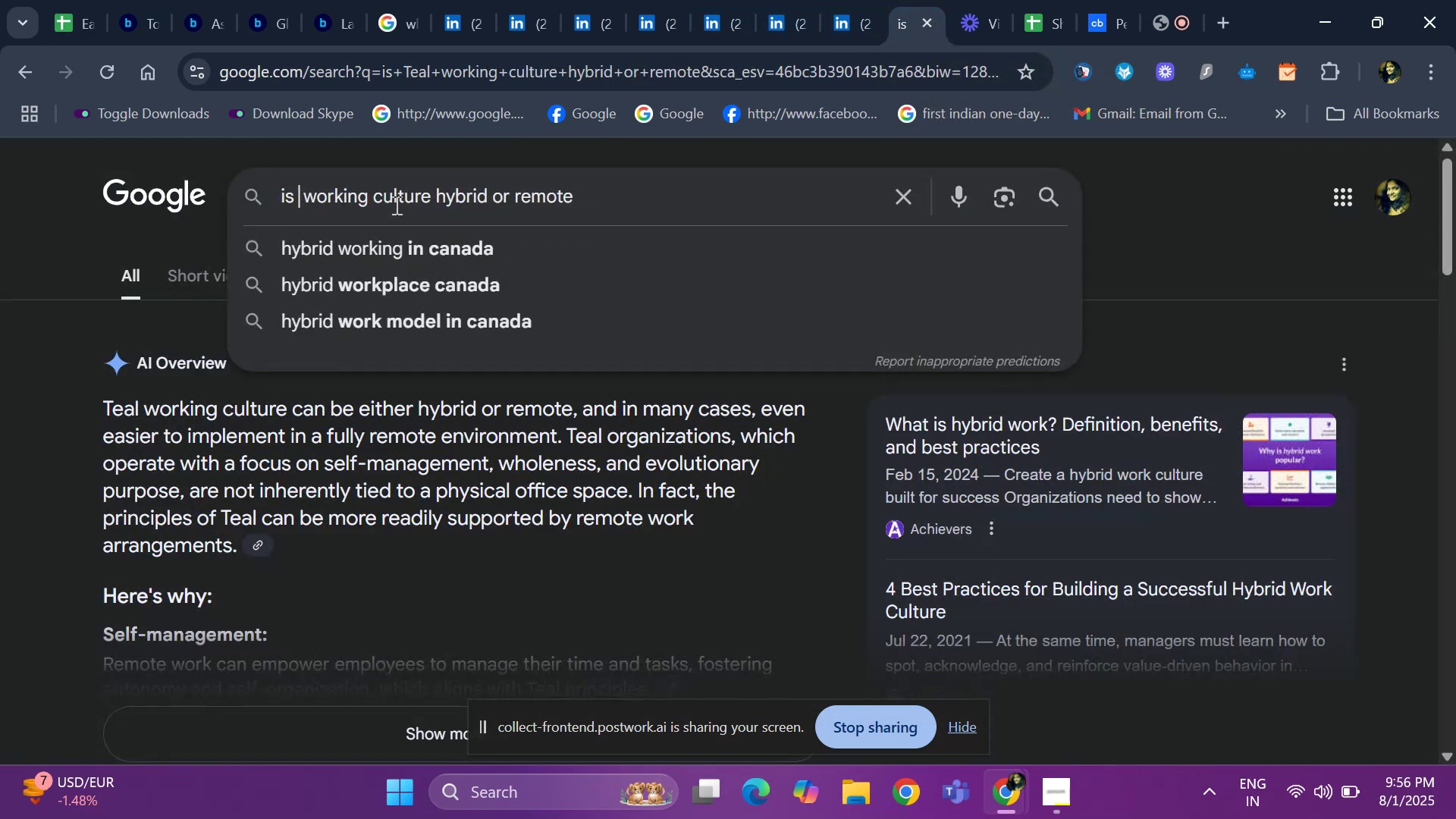 
key(Control+V)
 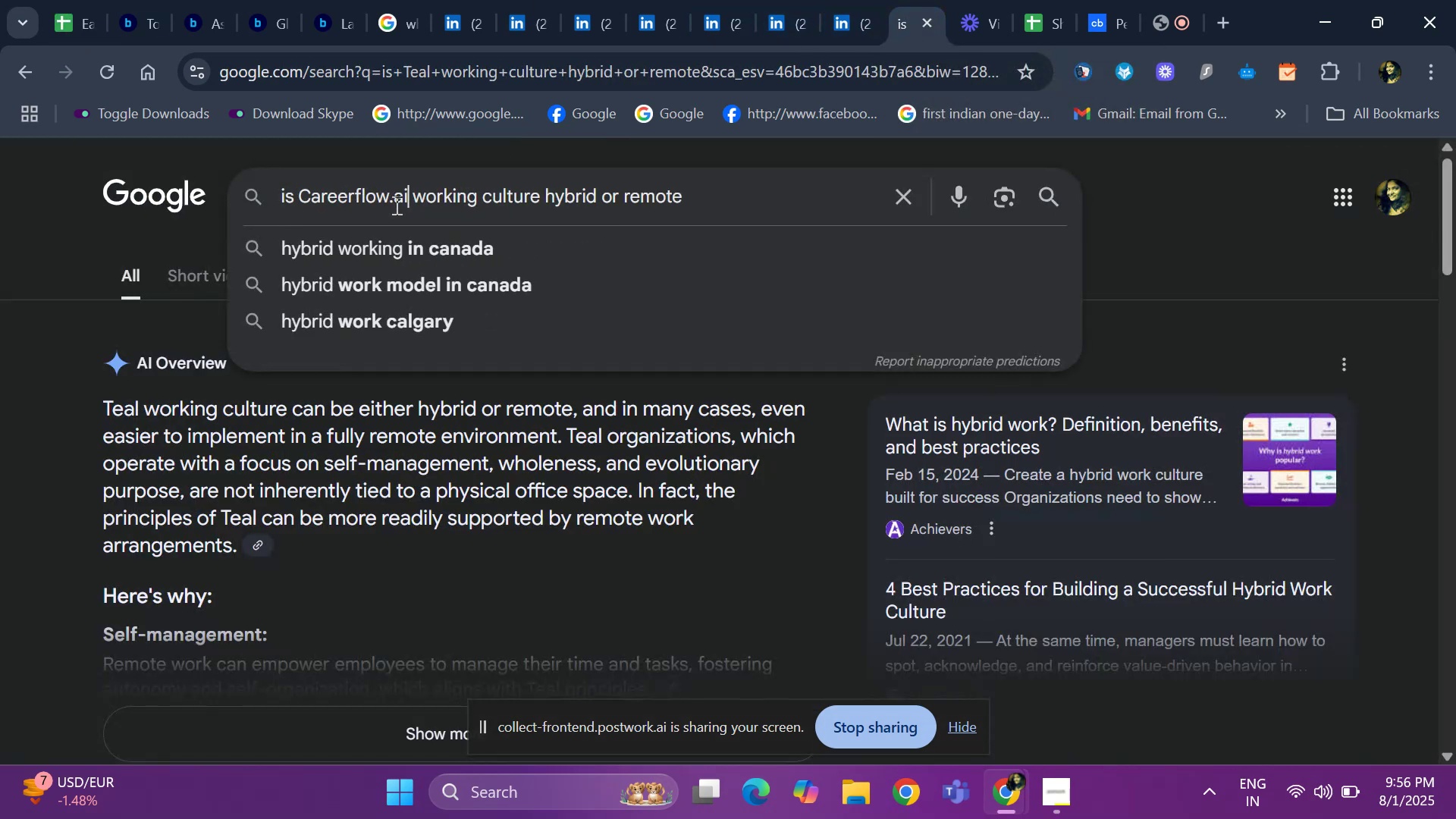 
key(Enter)
 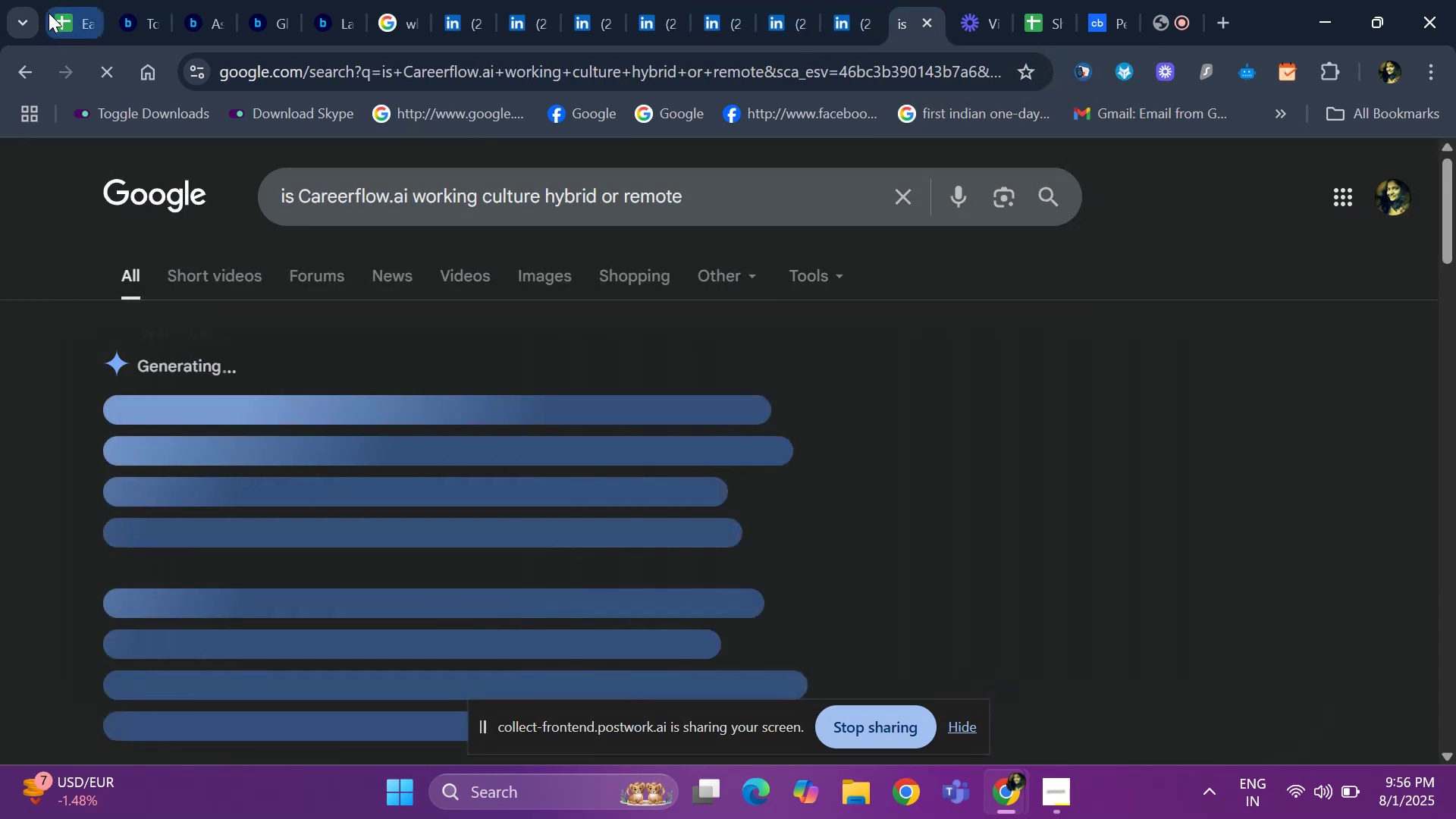 
left_click([58, 16])
 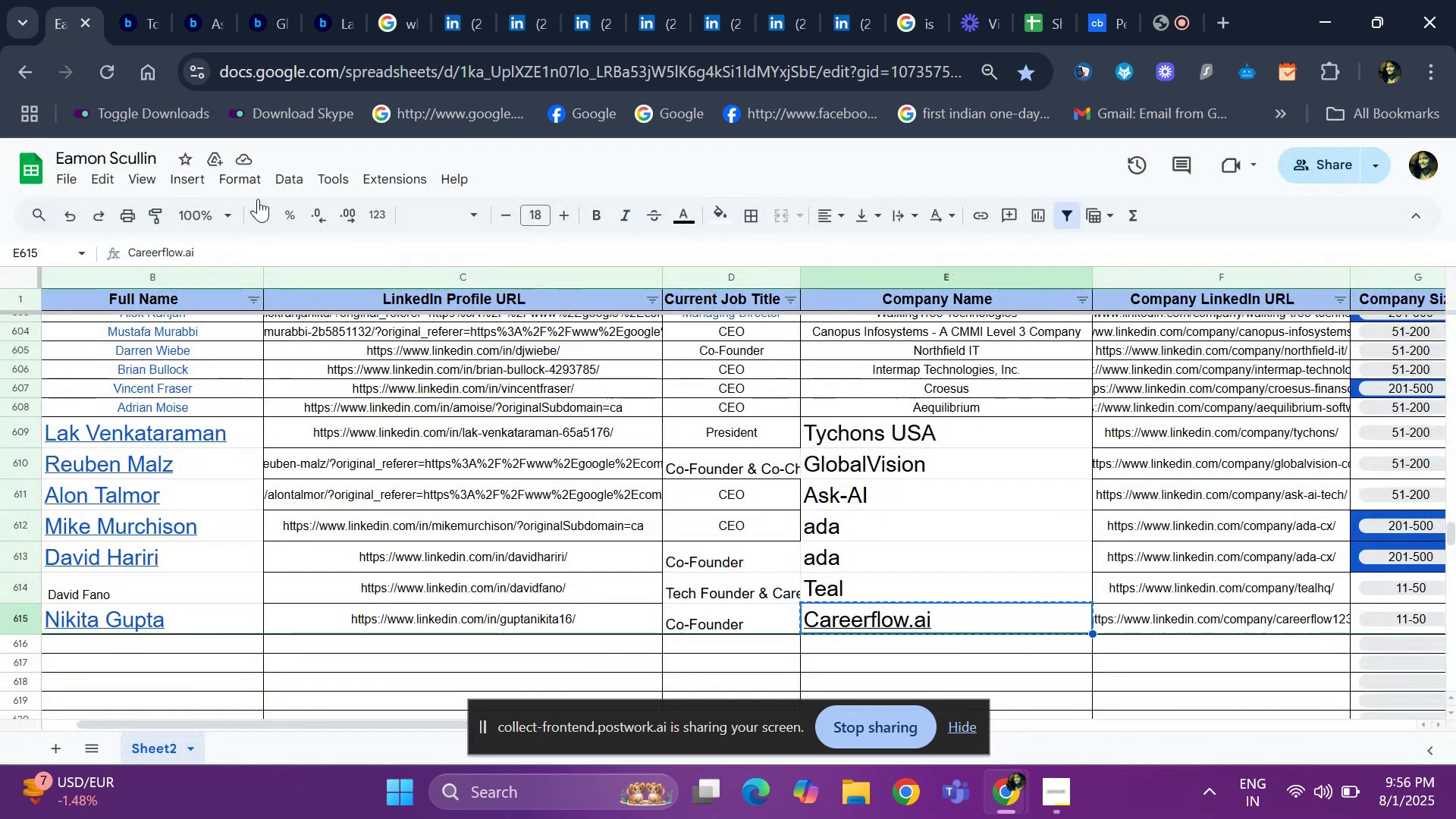 
key(ArrowRight)
 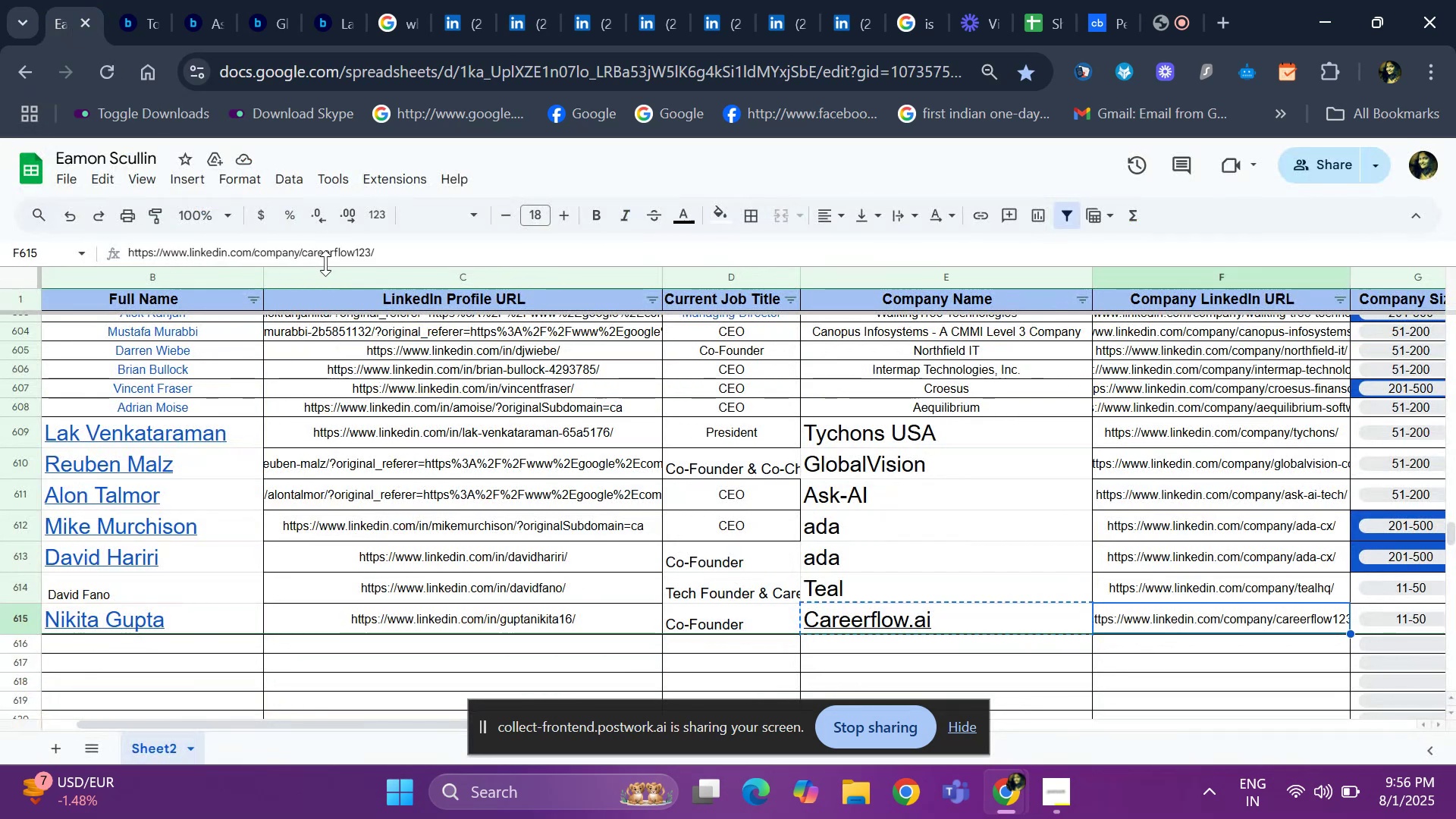 
key(ArrowRight)
 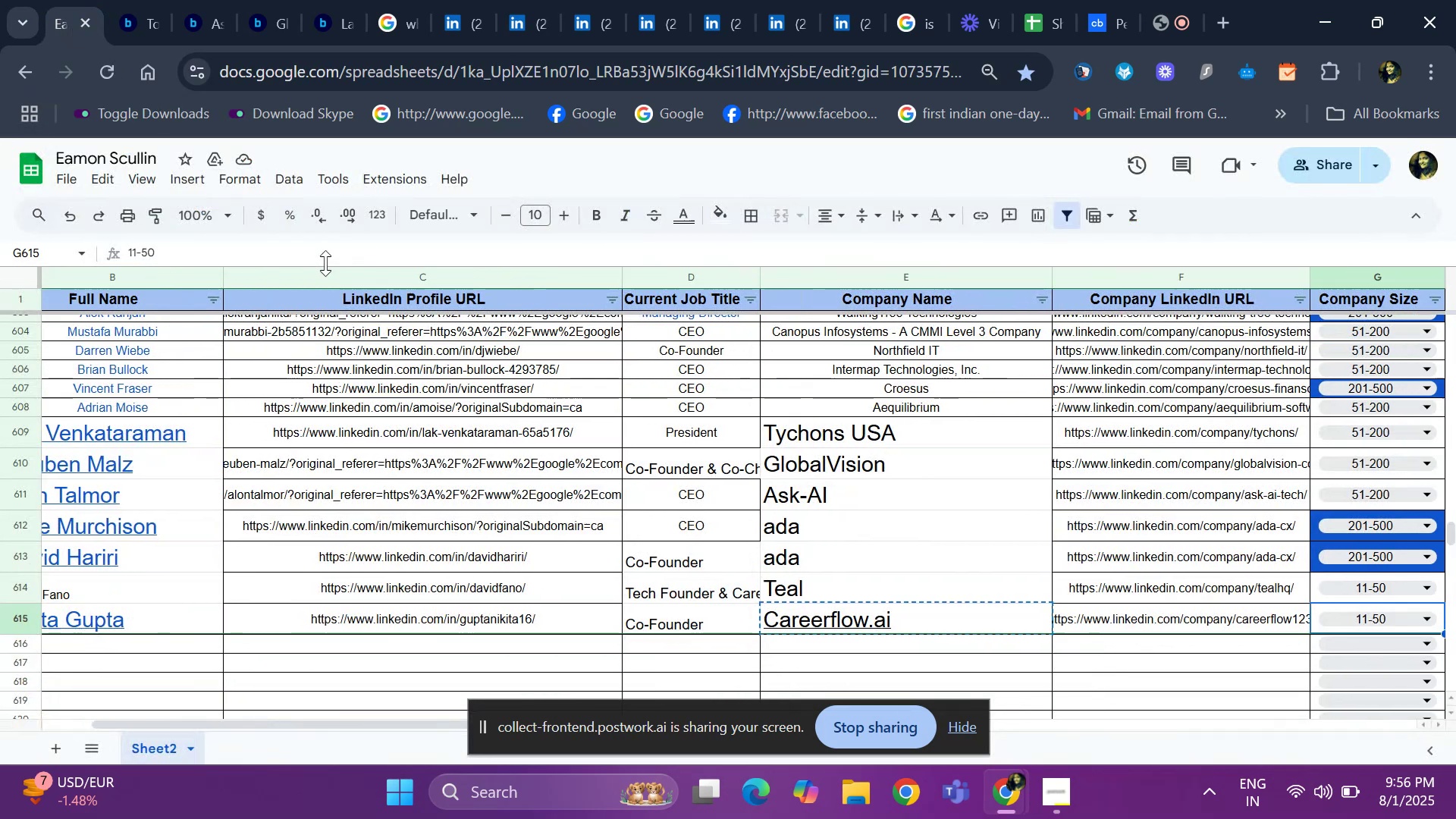 
key(ArrowRight)
 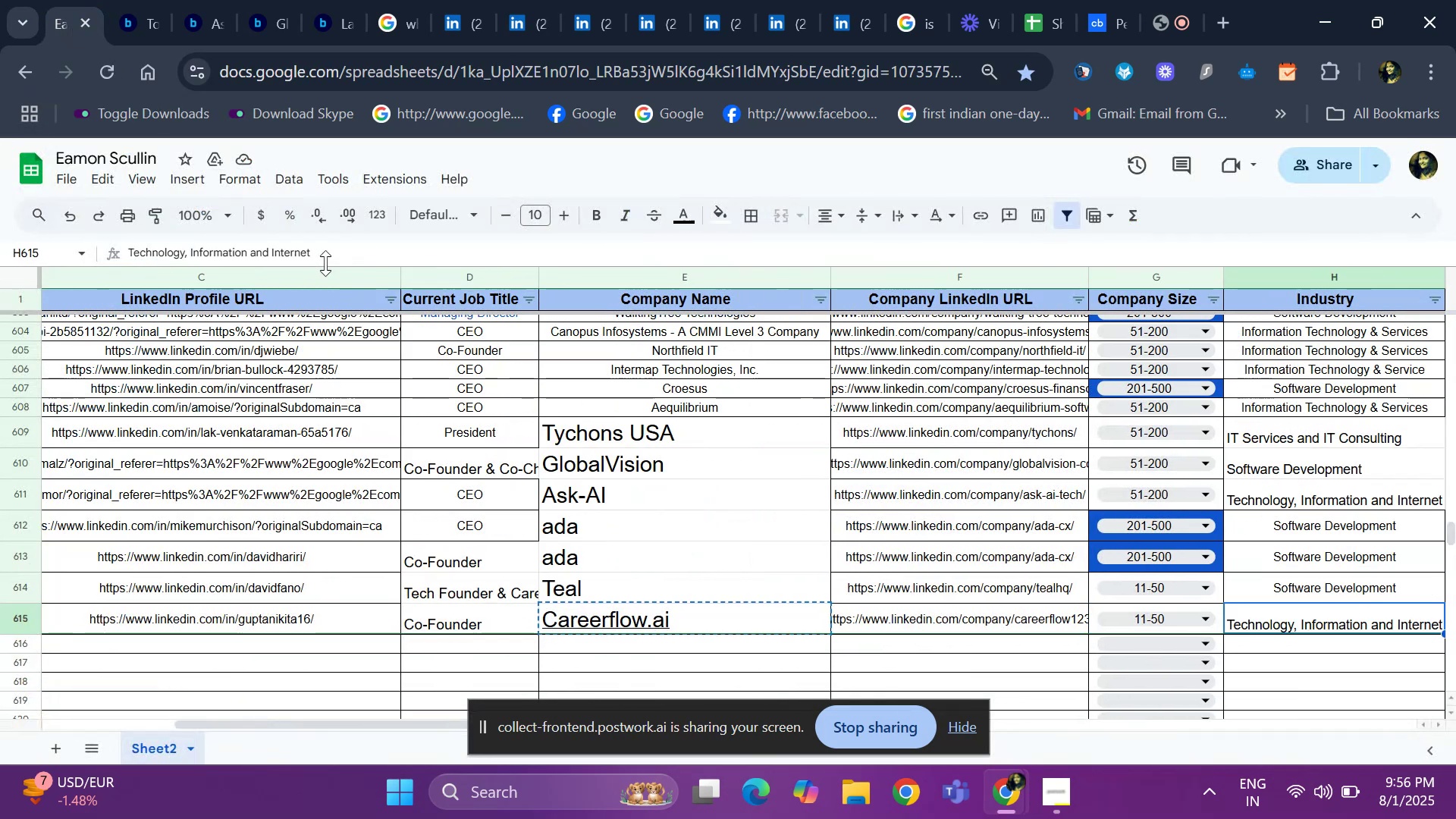 
key(ArrowRight)
 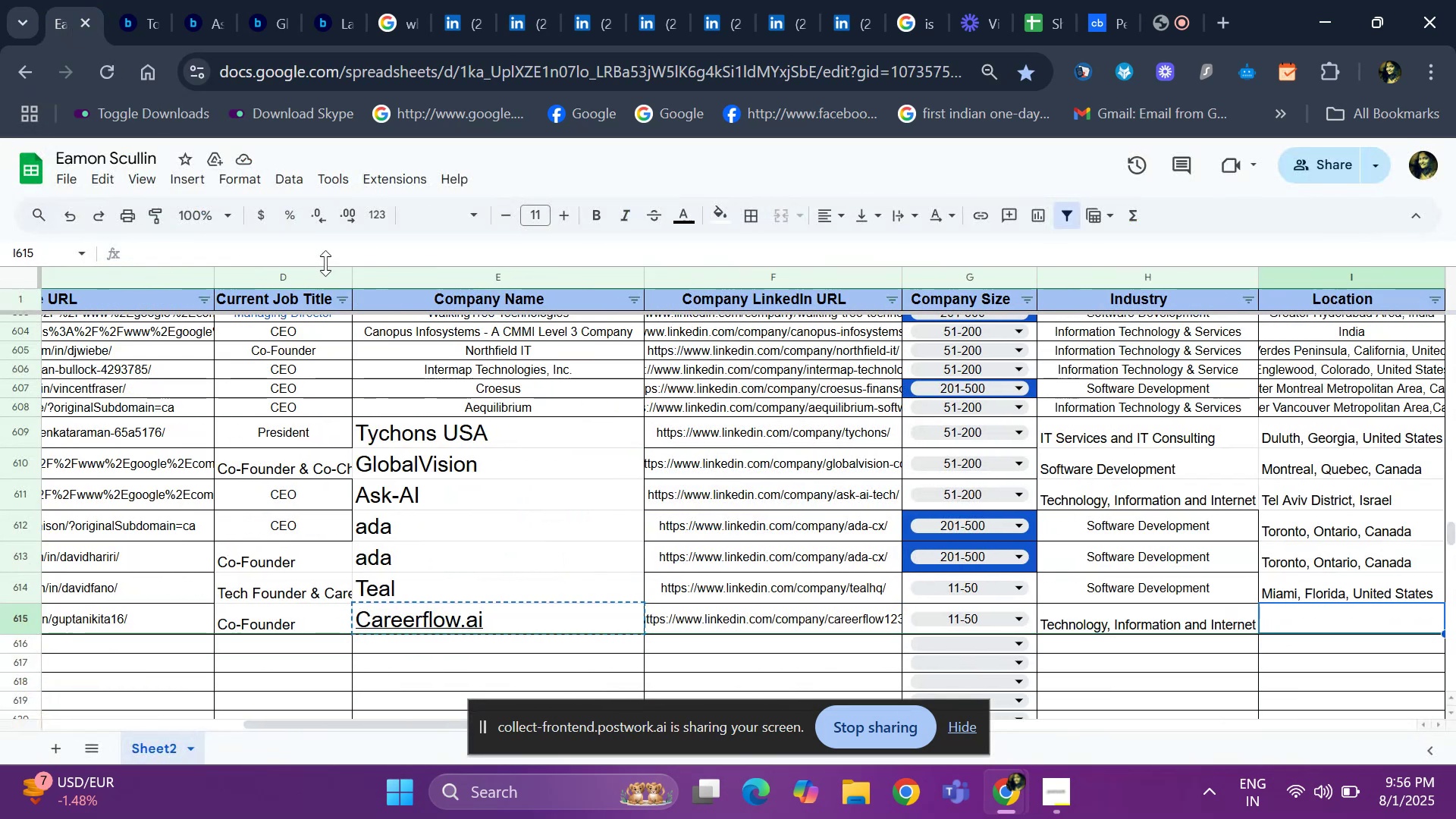 
key(ArrowRight)
 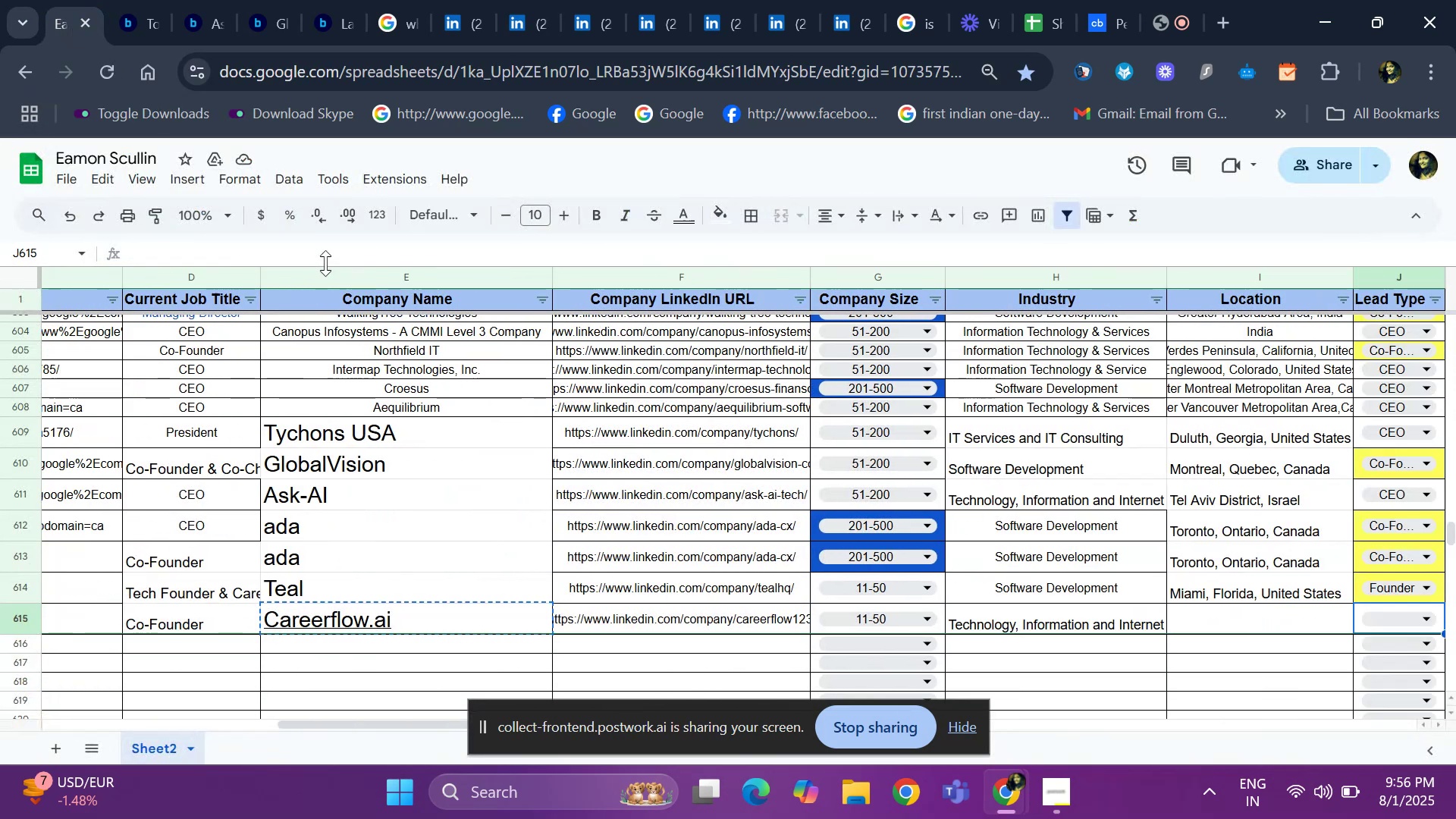 
key(ArrowRight)
 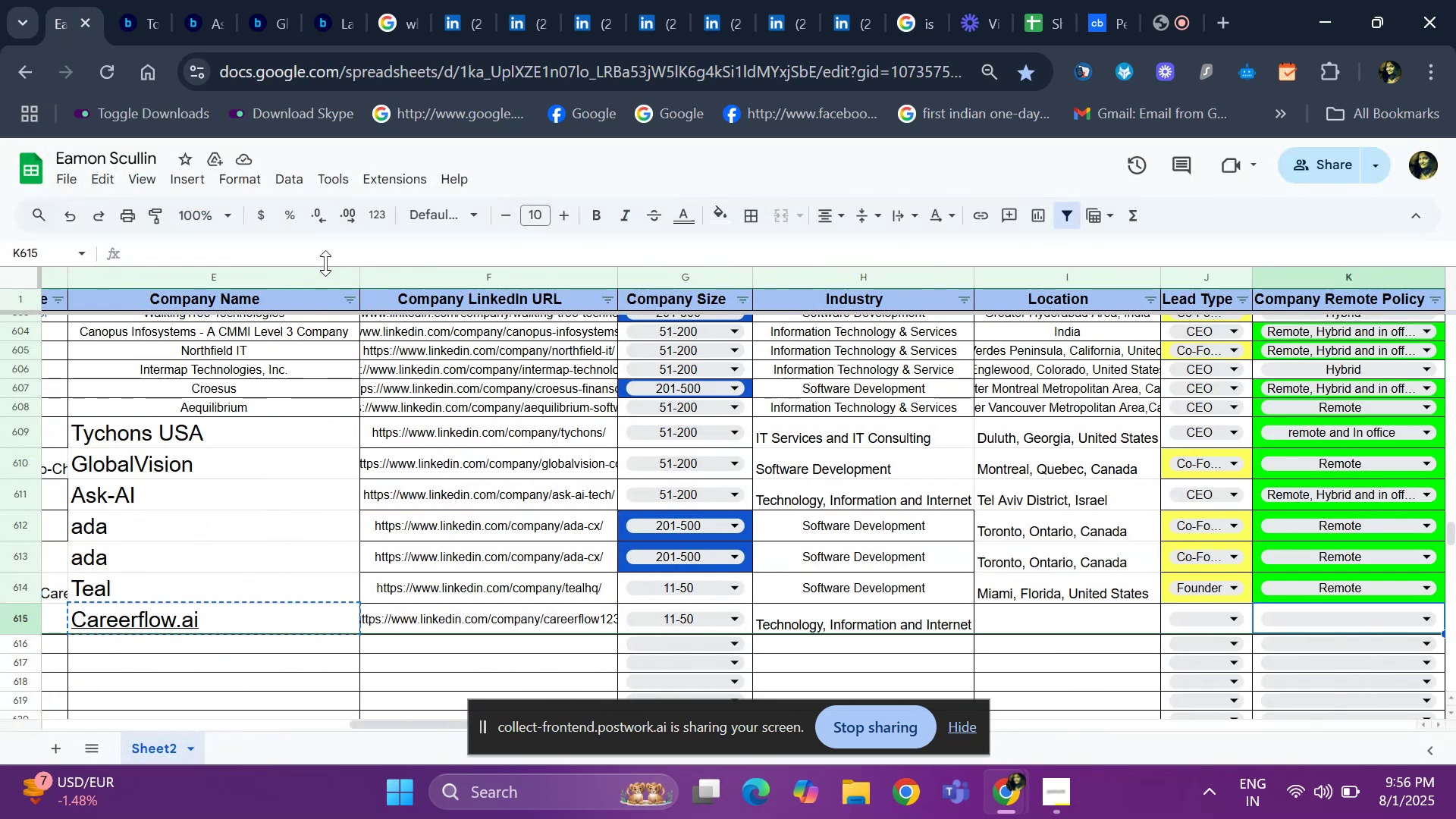 
key(ArrowLeft)
 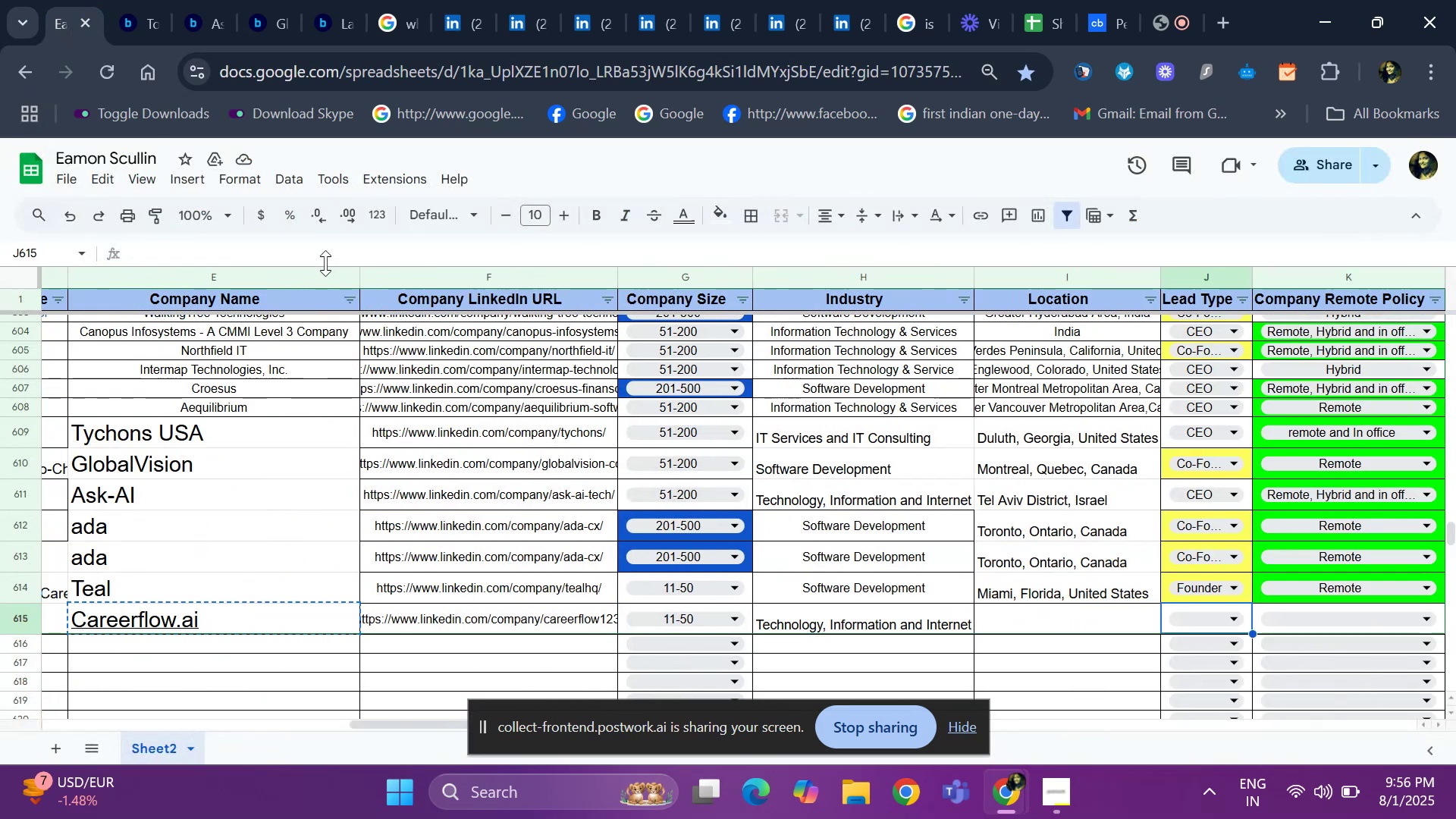 
key(ArrowLeft)
 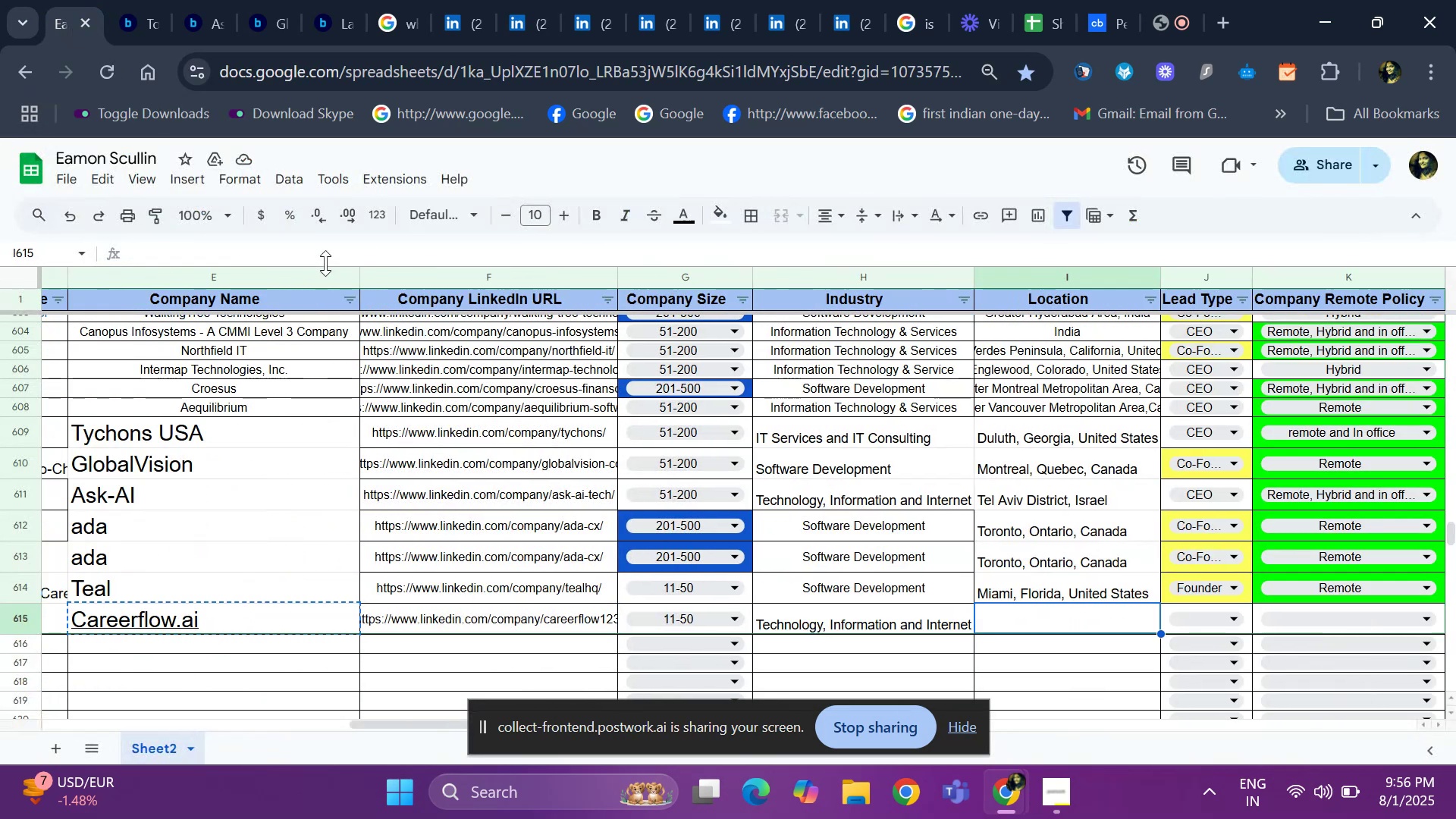 
key(ArrowLeft)
 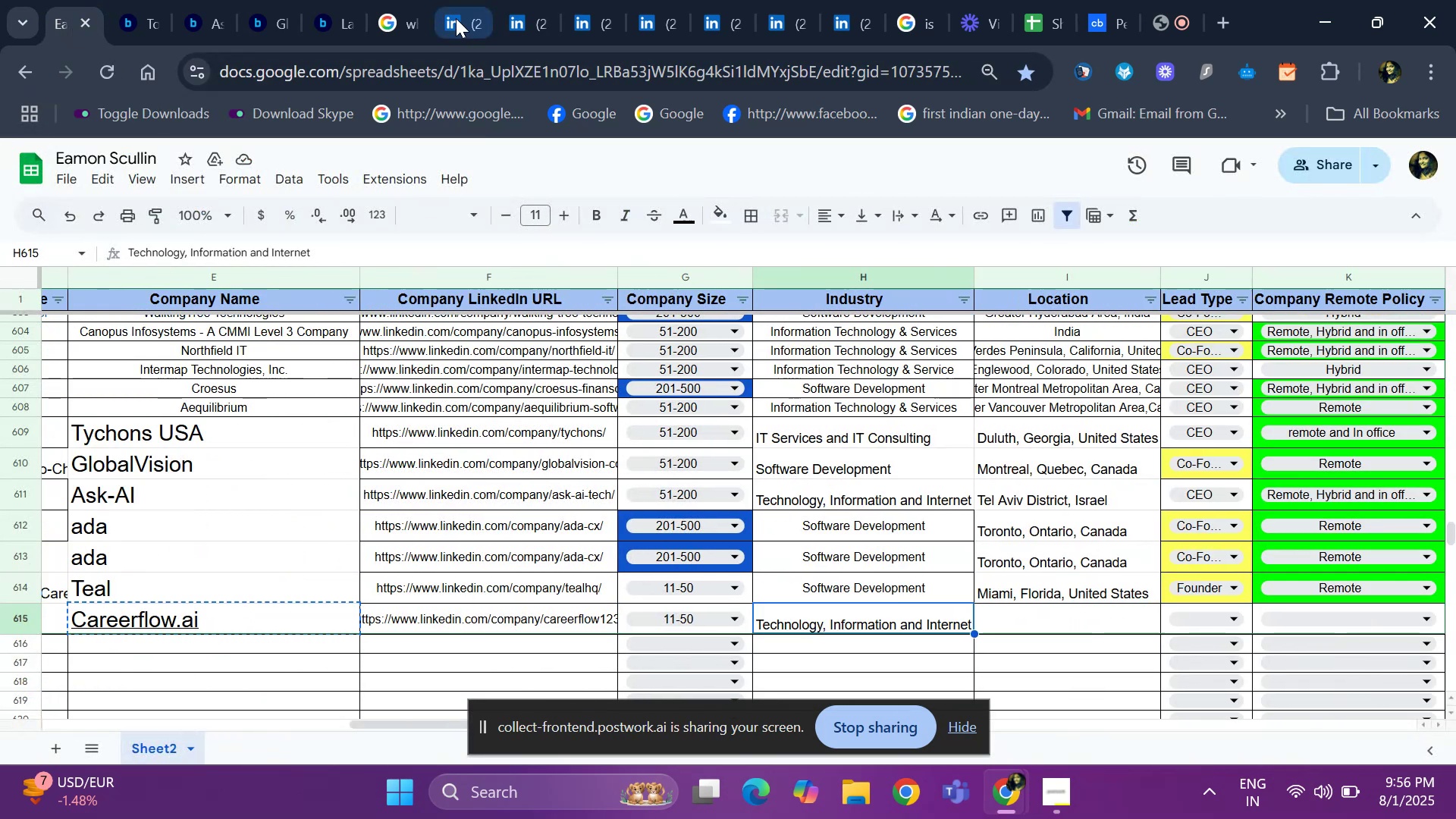 
left_click([456, 18])
 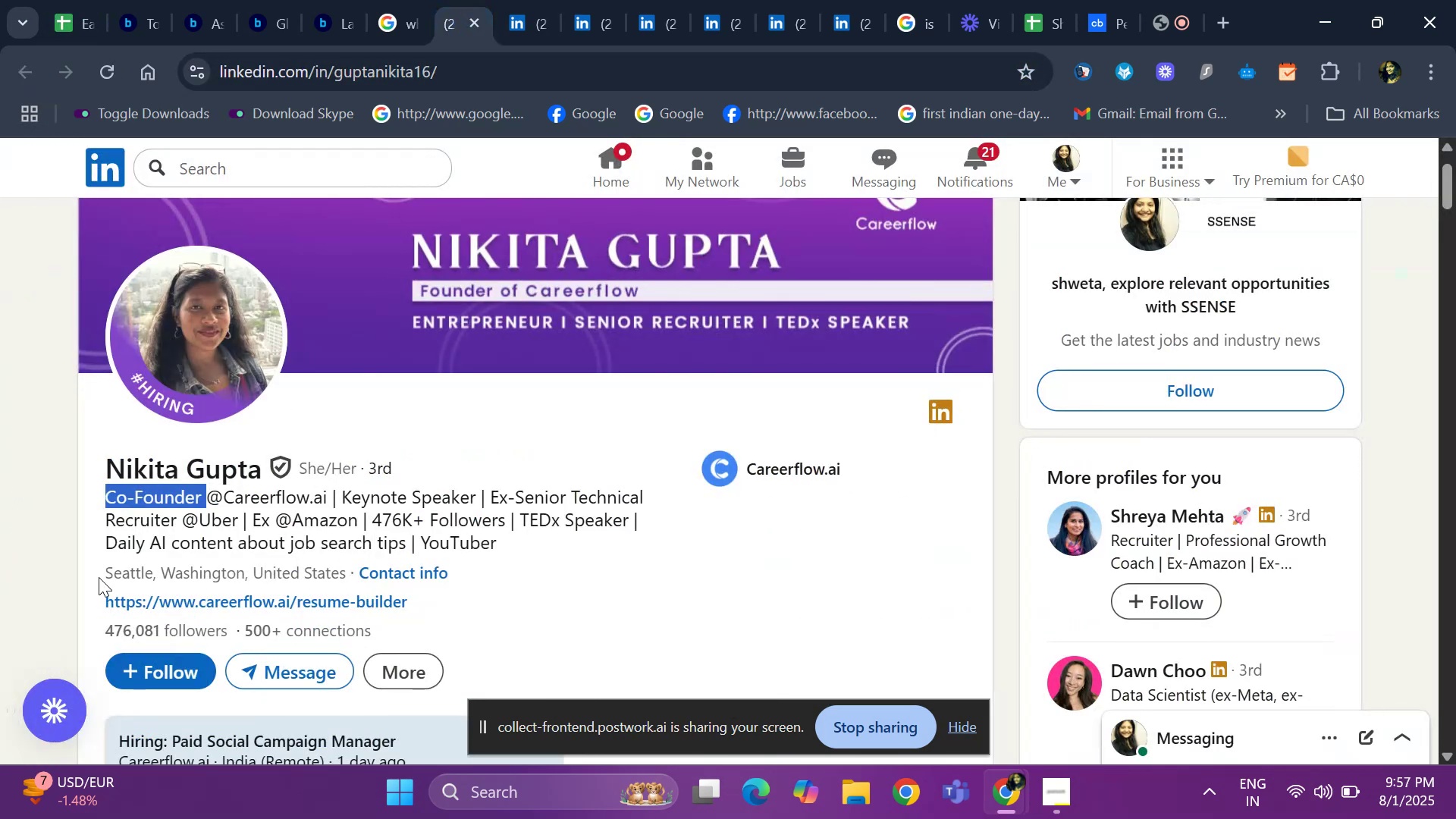 
left_click_drag(start_coordinate=[99, 570], to_coordinate=[348, 566])
 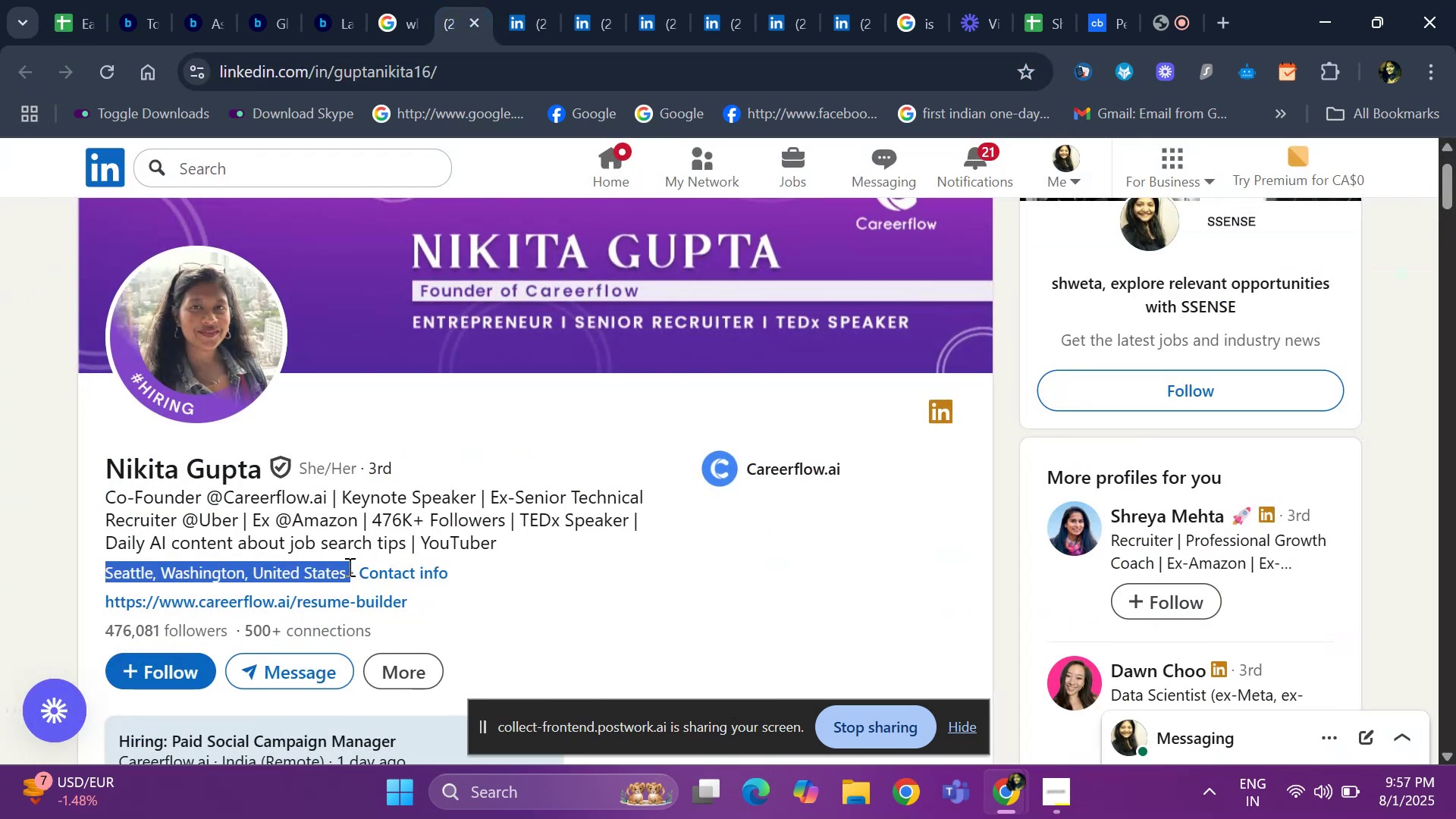 
key(Control+ControlLeft)
 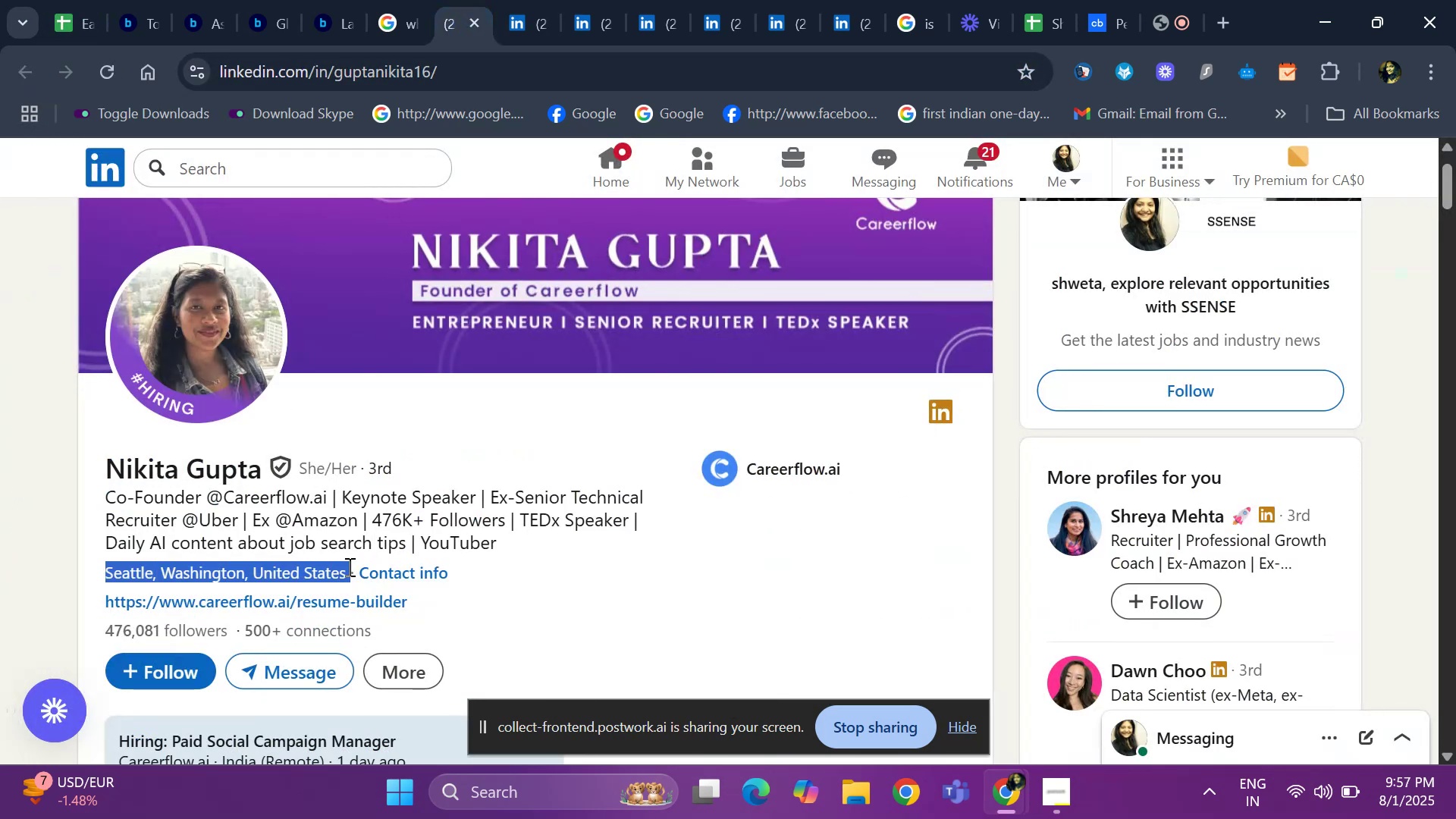 
key(Control+C)
 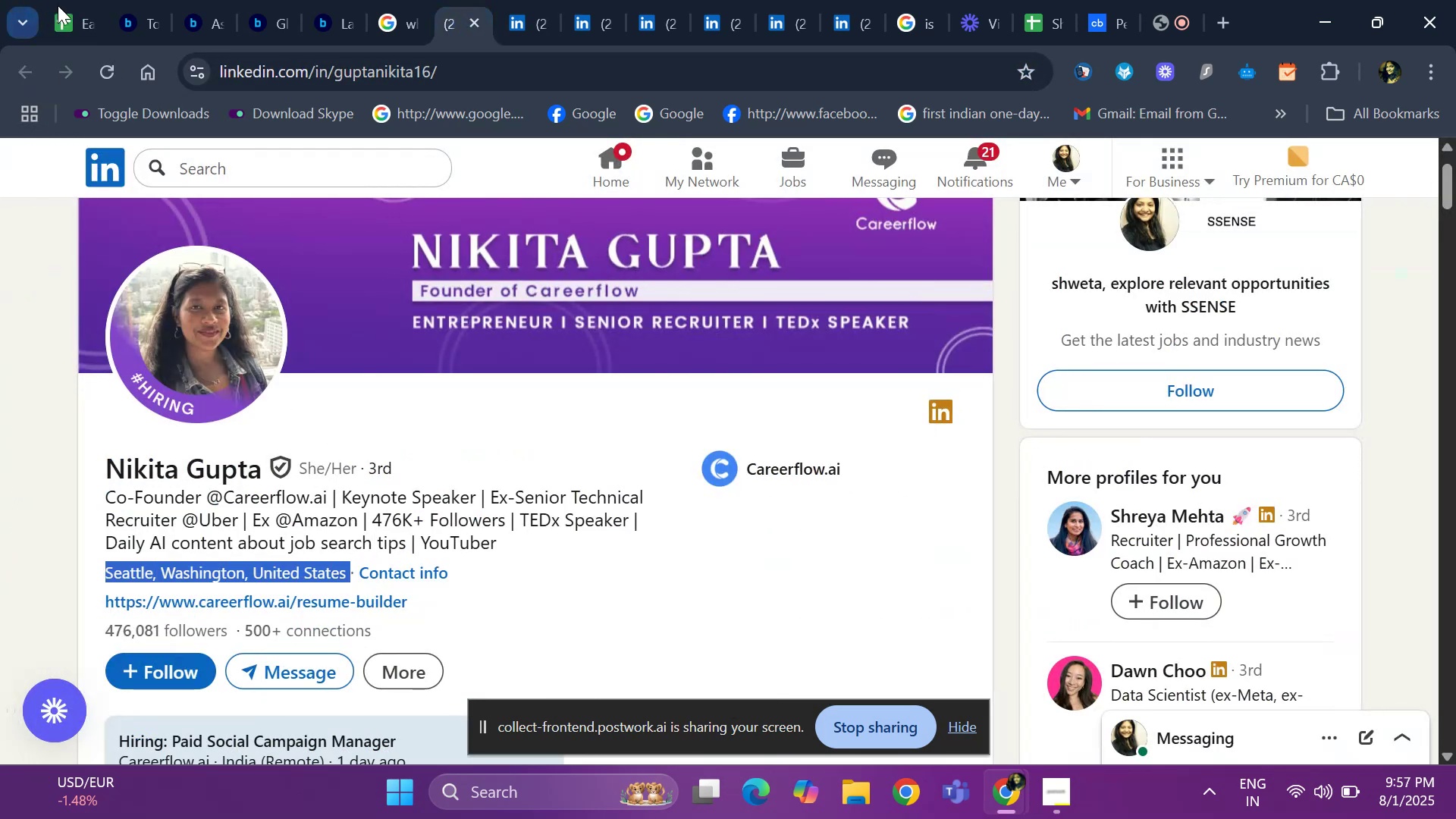 
left_click([58, 5])
 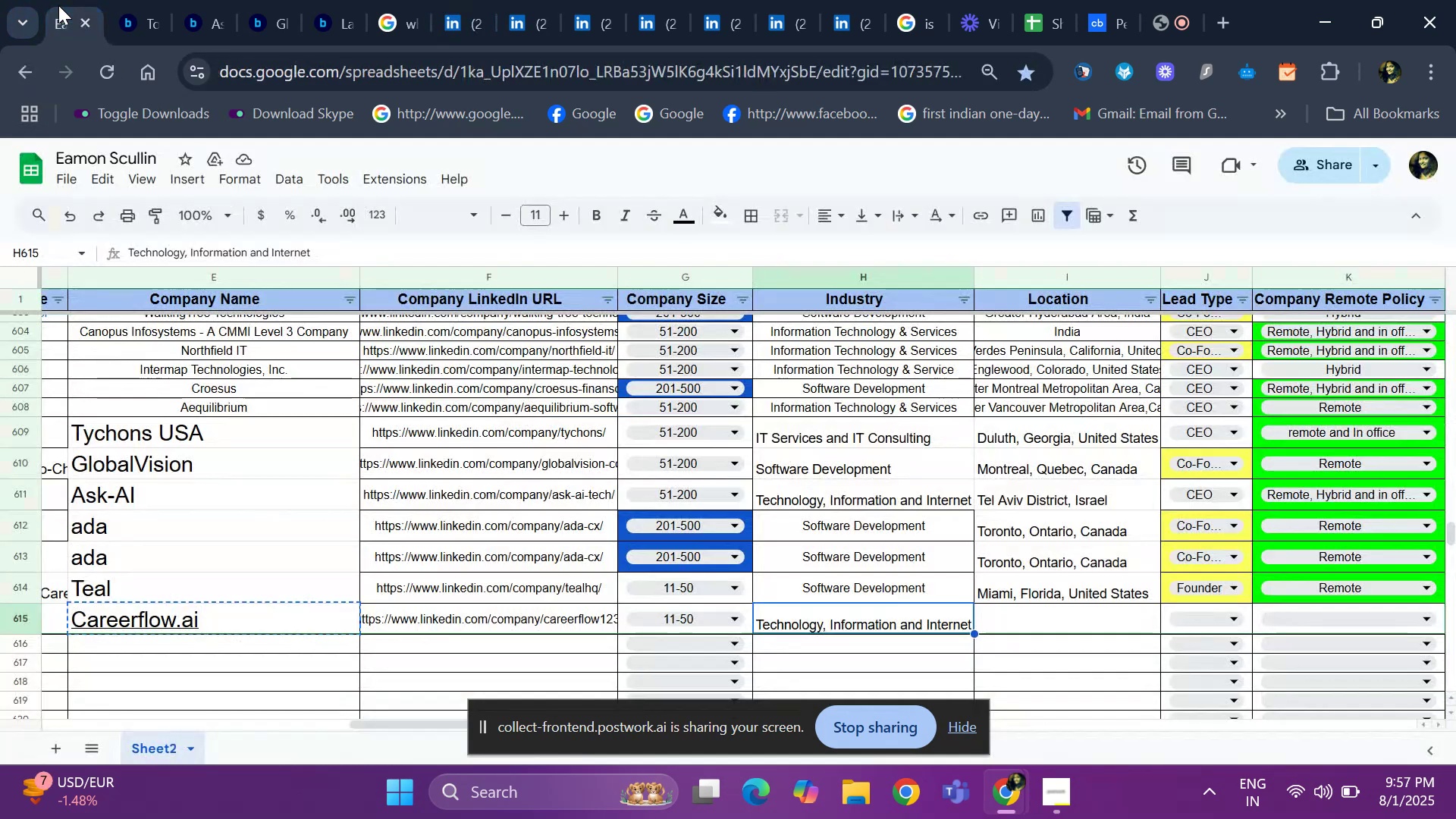 
hold_key(key=ControlLeft, duration=0.4)
 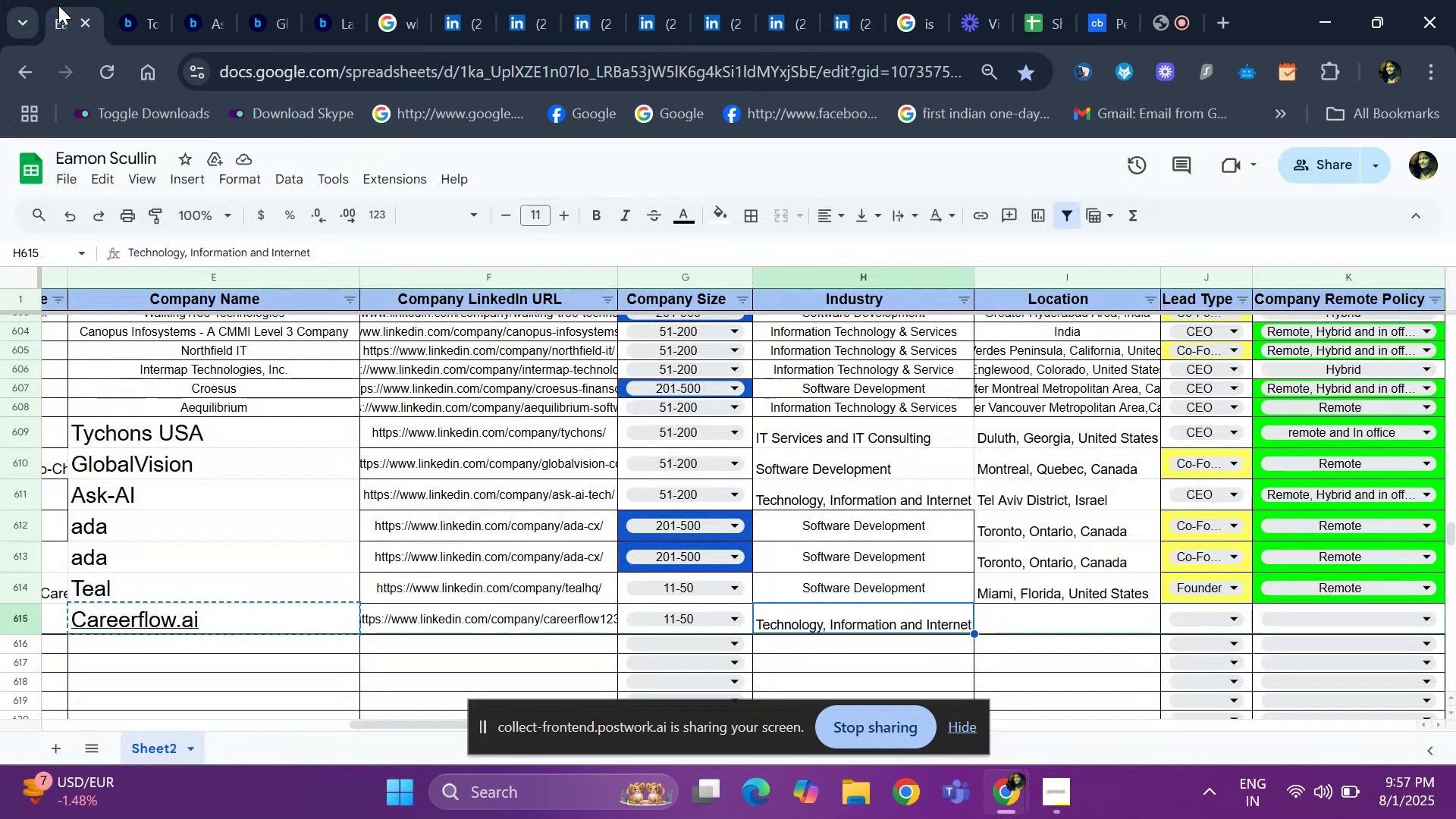 
key(ArrowRight)
 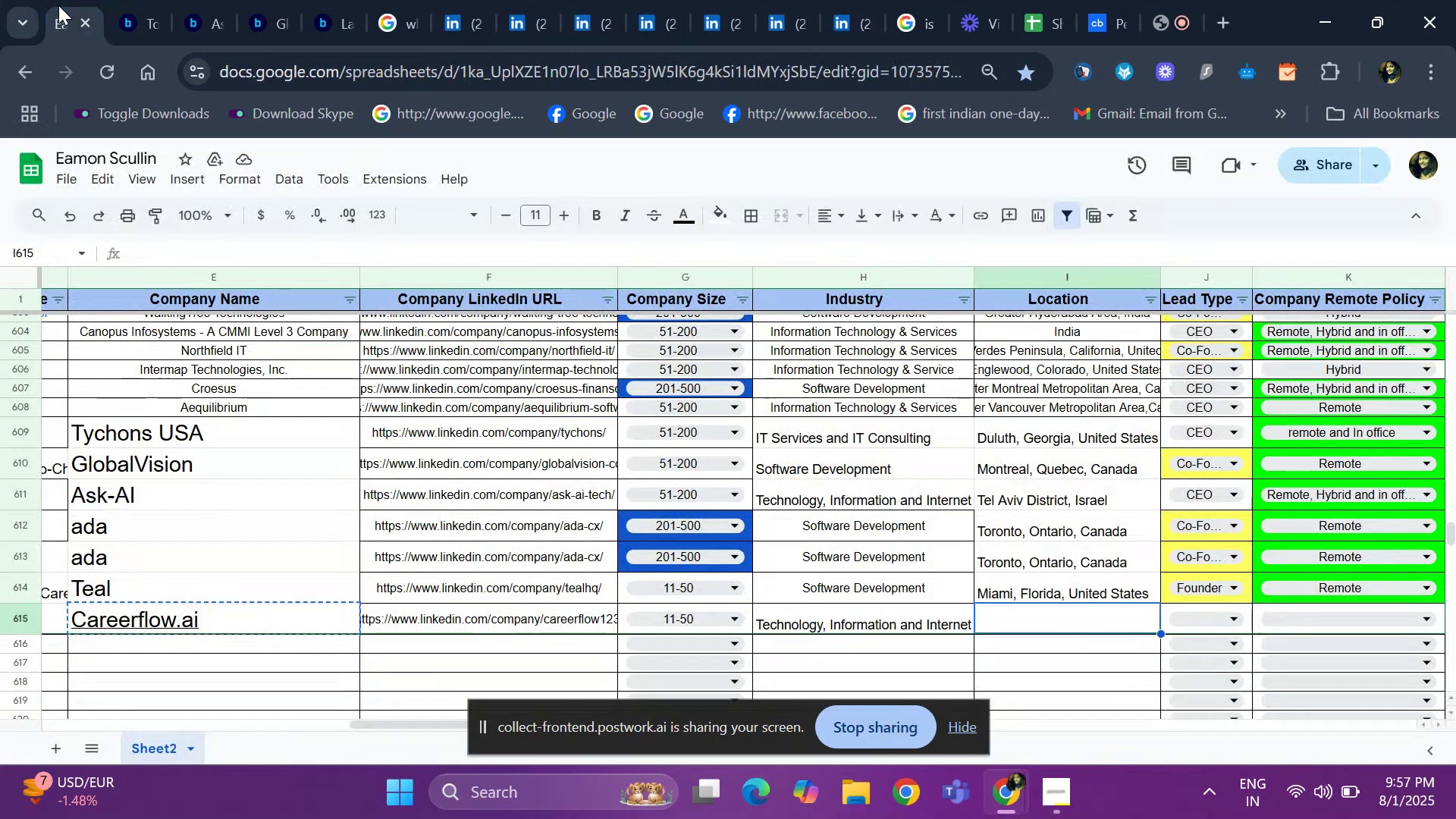 
key(Control+ControlLeft)
 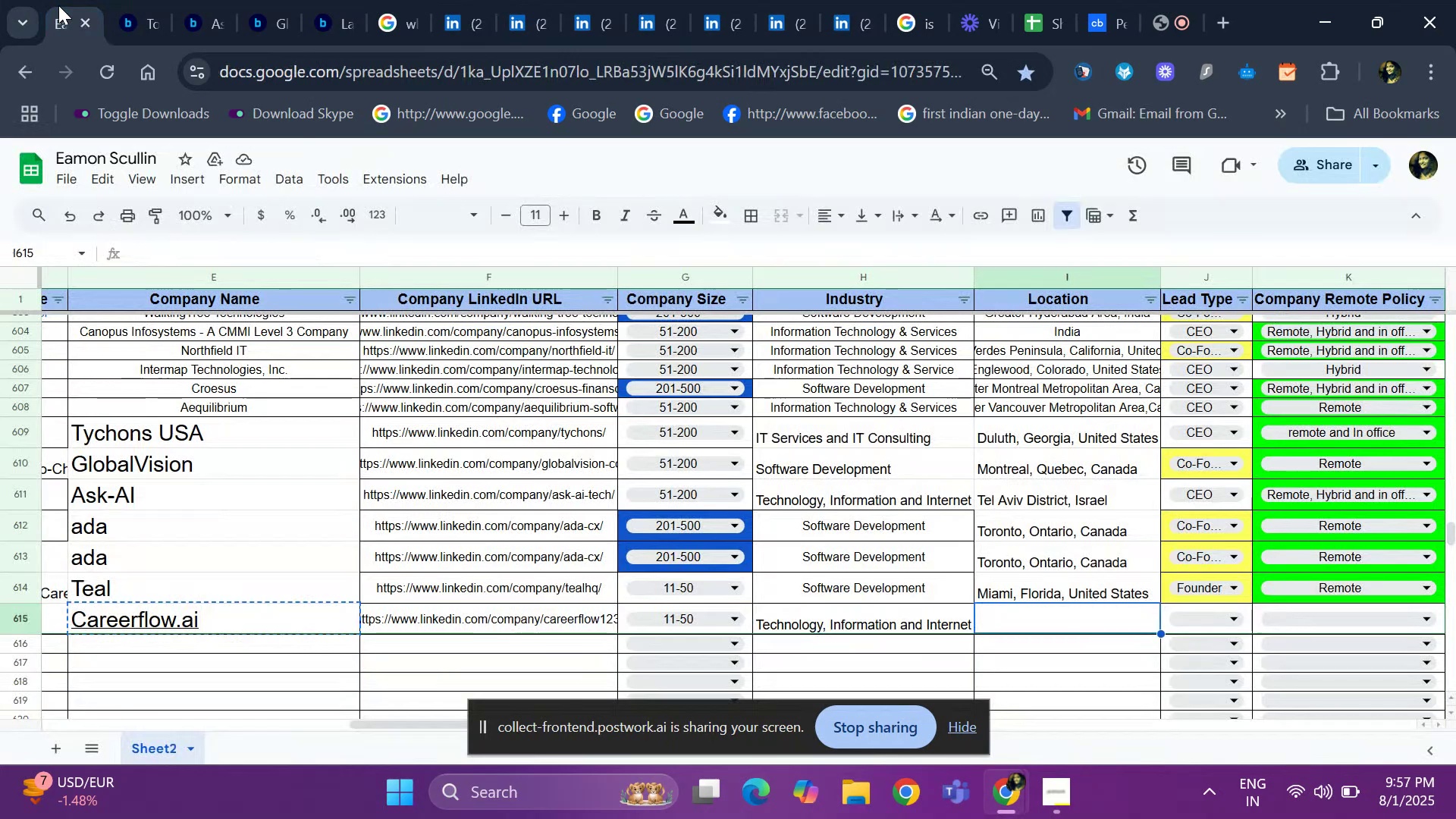 
key(Control+V)
 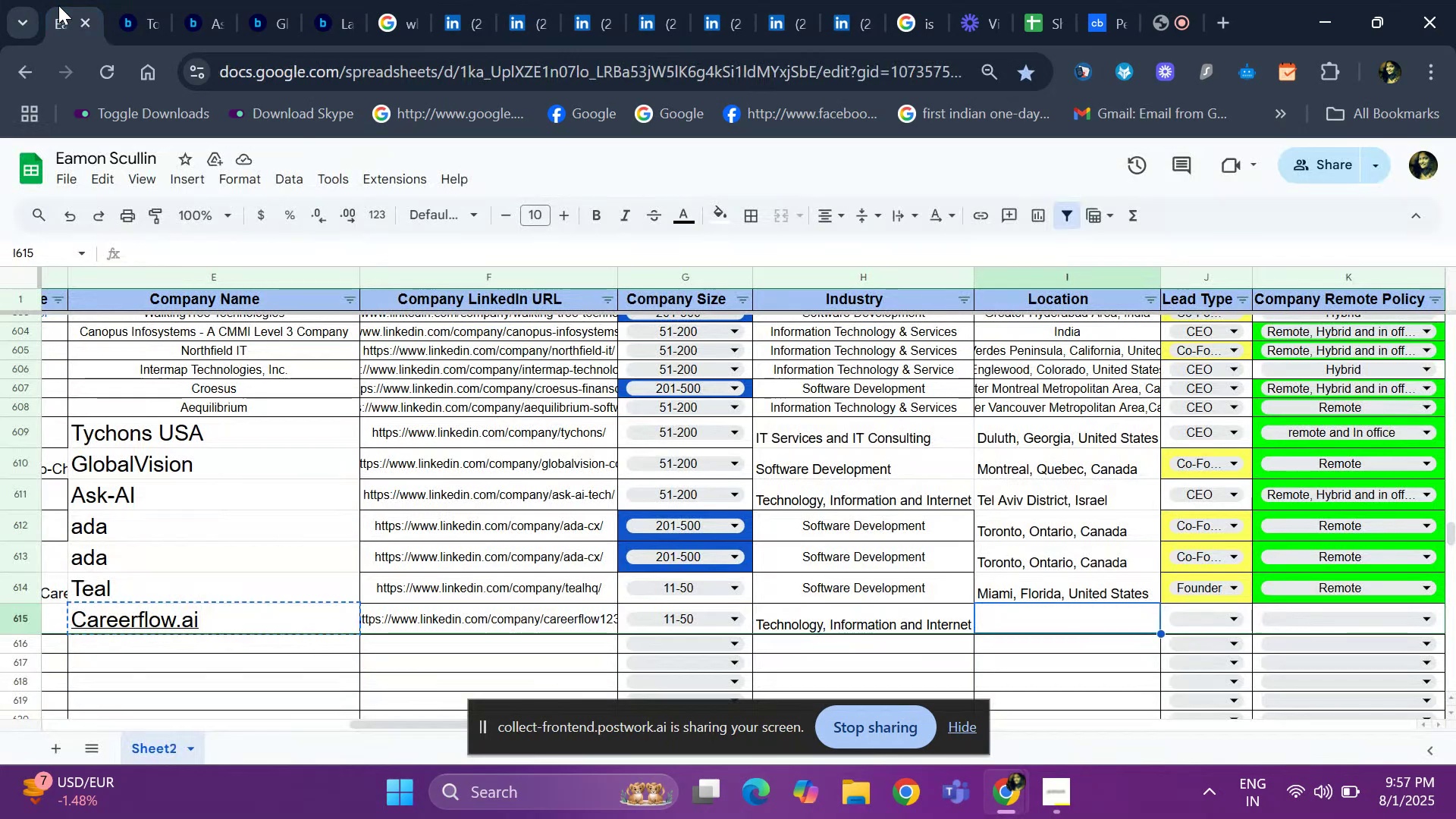 
key(ArrowRight)
 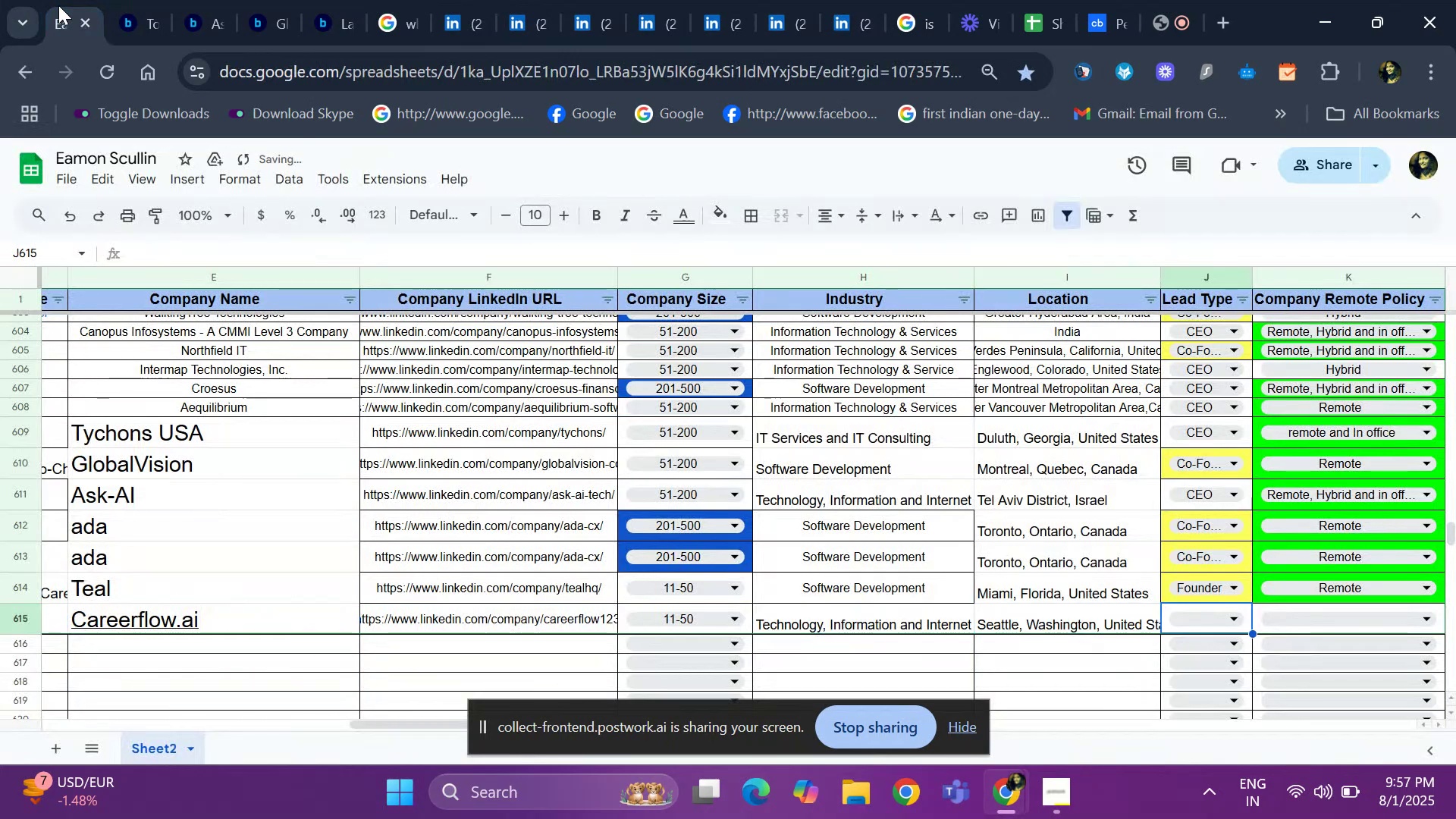 
hold_key(key=ArrowLeft, duration=0.67)
 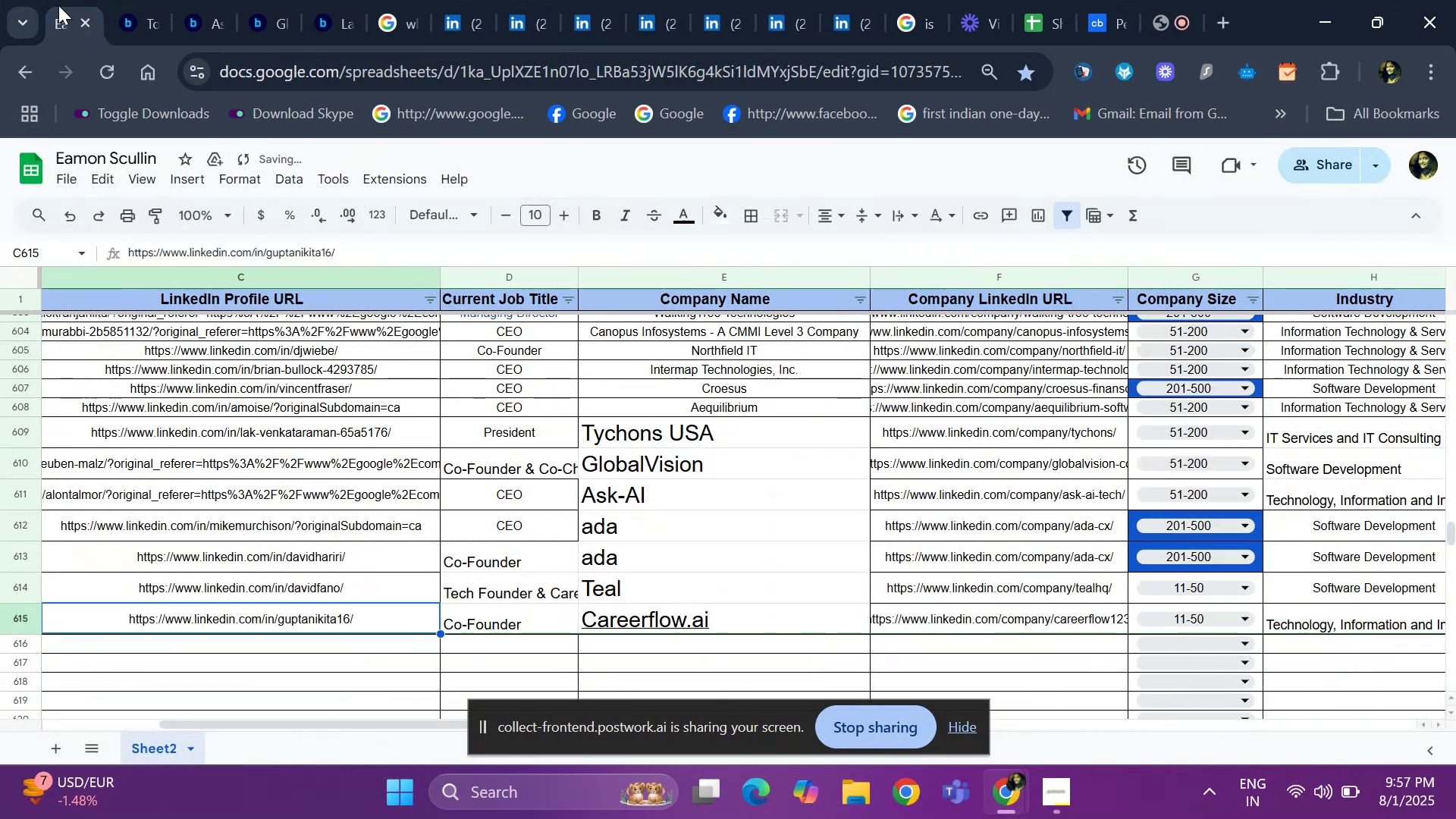 
key(ArrowRight)
 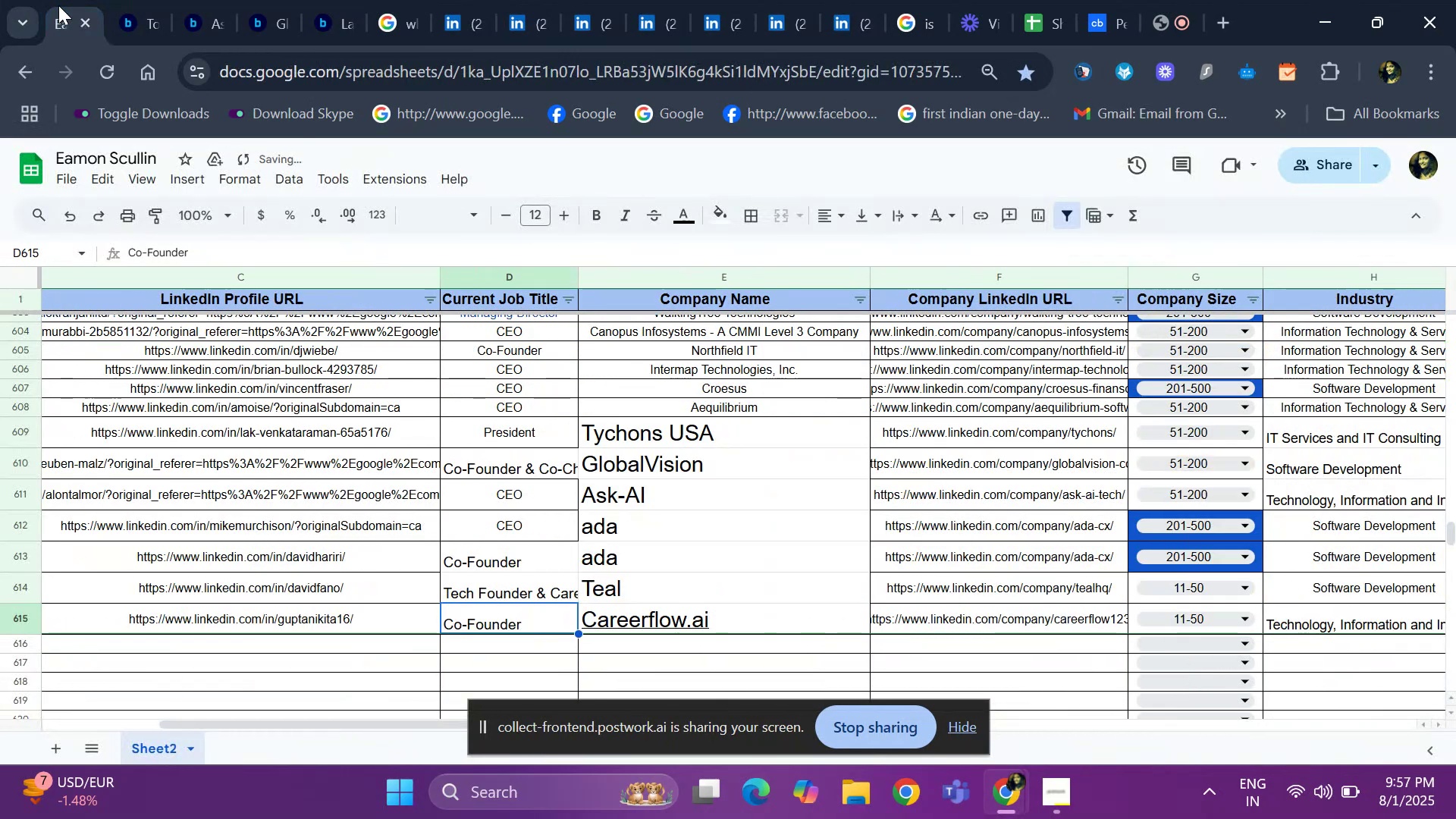 
key(ArrowRight)
 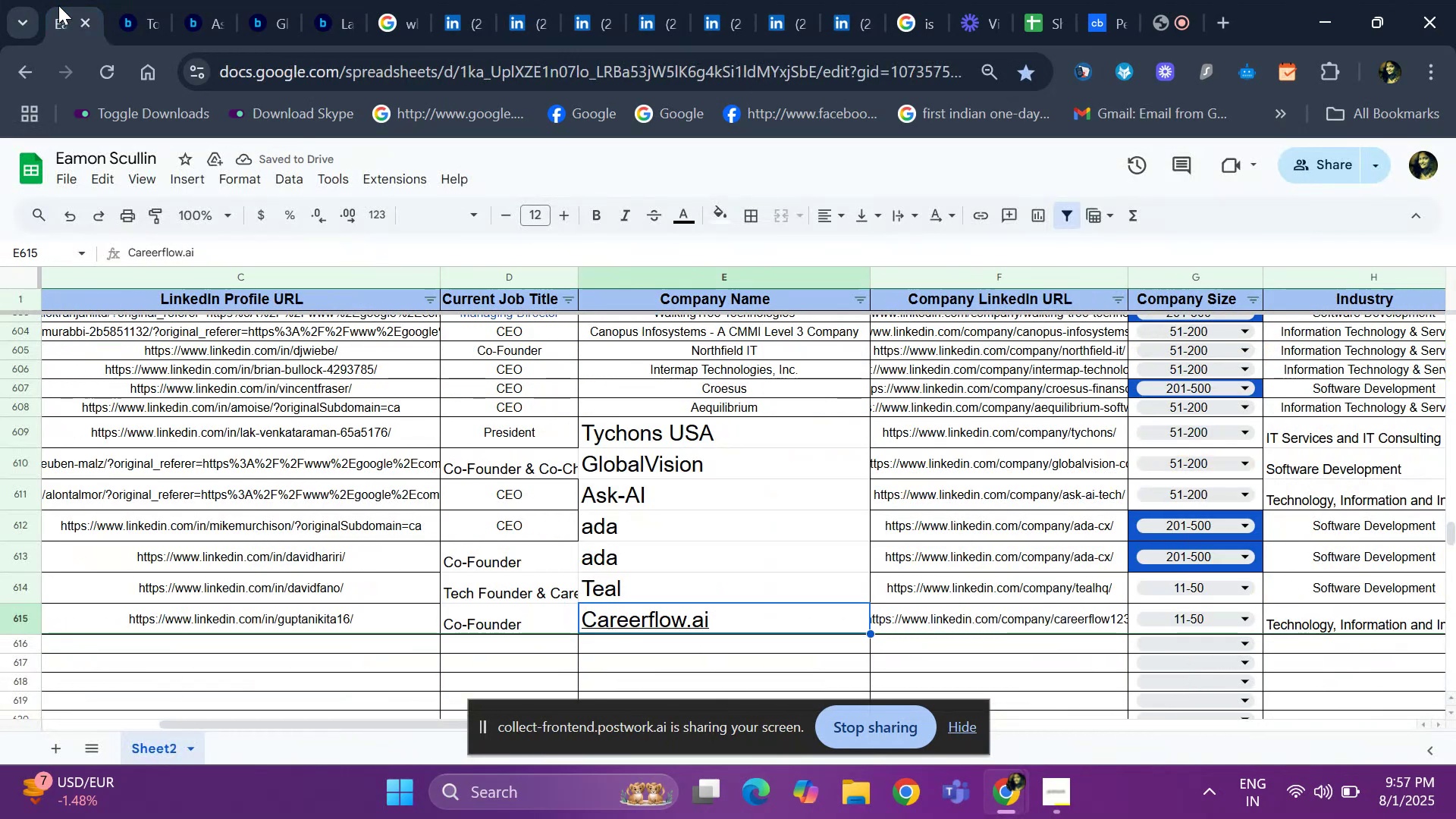 
key(ArrowRight)
 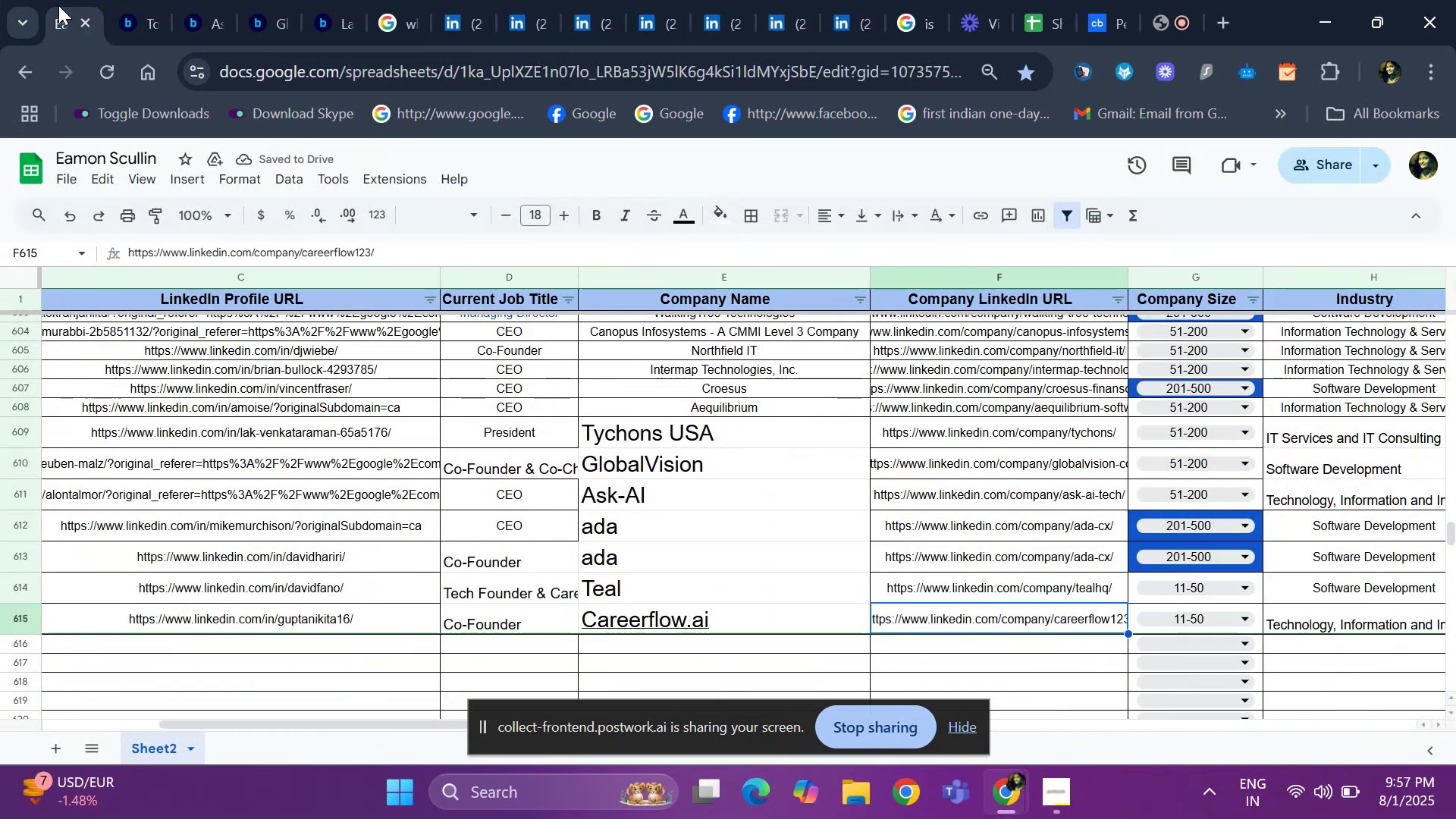 
key(ArrowRight)
 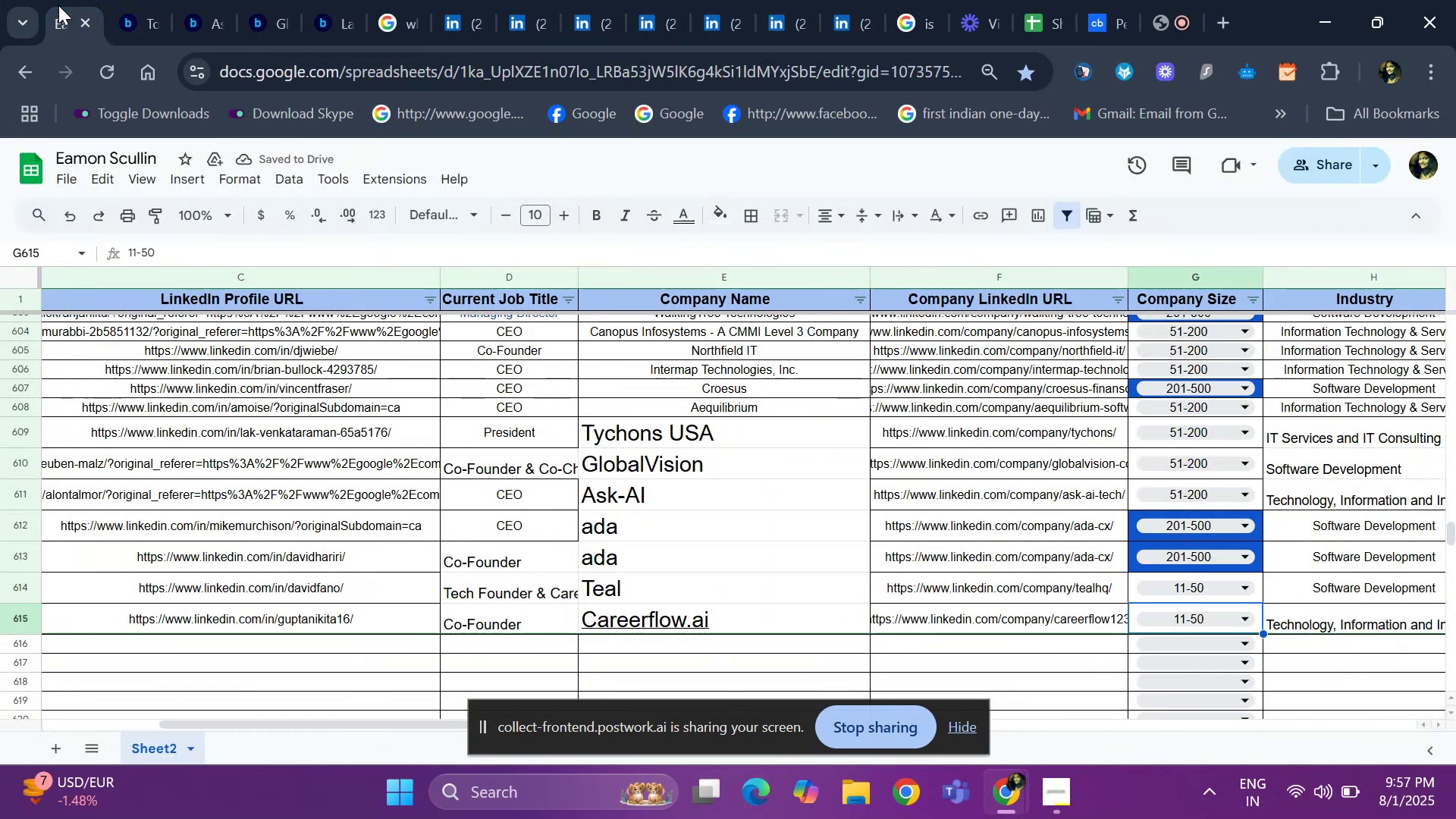 
key(ArrowRight)
 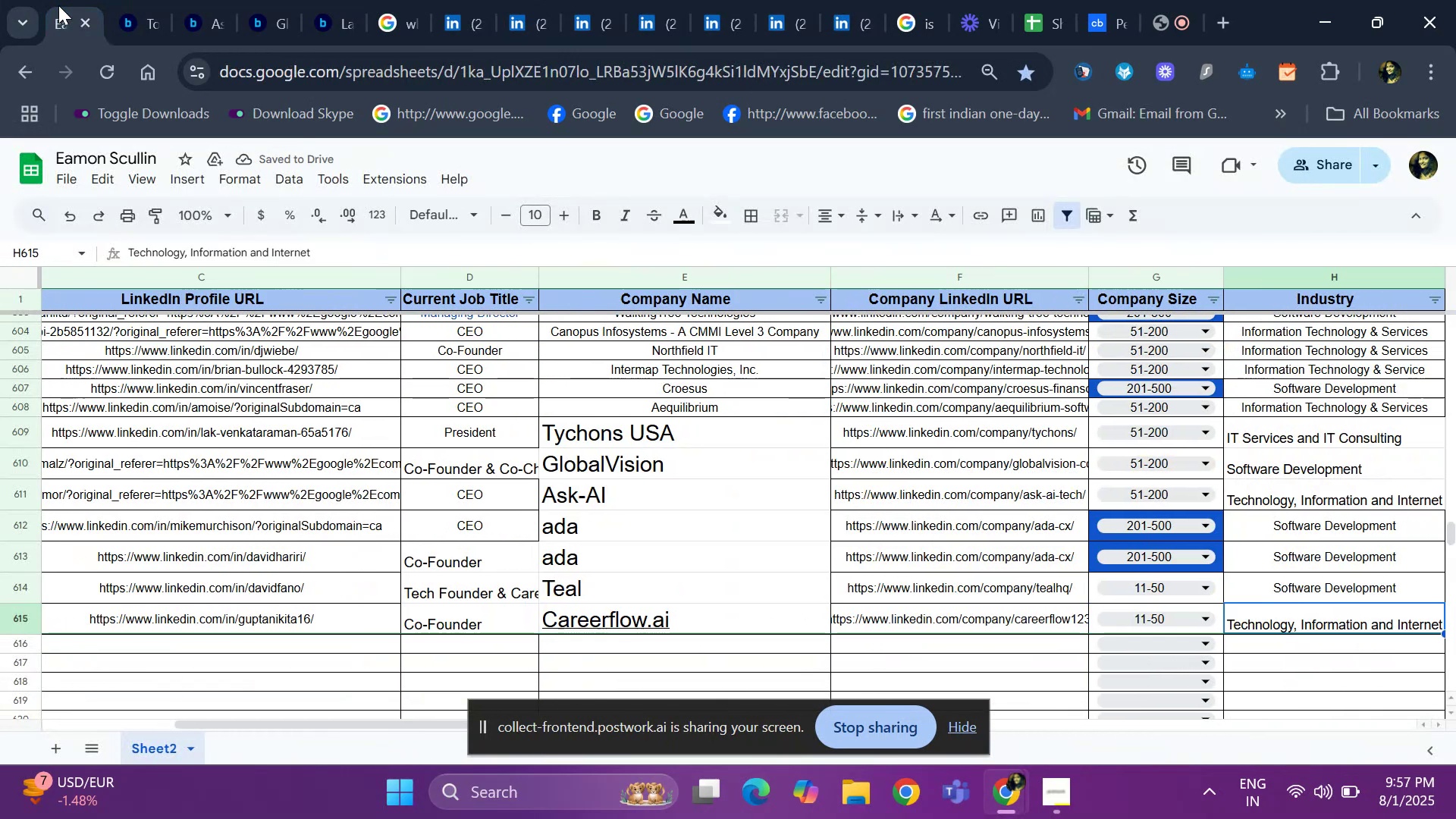 
key(ArrowRight)
 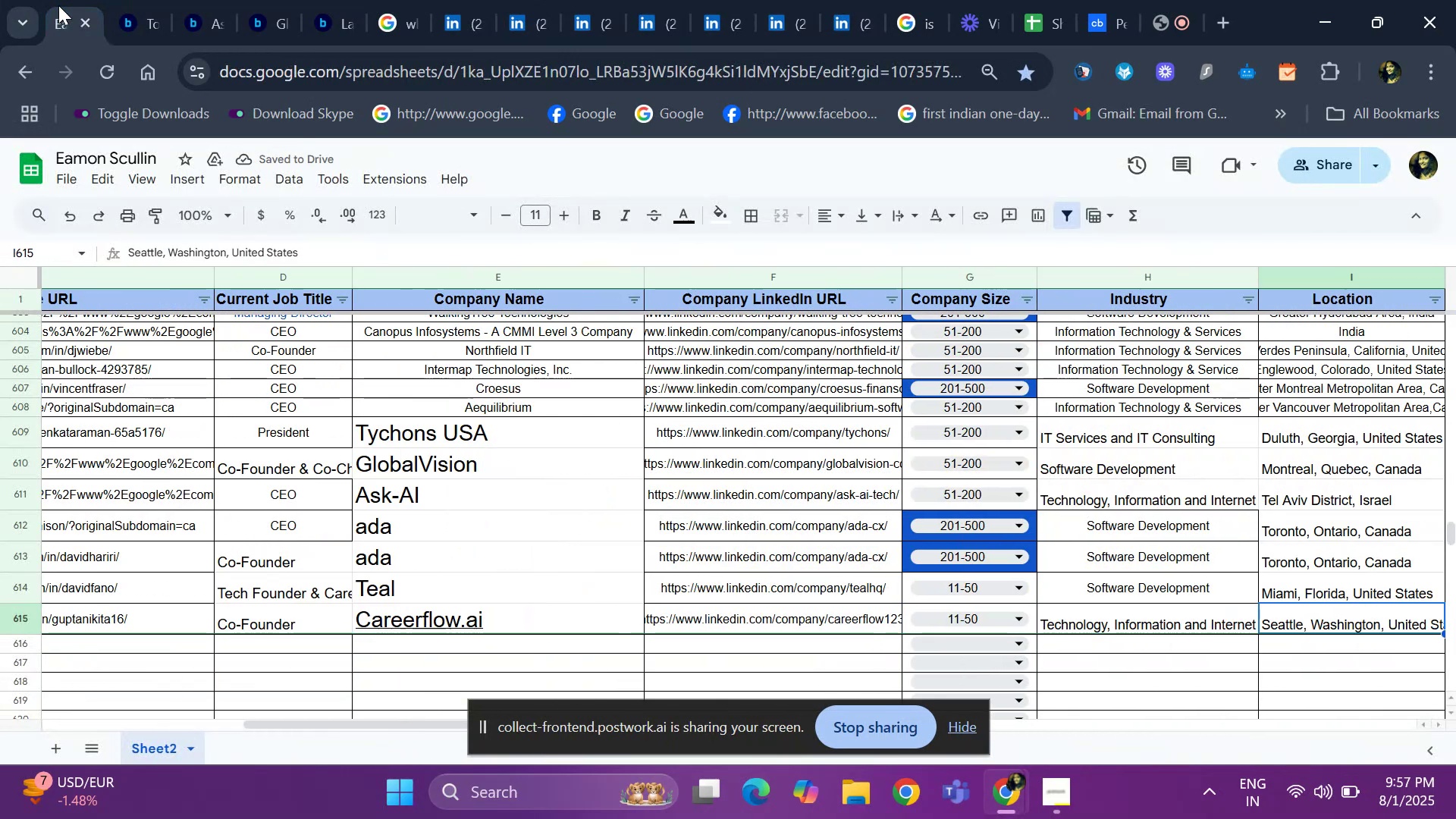 
key(ArrowRight)
 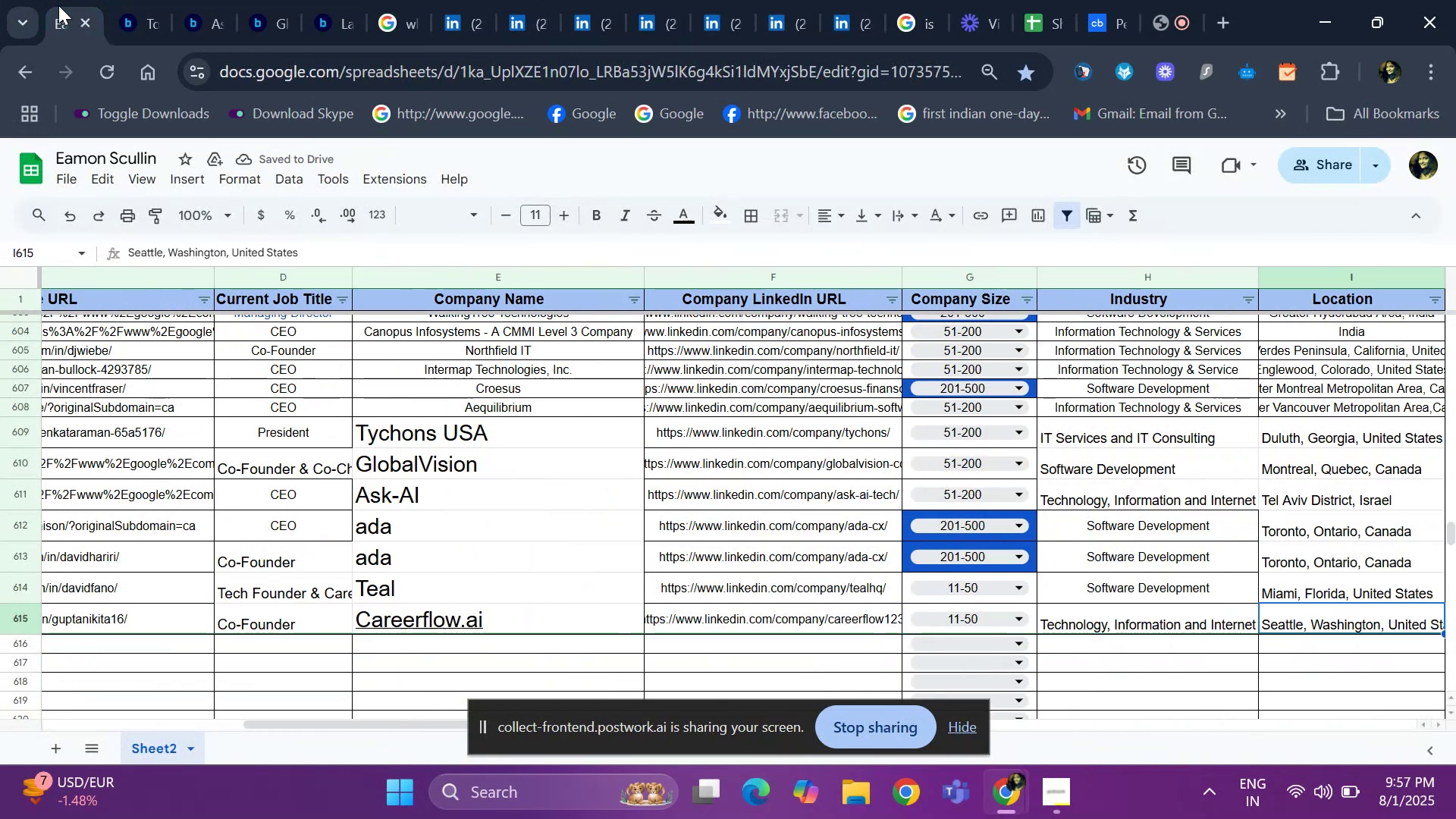 
key(ArrowRight)
 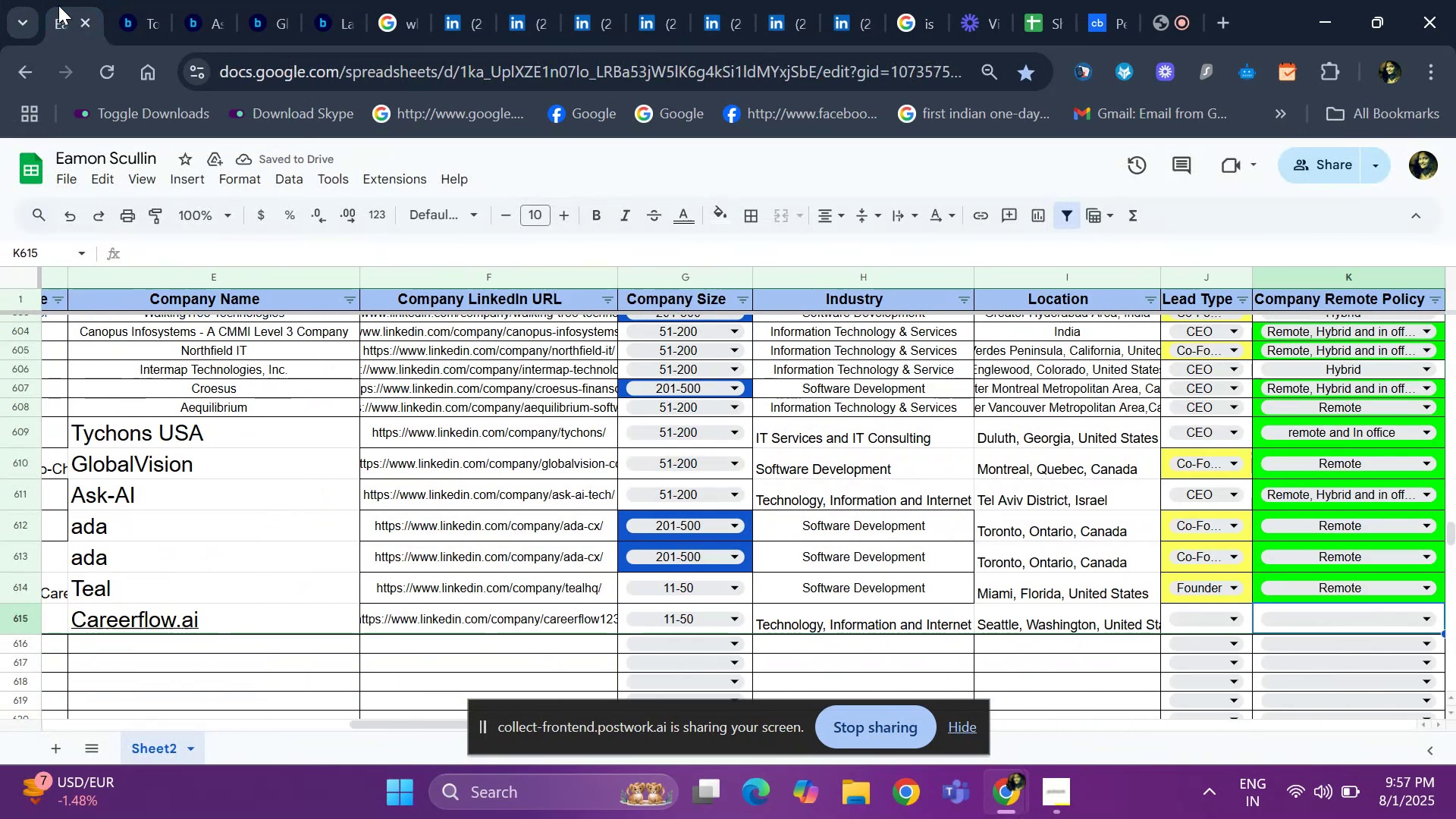 
key(ArrowRight)
 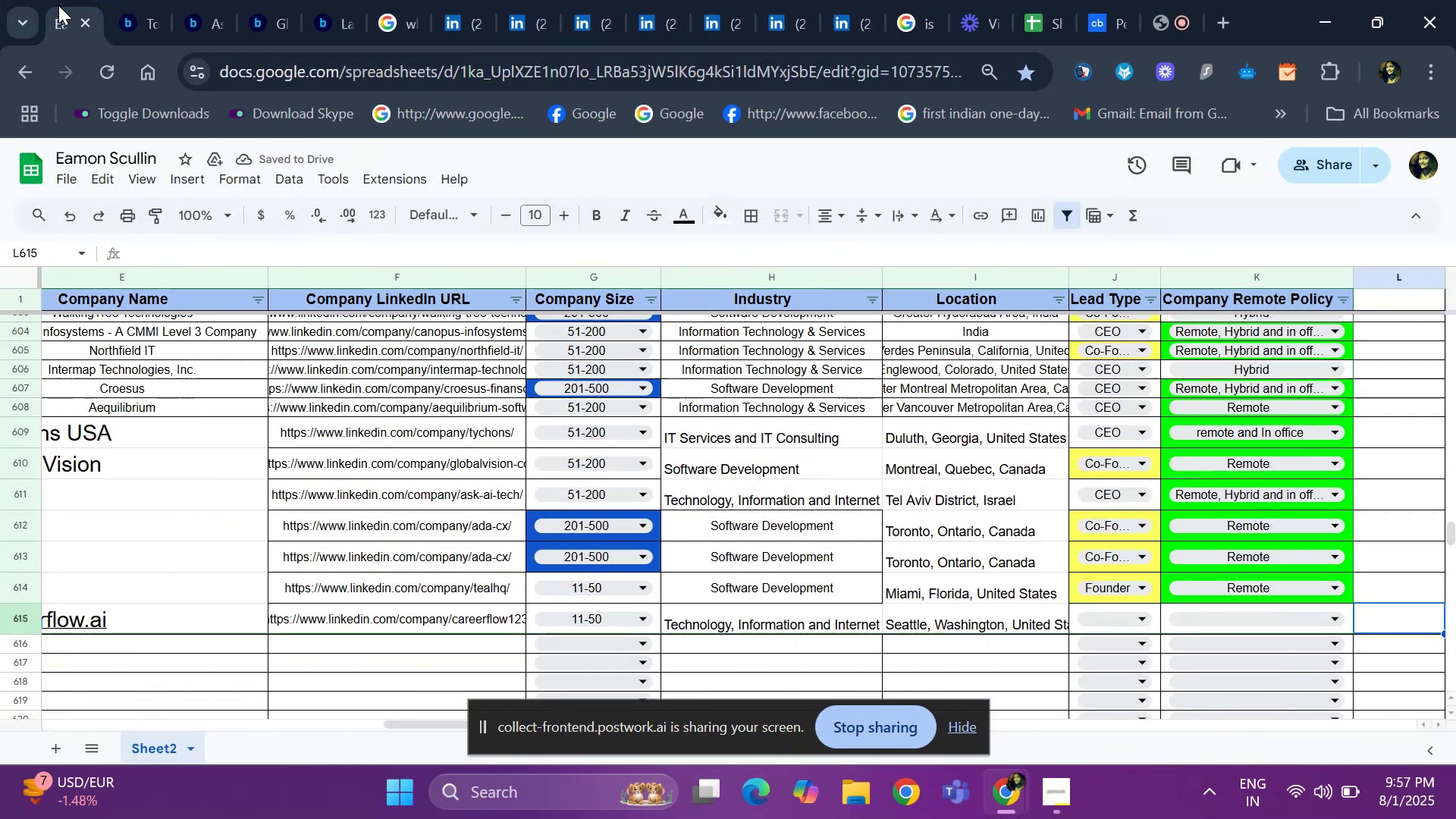 
key(ArrowRight)
 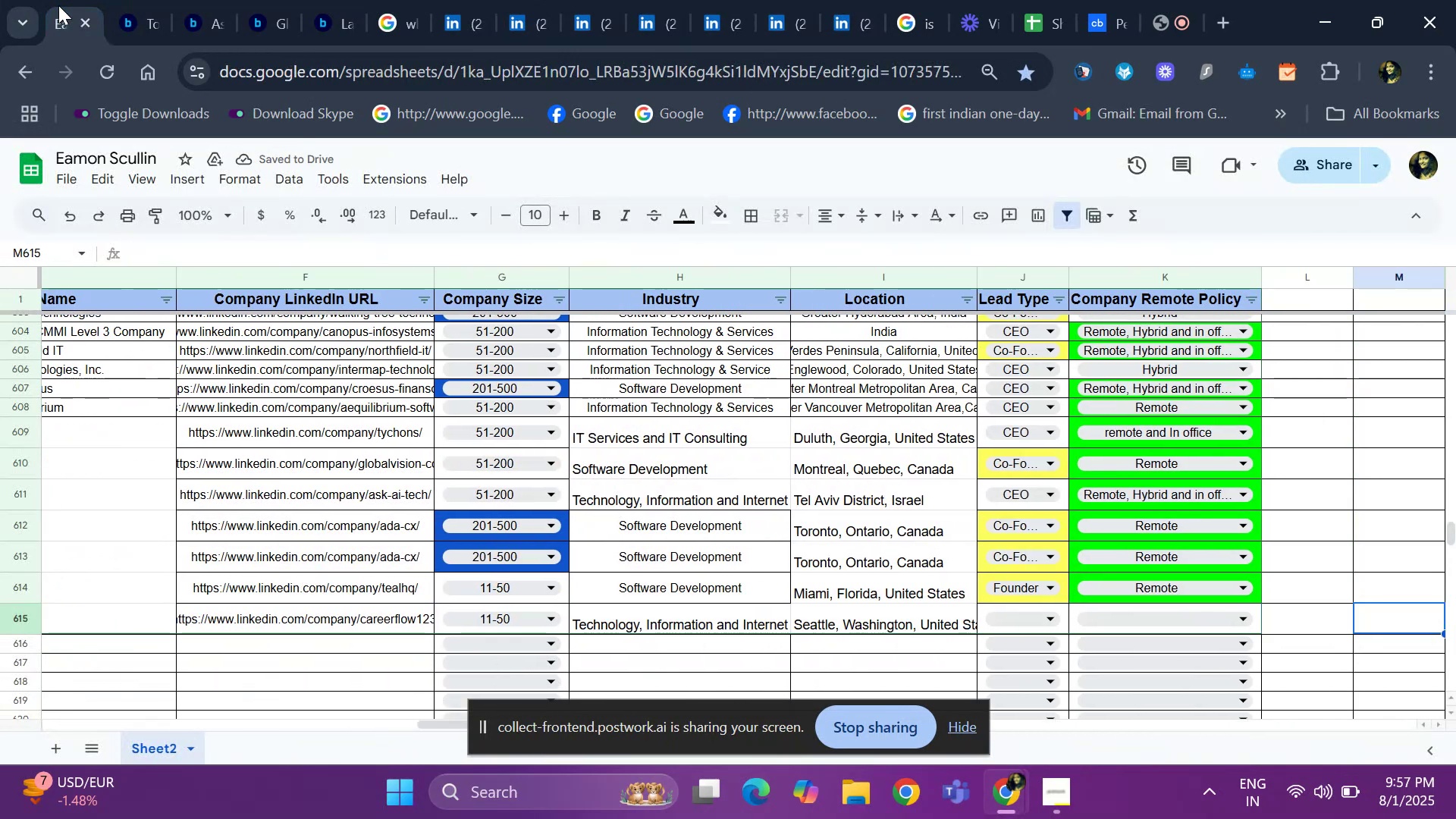 
key(ArrowLeft)
 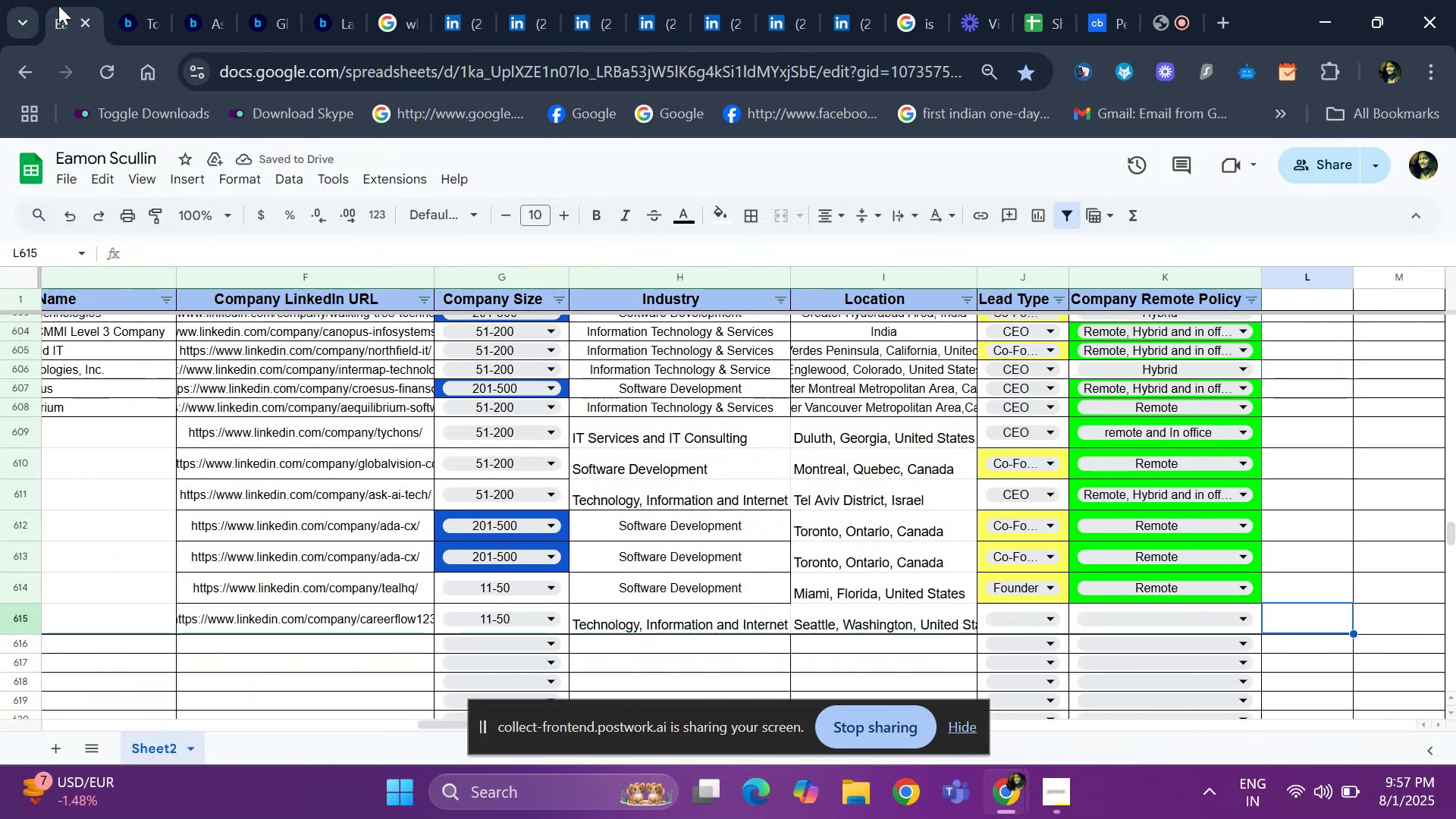 
key(ArrowLeft)
 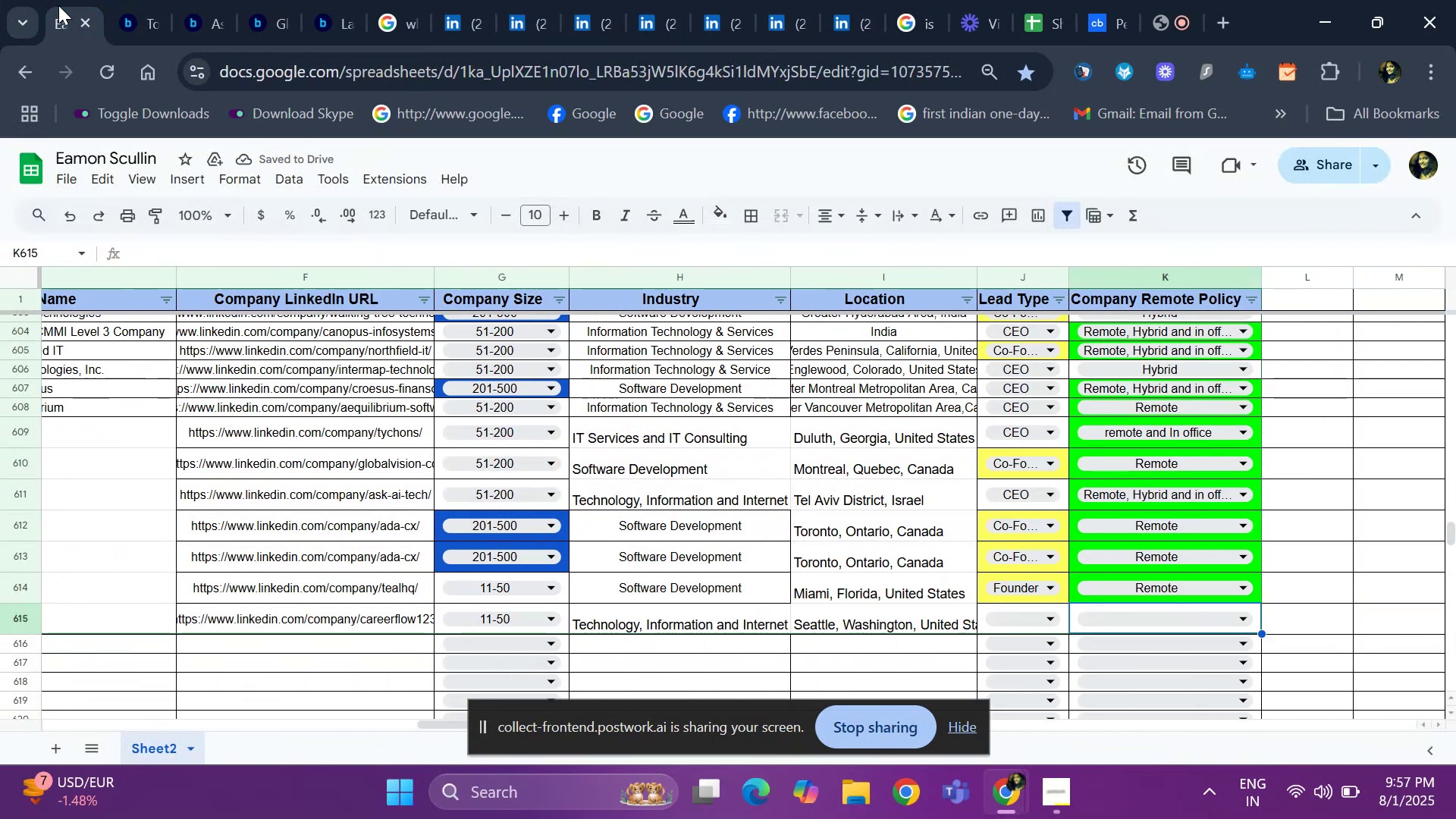 
key(ArrowLeft)
 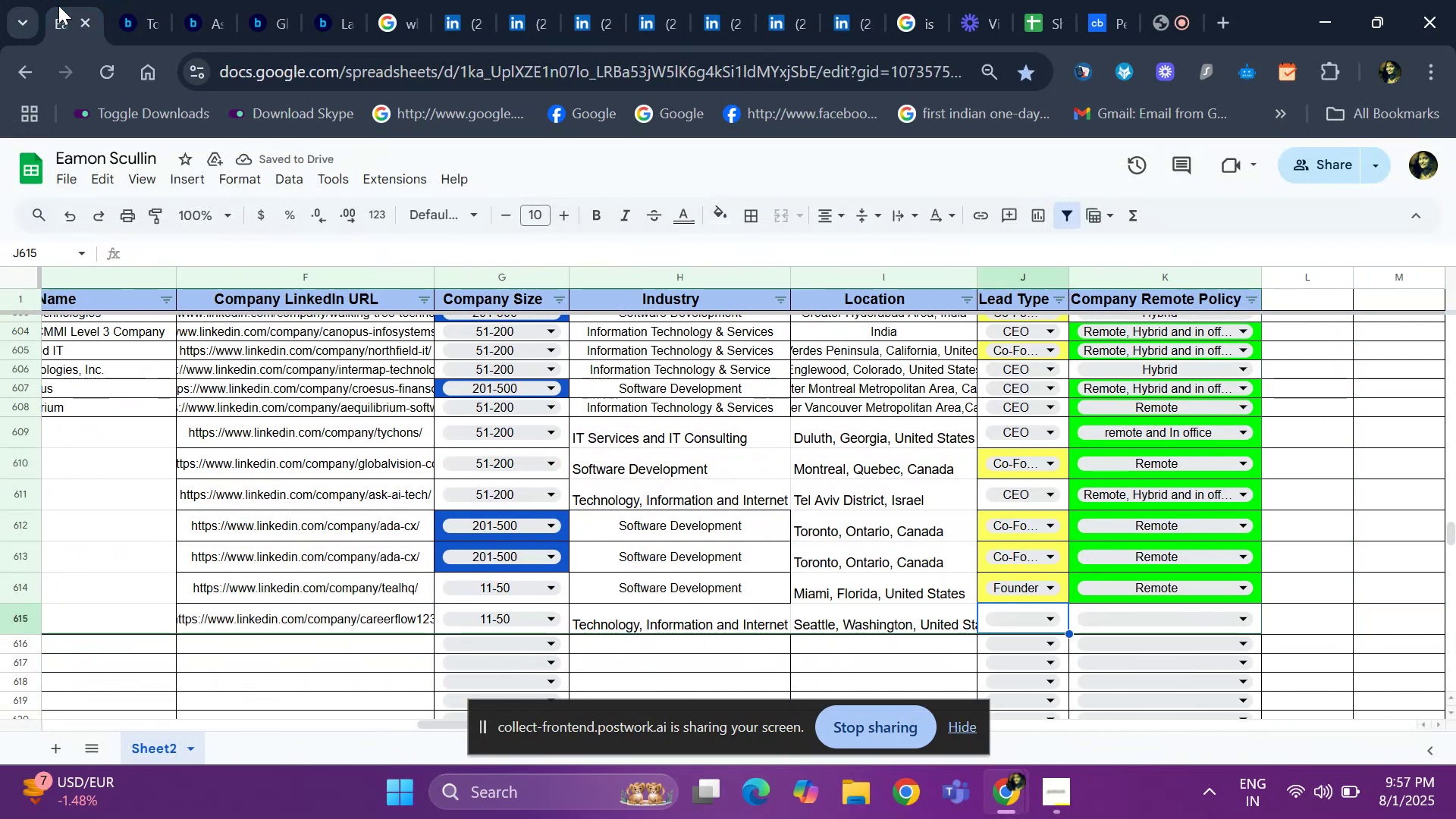 
key(Enter)
 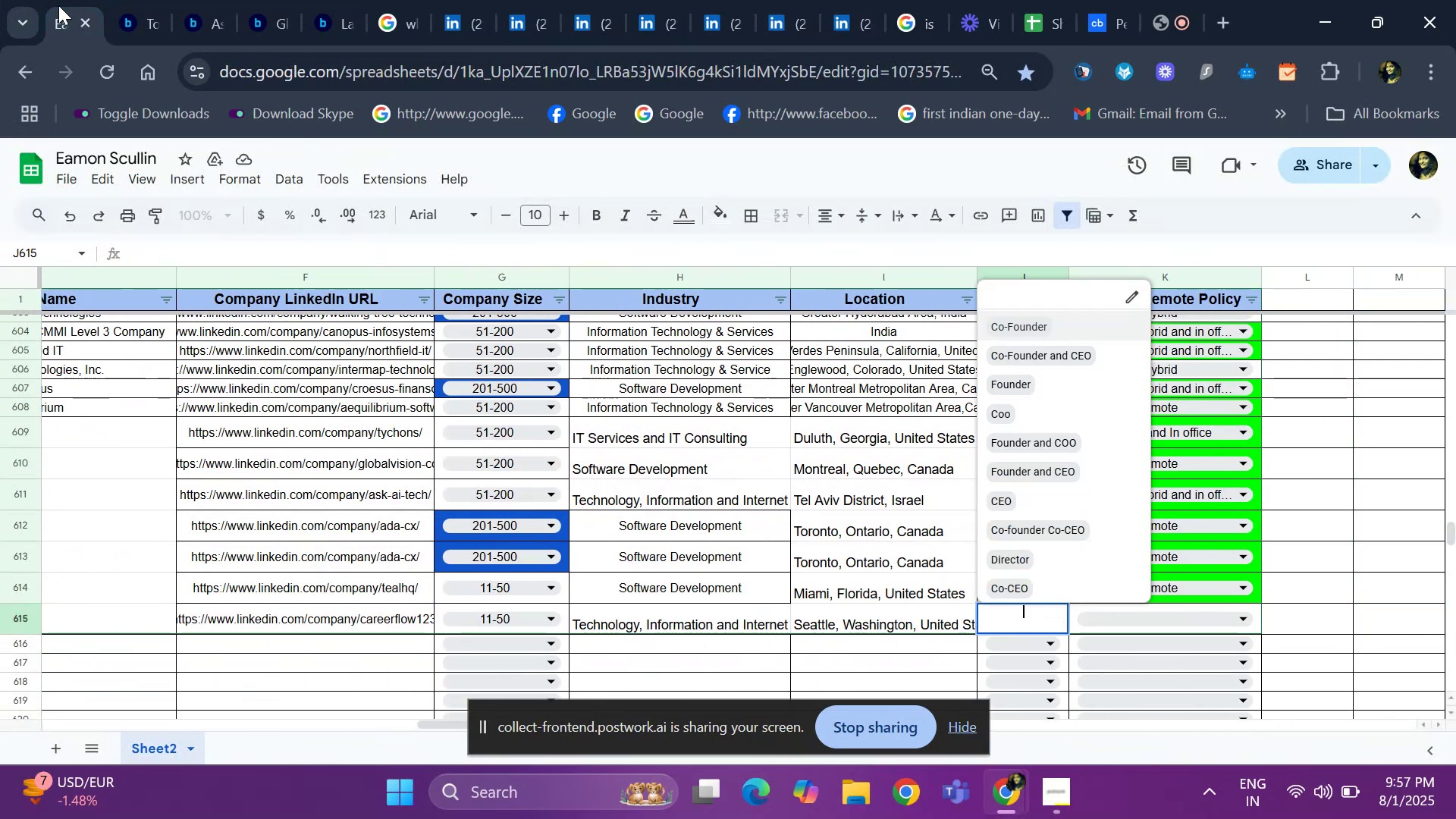 
key(ArrowDown)
 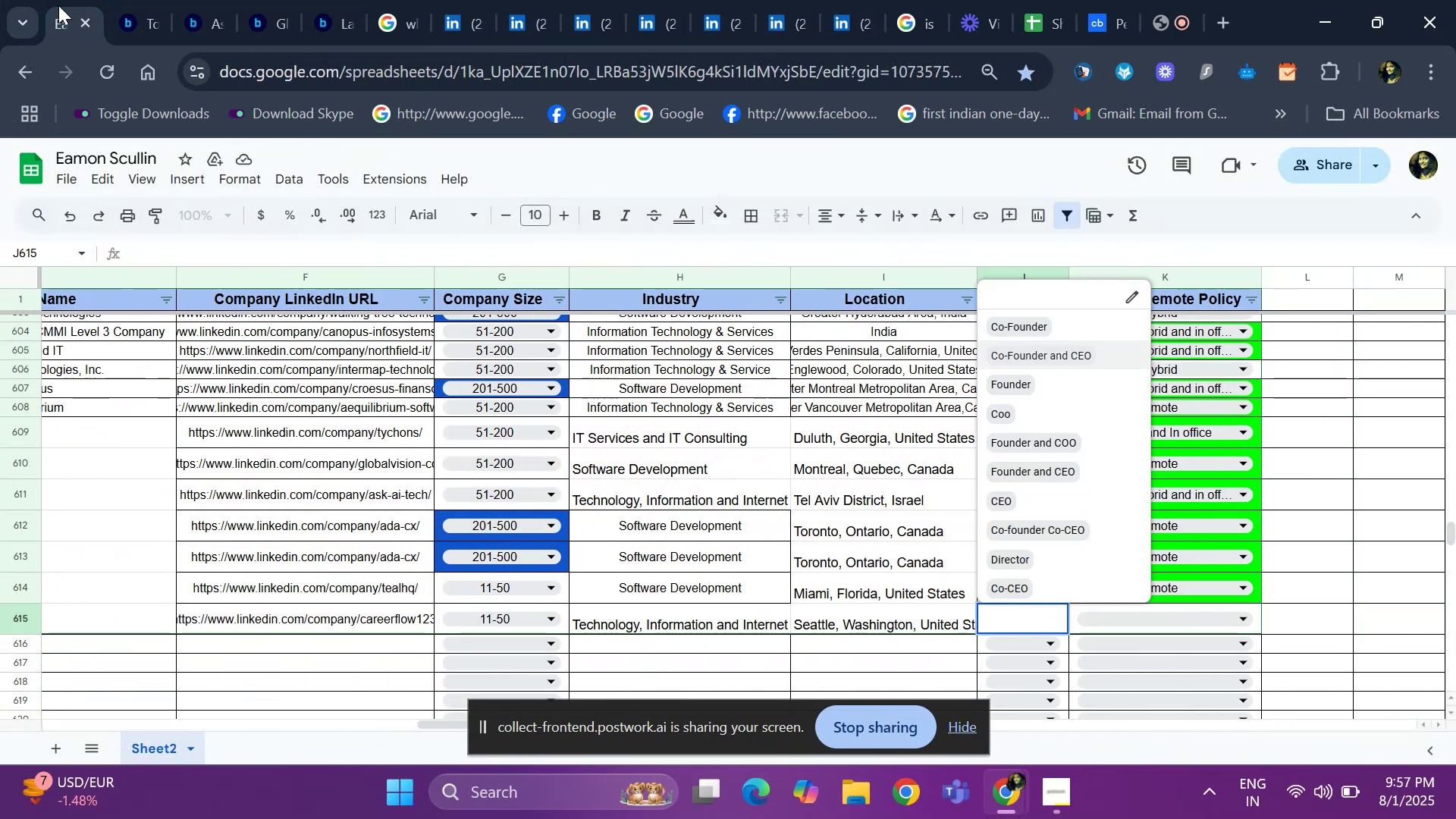 
key(ArrowUp)
 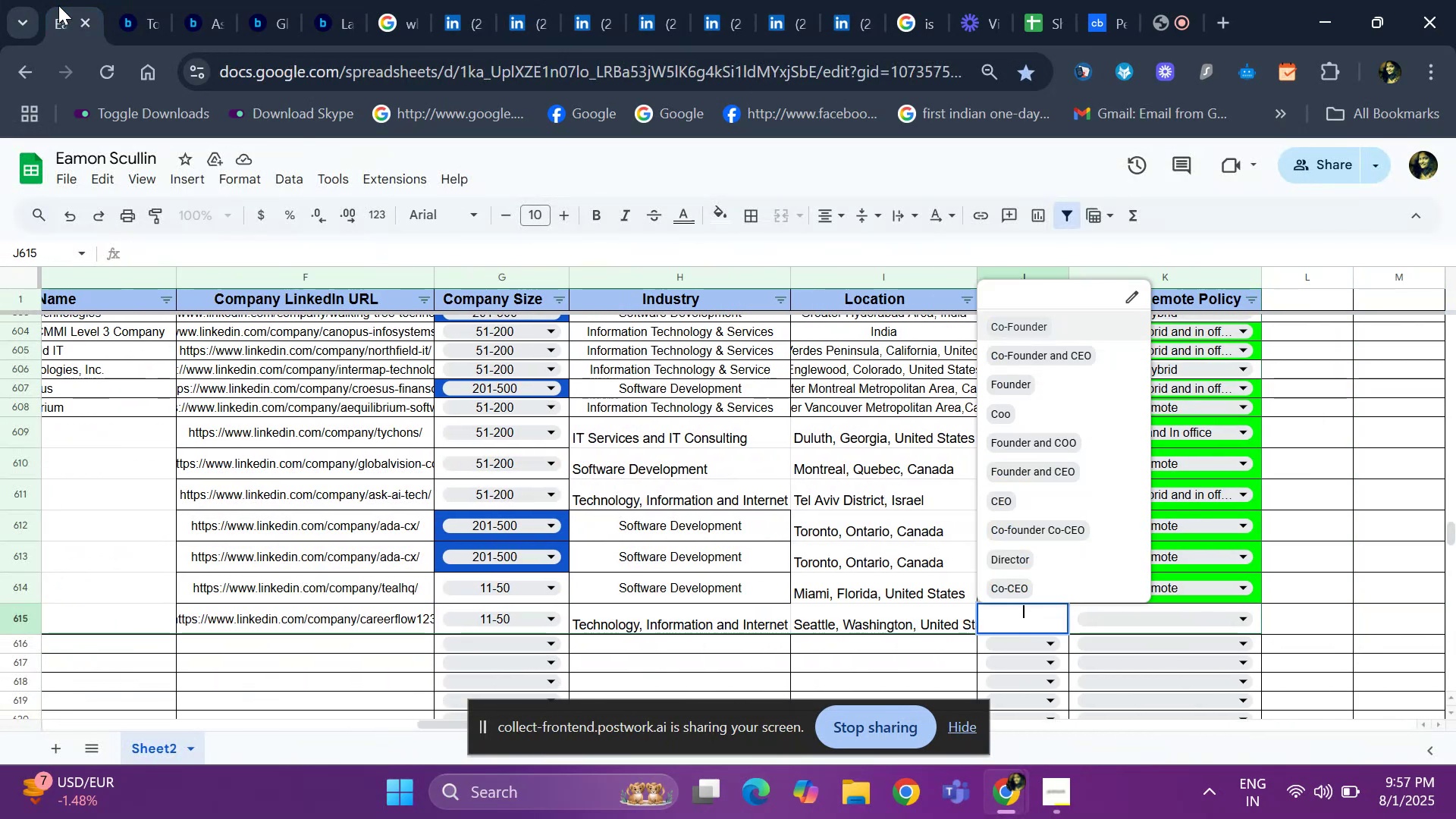 
key(Enter)
 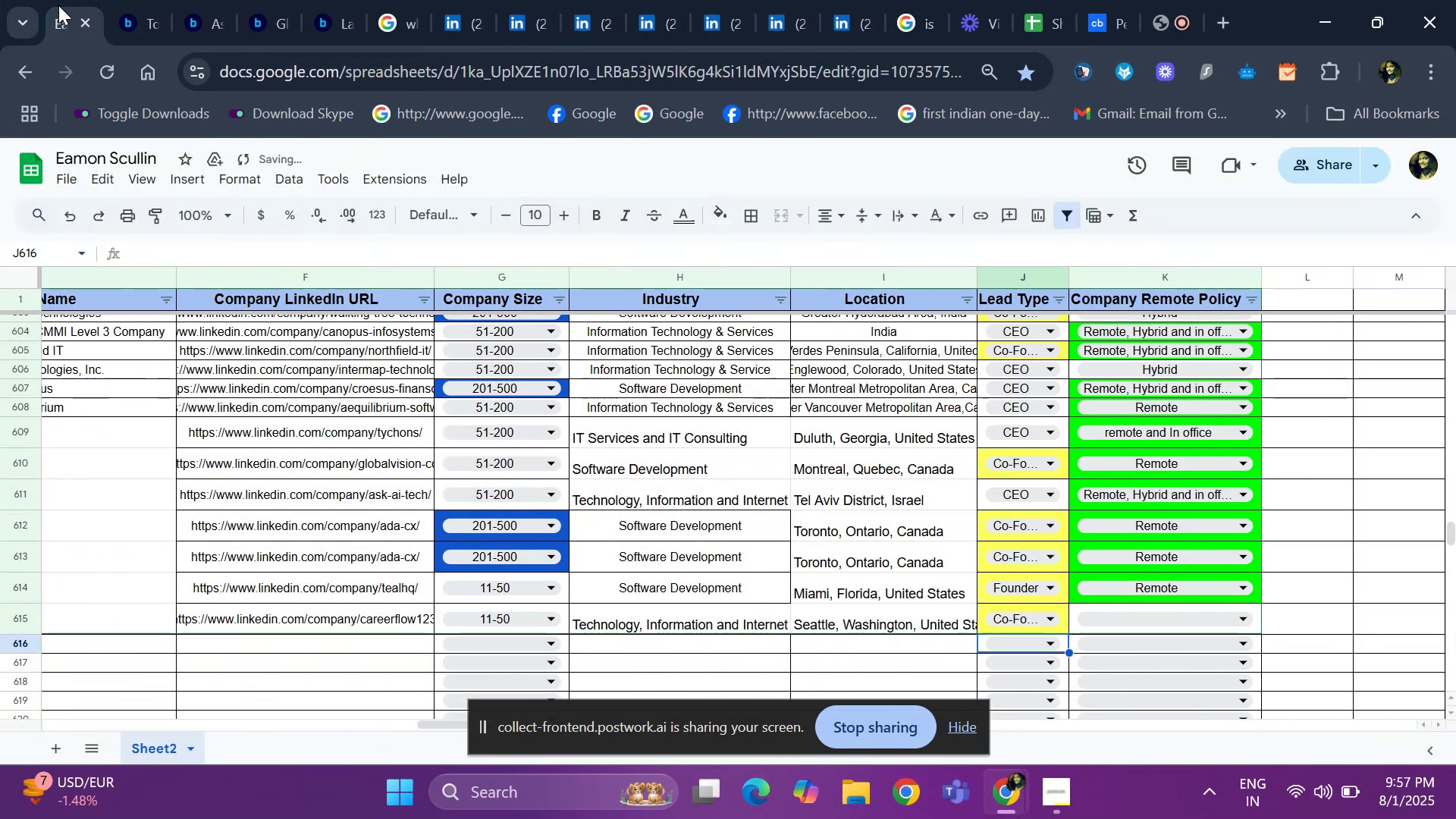 
key(ArrowRight)
 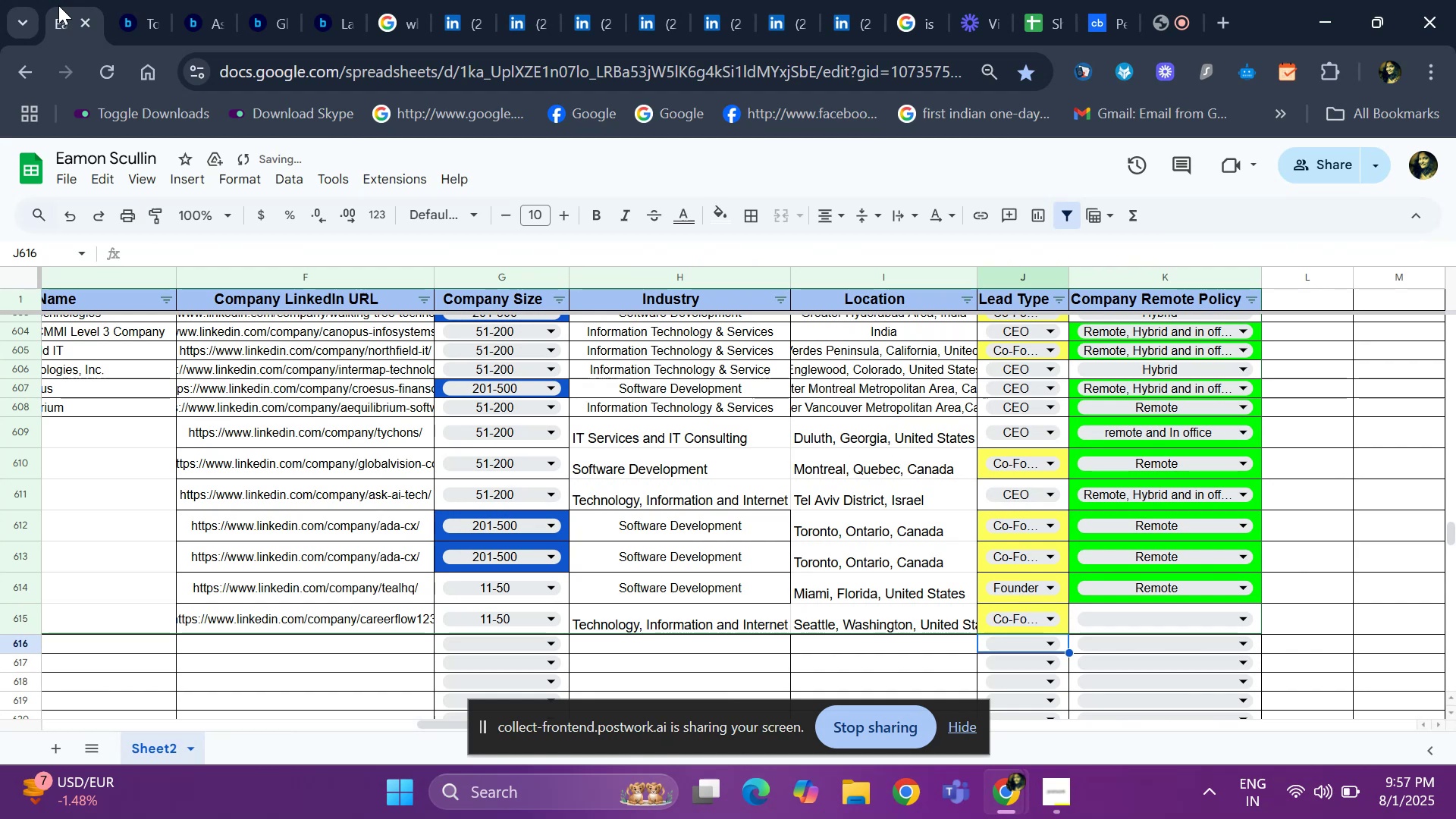 
key(ArrowUp)
 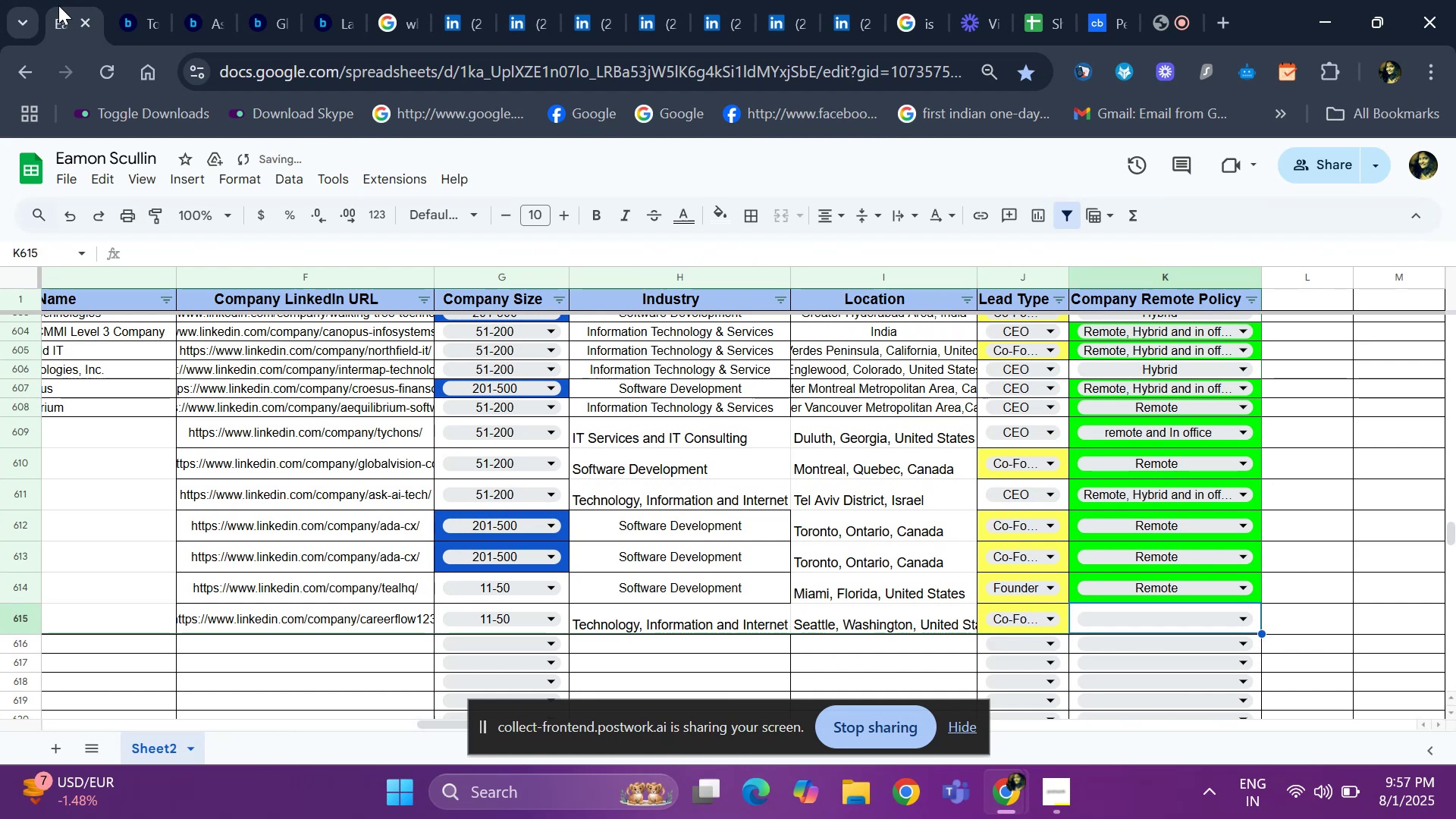 
hold_key(key=ArrowLeft, duration=0.49)
 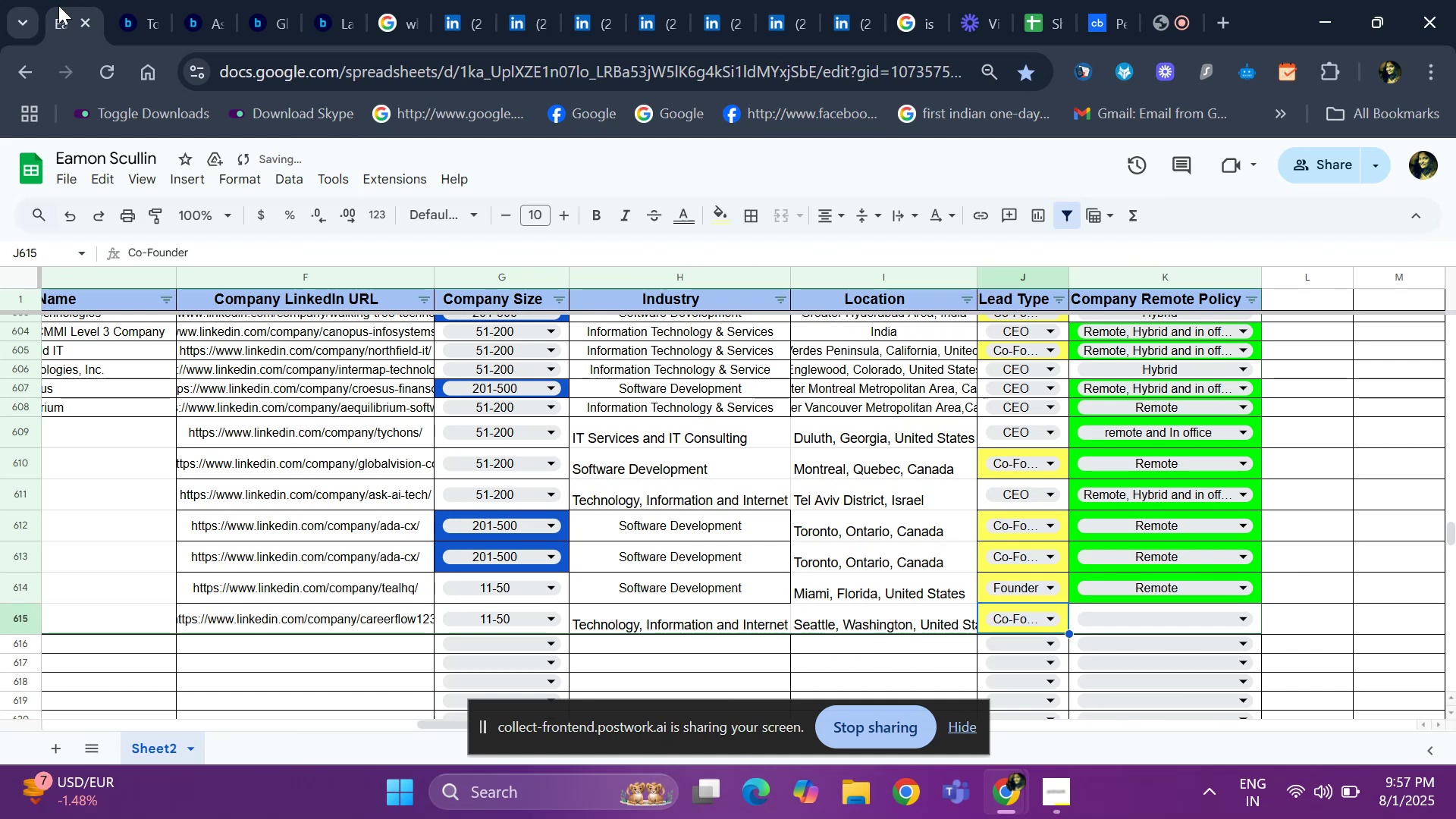 
key(ArrowRight)
 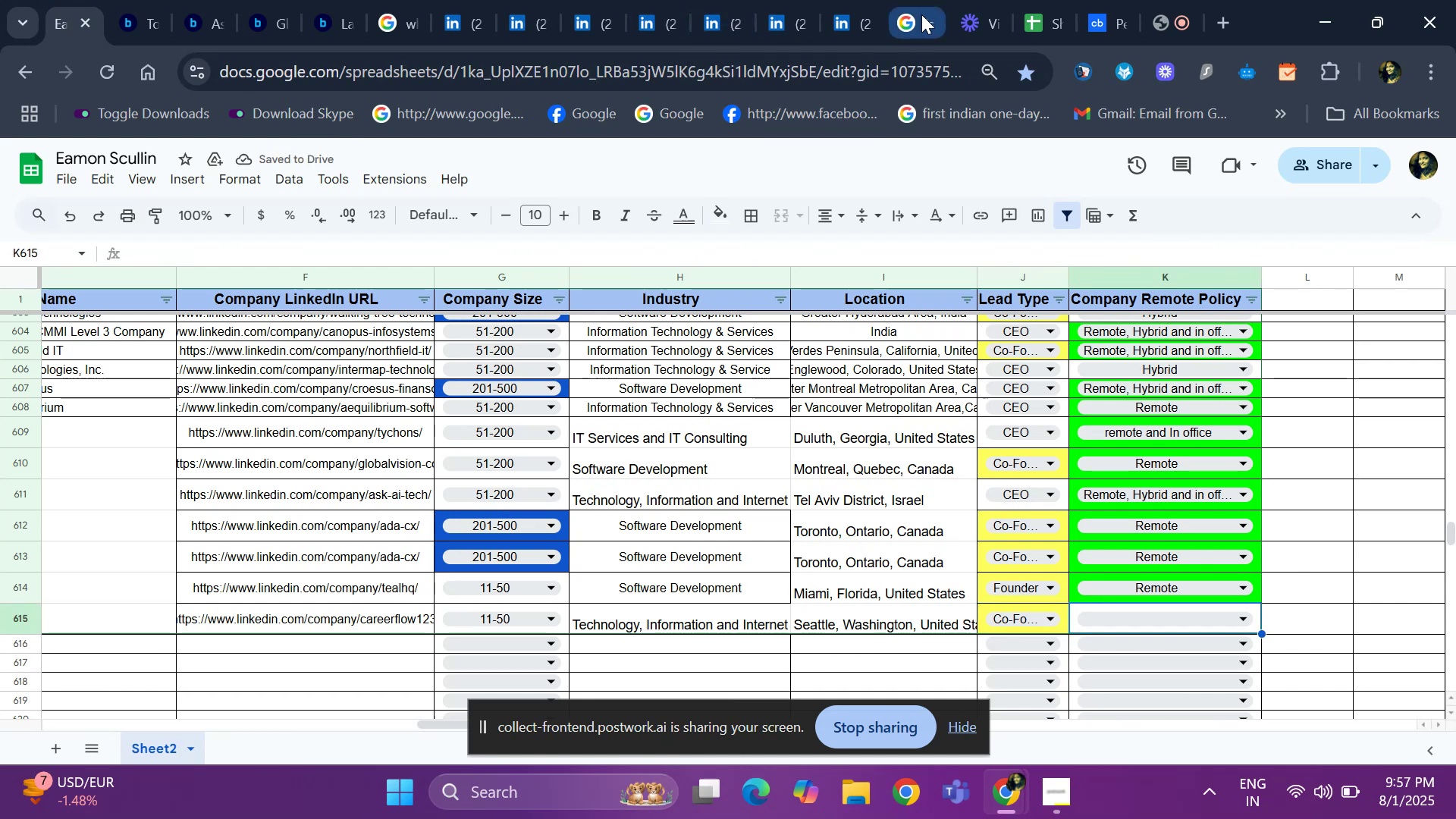 
left_click([921, 14])
 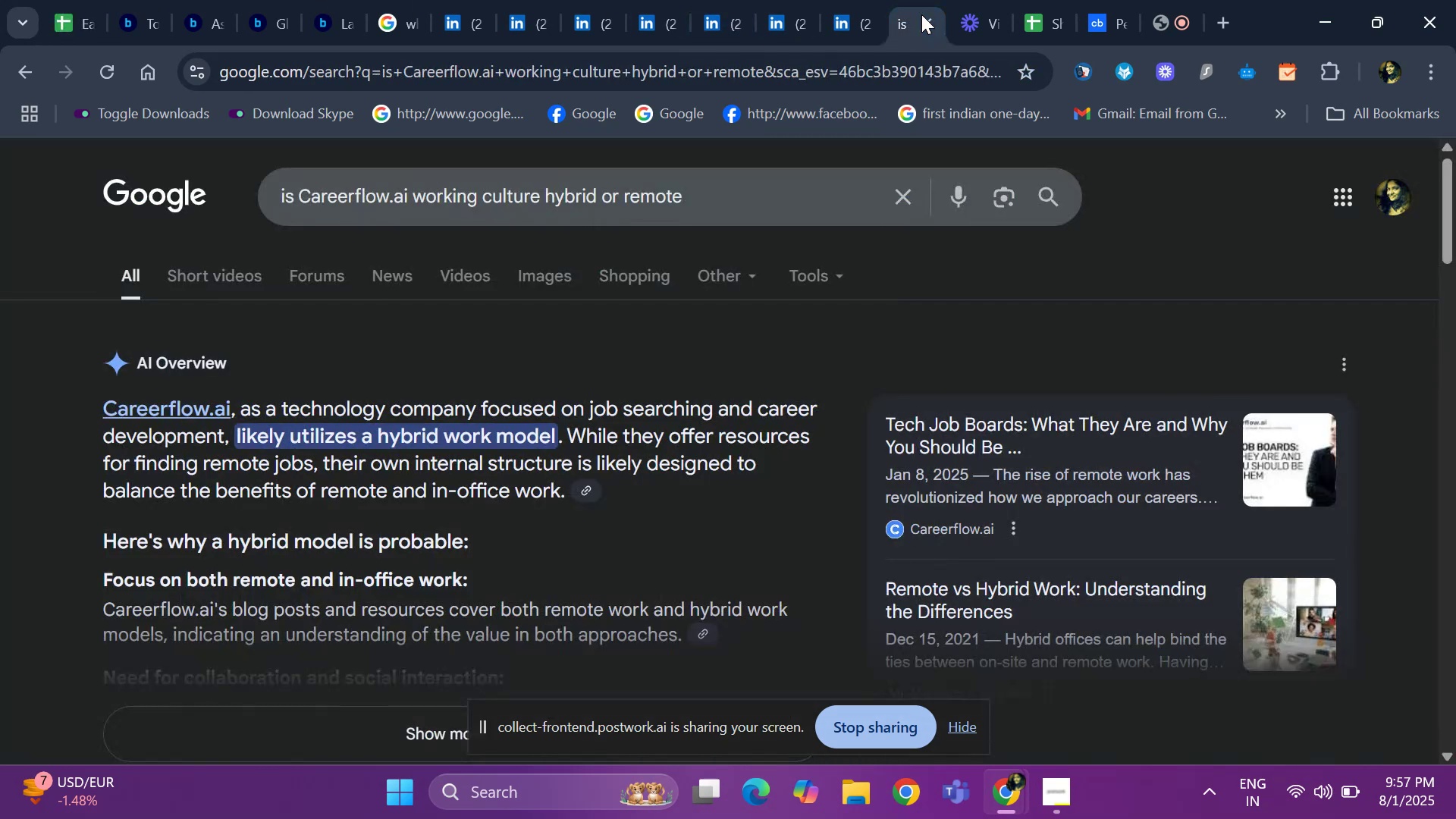 
left_click([57, 30])
 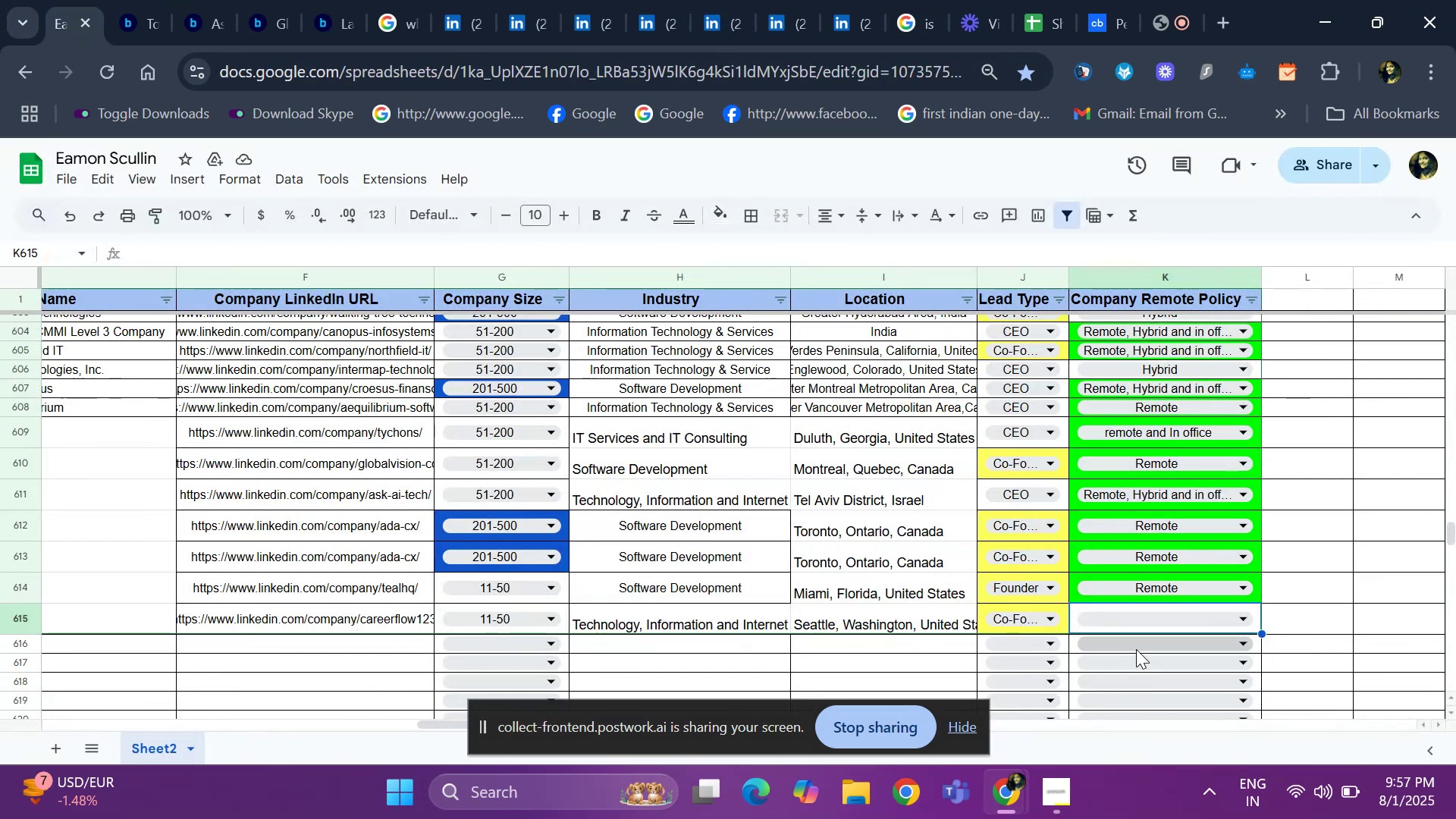 
left_click([1130, 616])
 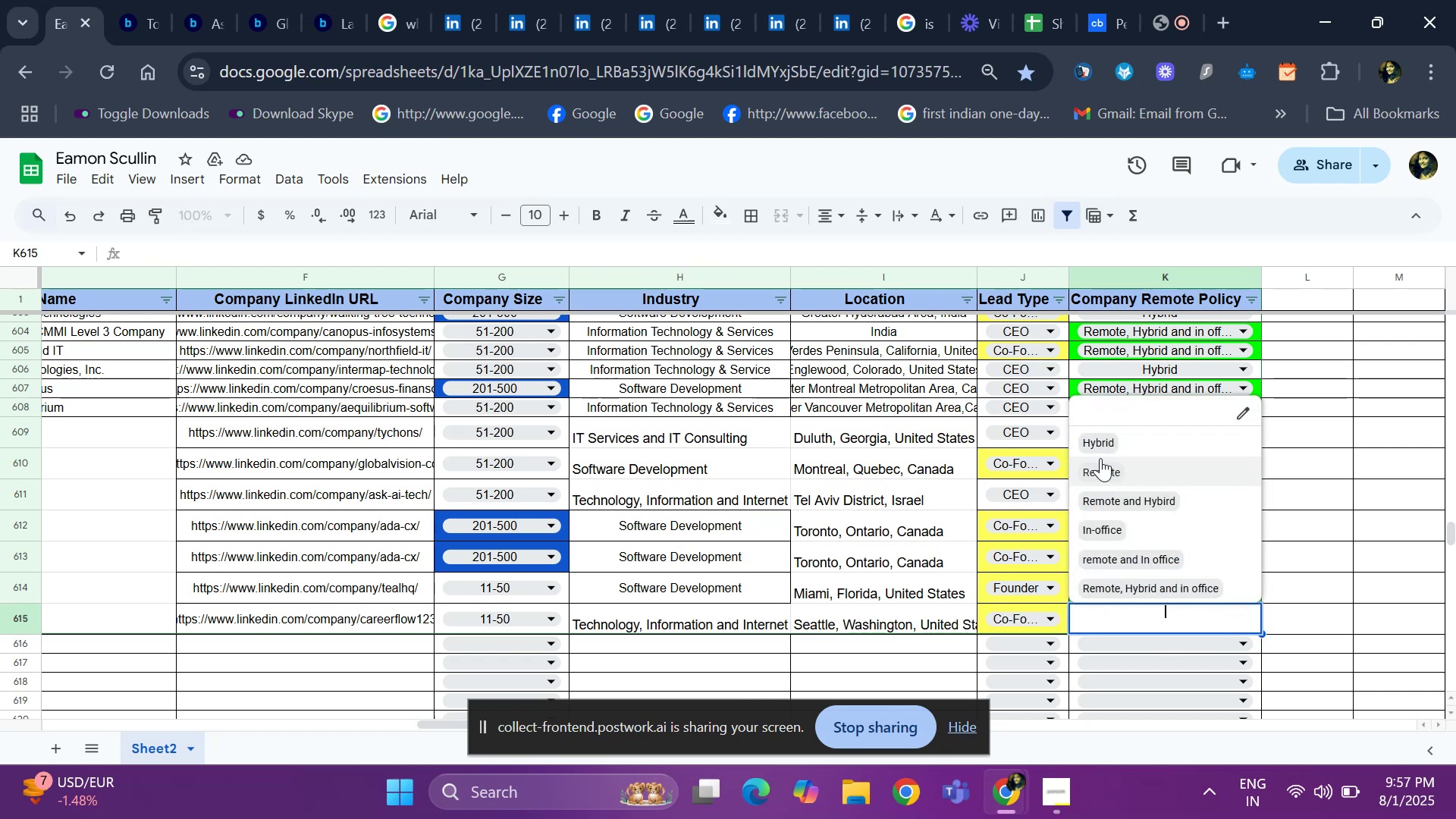 
left_click([1100, 454])
 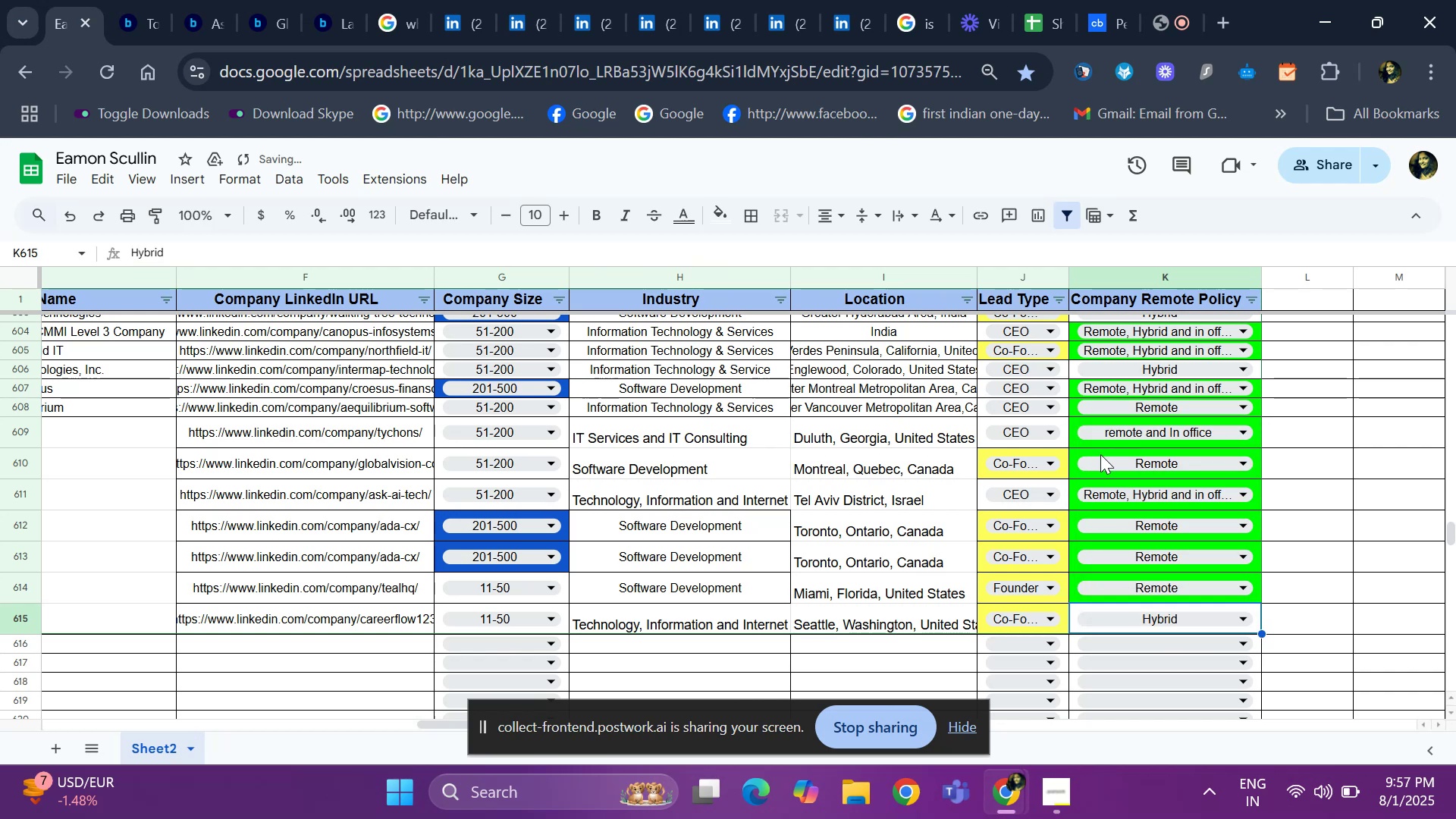 
hold_key(key=ArrowLeft, duration=1.23)
 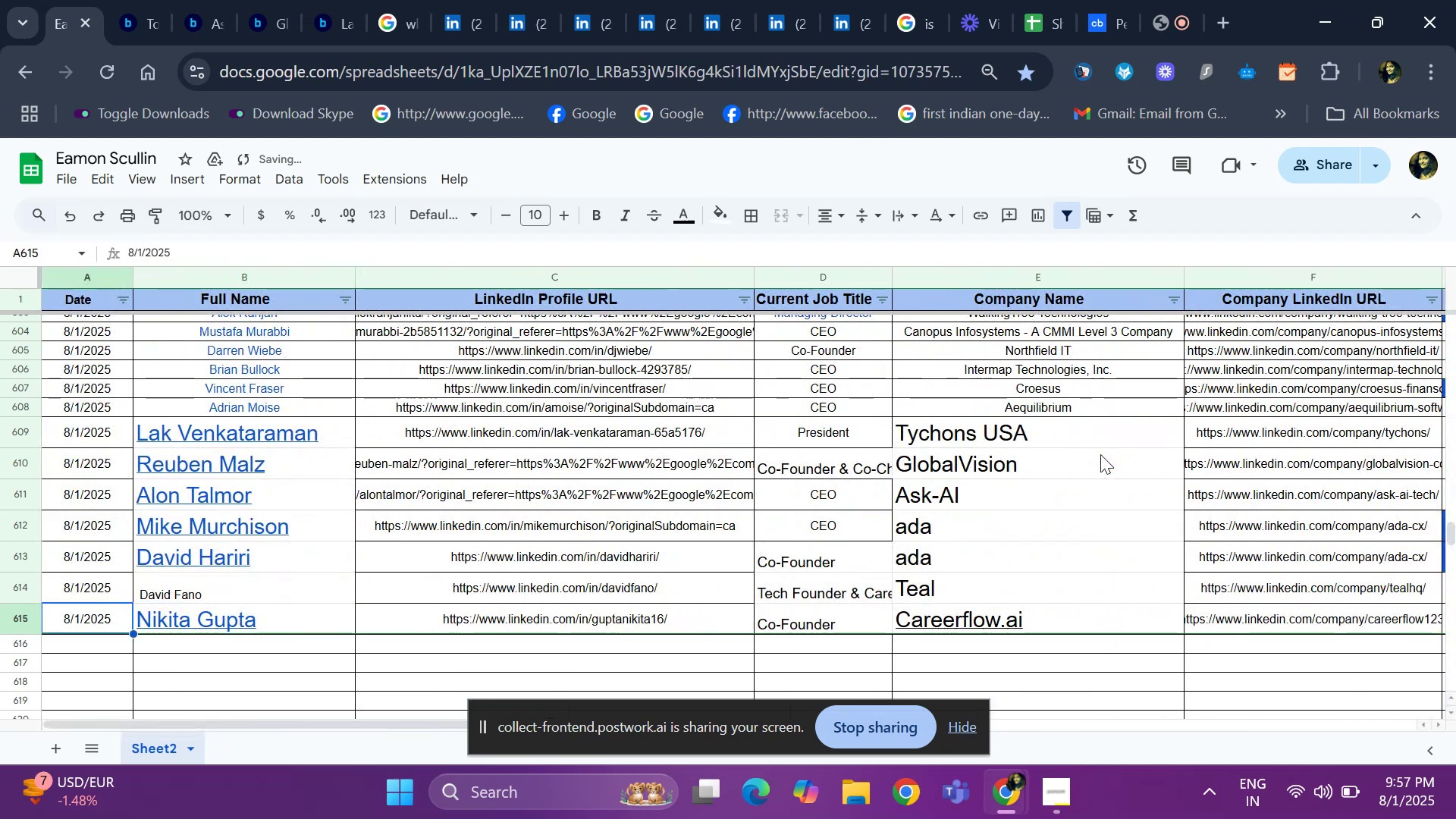 
key(ArrowDown)
 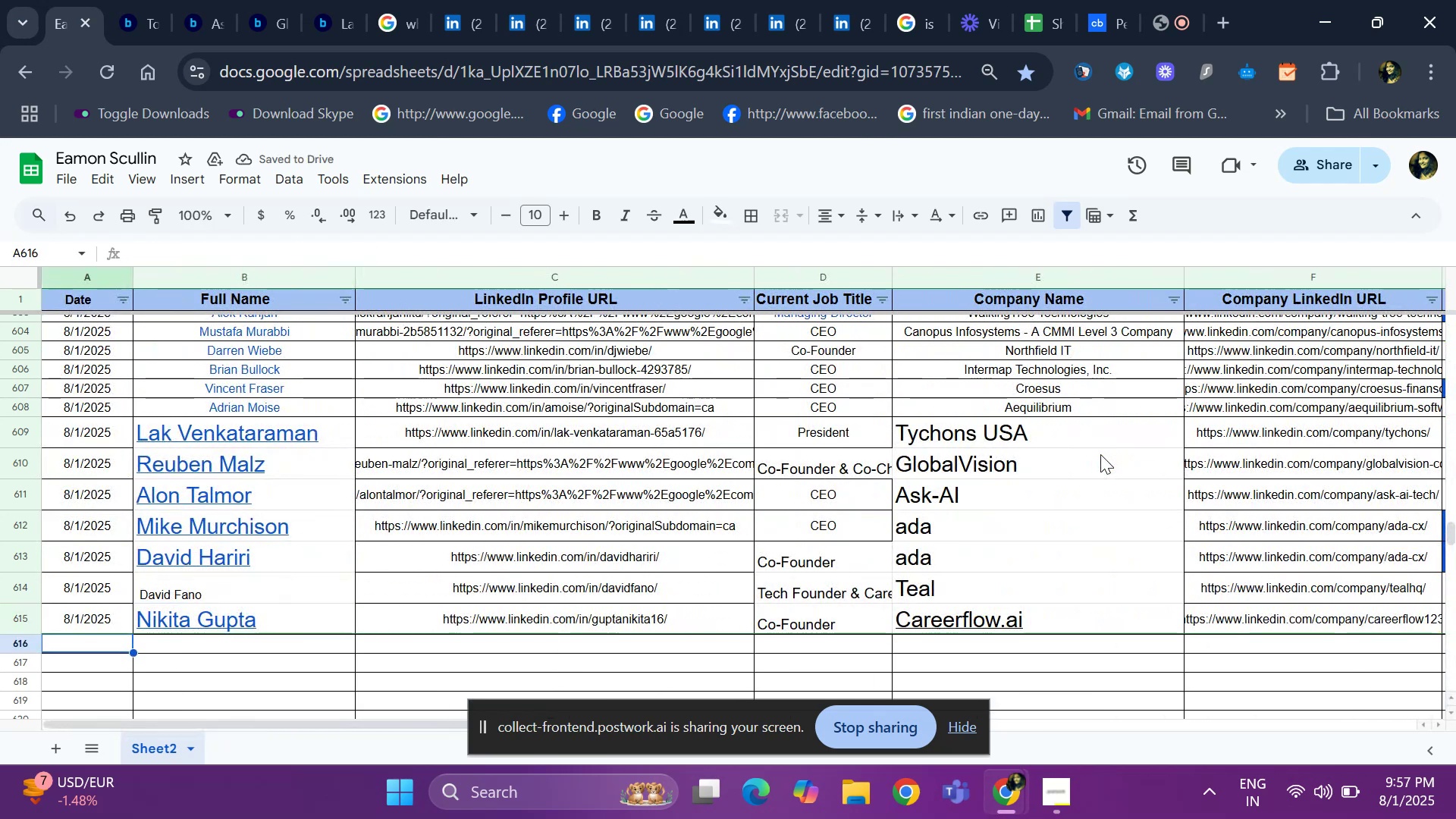 
key(Control+D)
 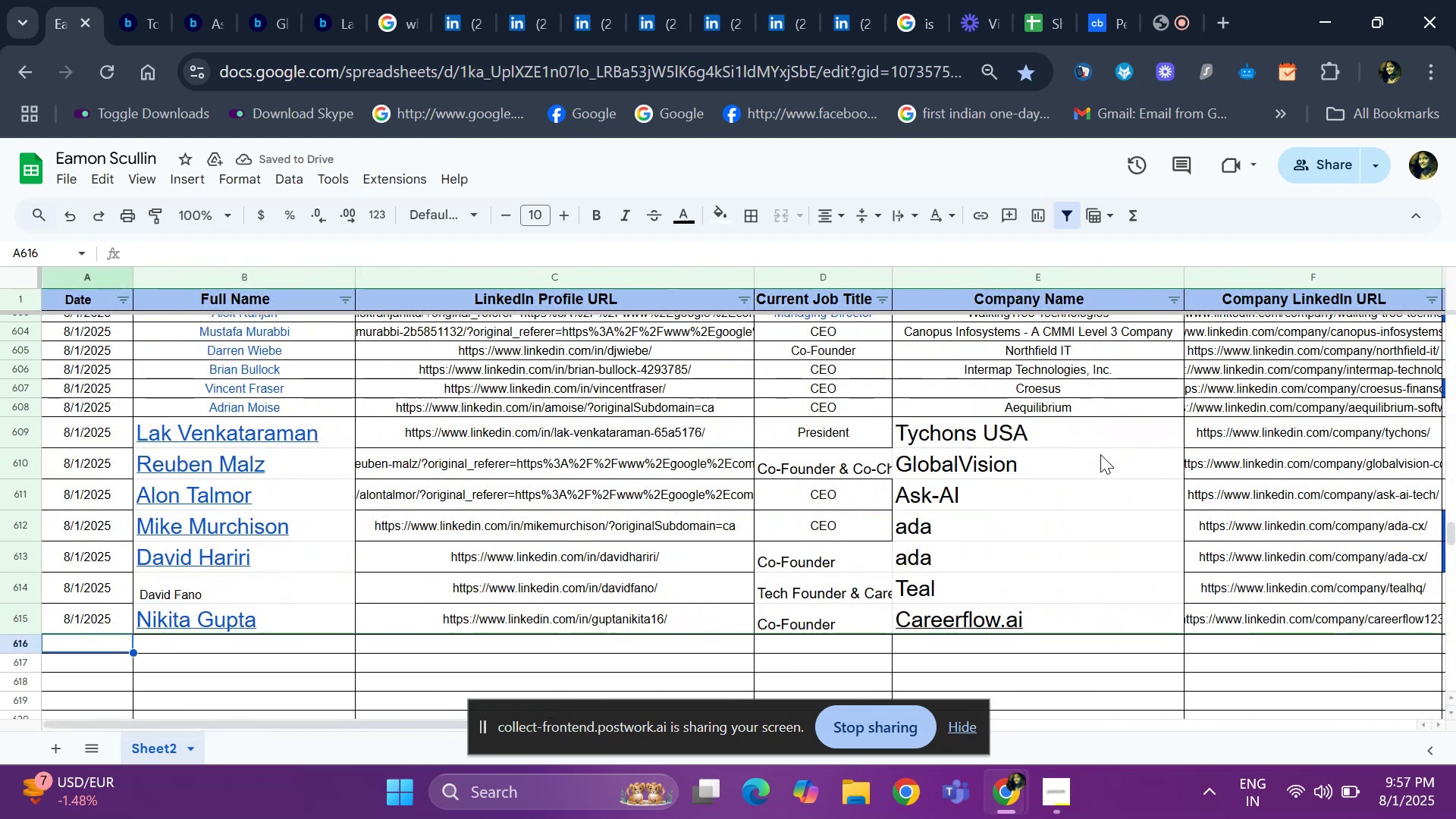 
key(ArrowRight)
 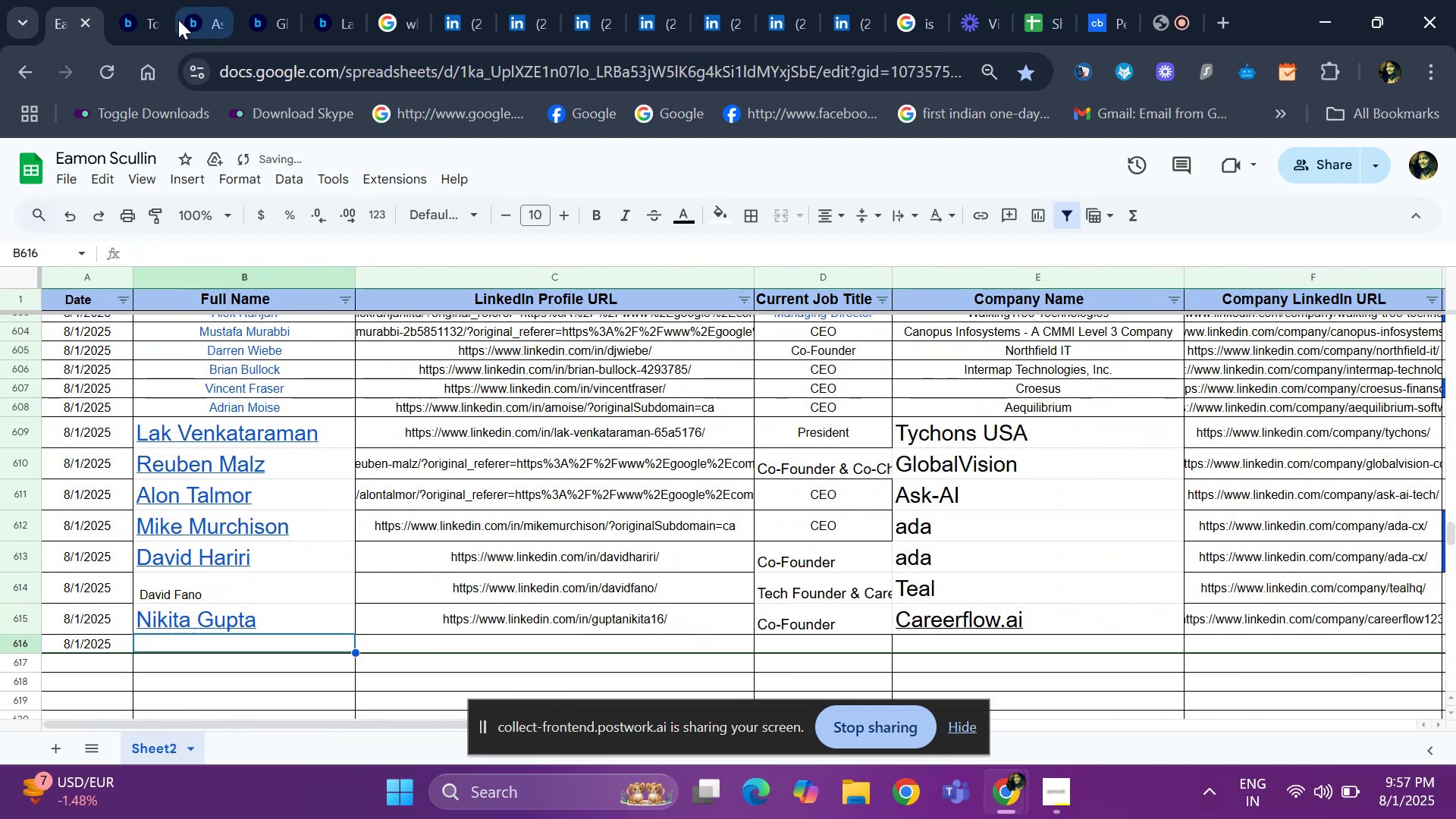 
left_click([127, 27])
 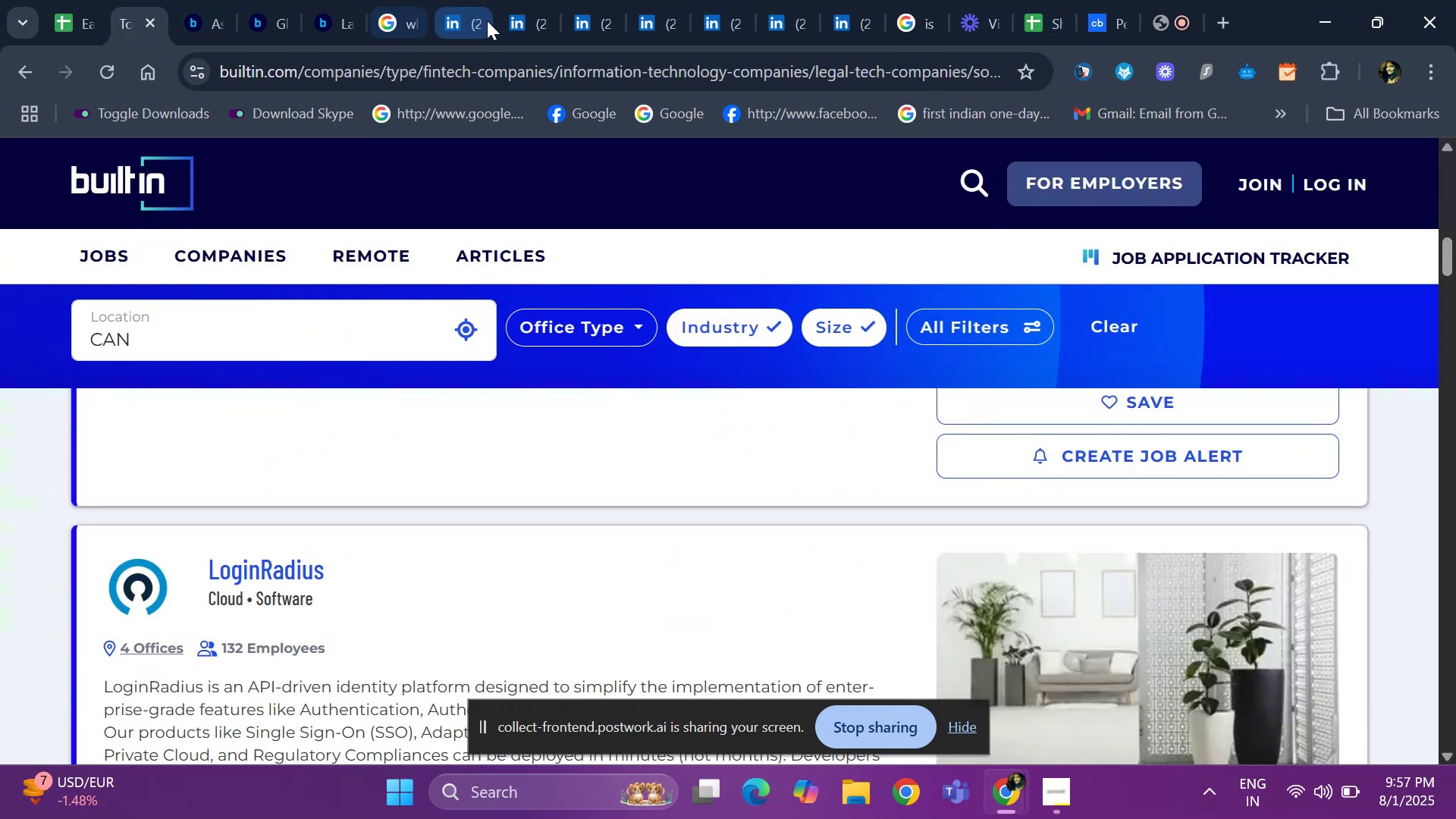 
left_click([487, 20])
 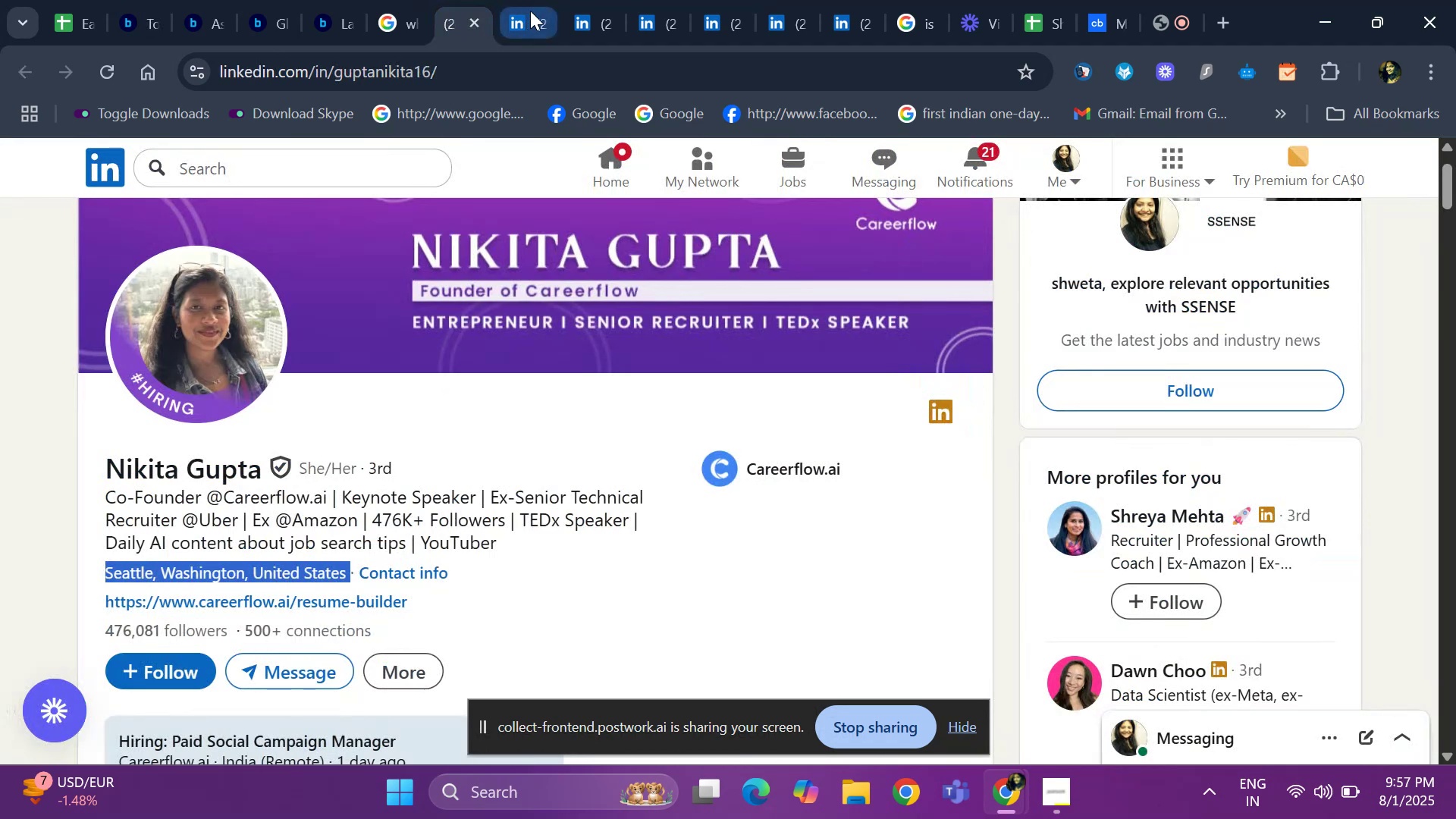 
left_click([534, 11])
 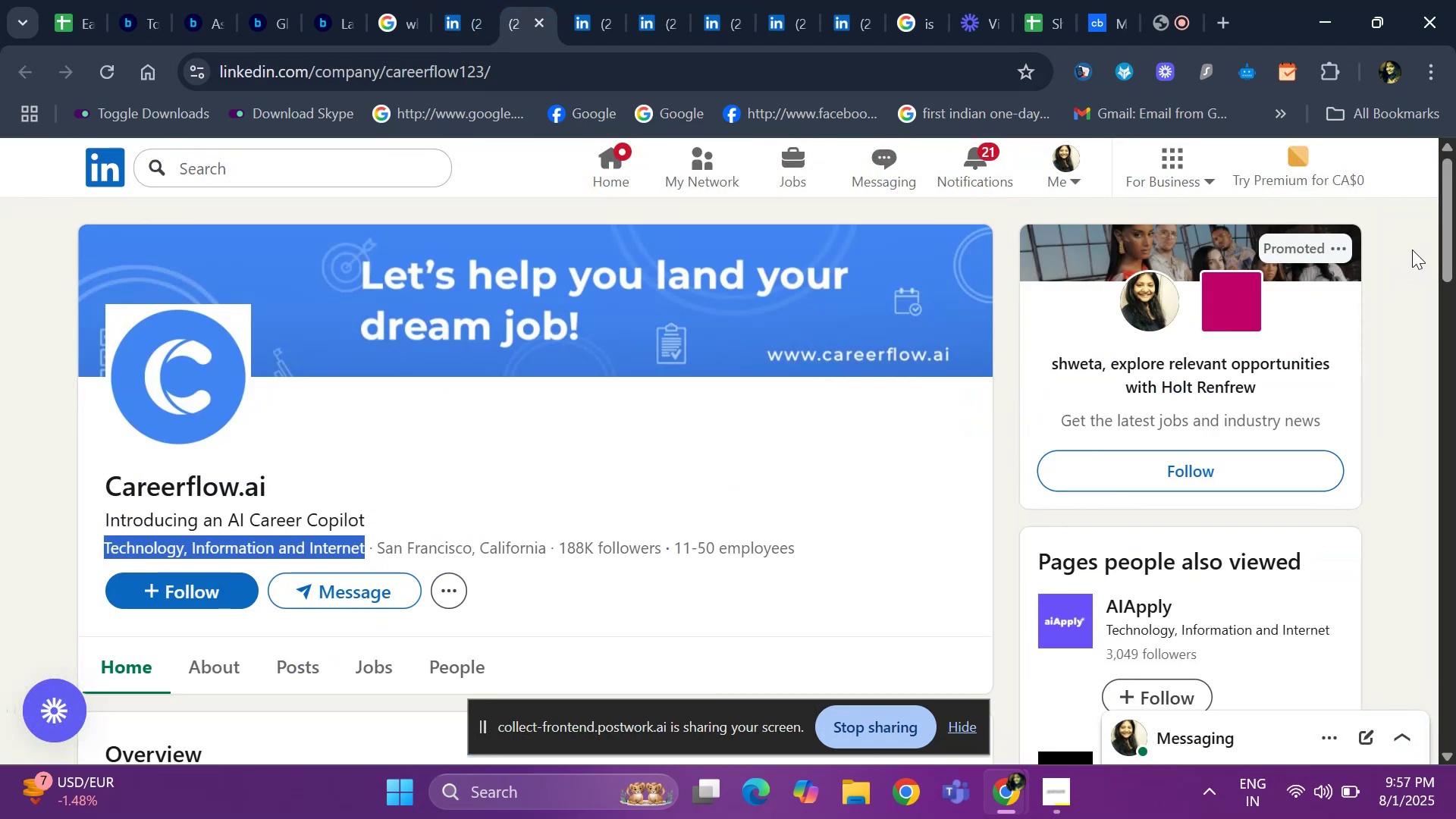 
left_click_drag(start_coordinate=[1455, 241], to_coordinate=[1455, 336])
 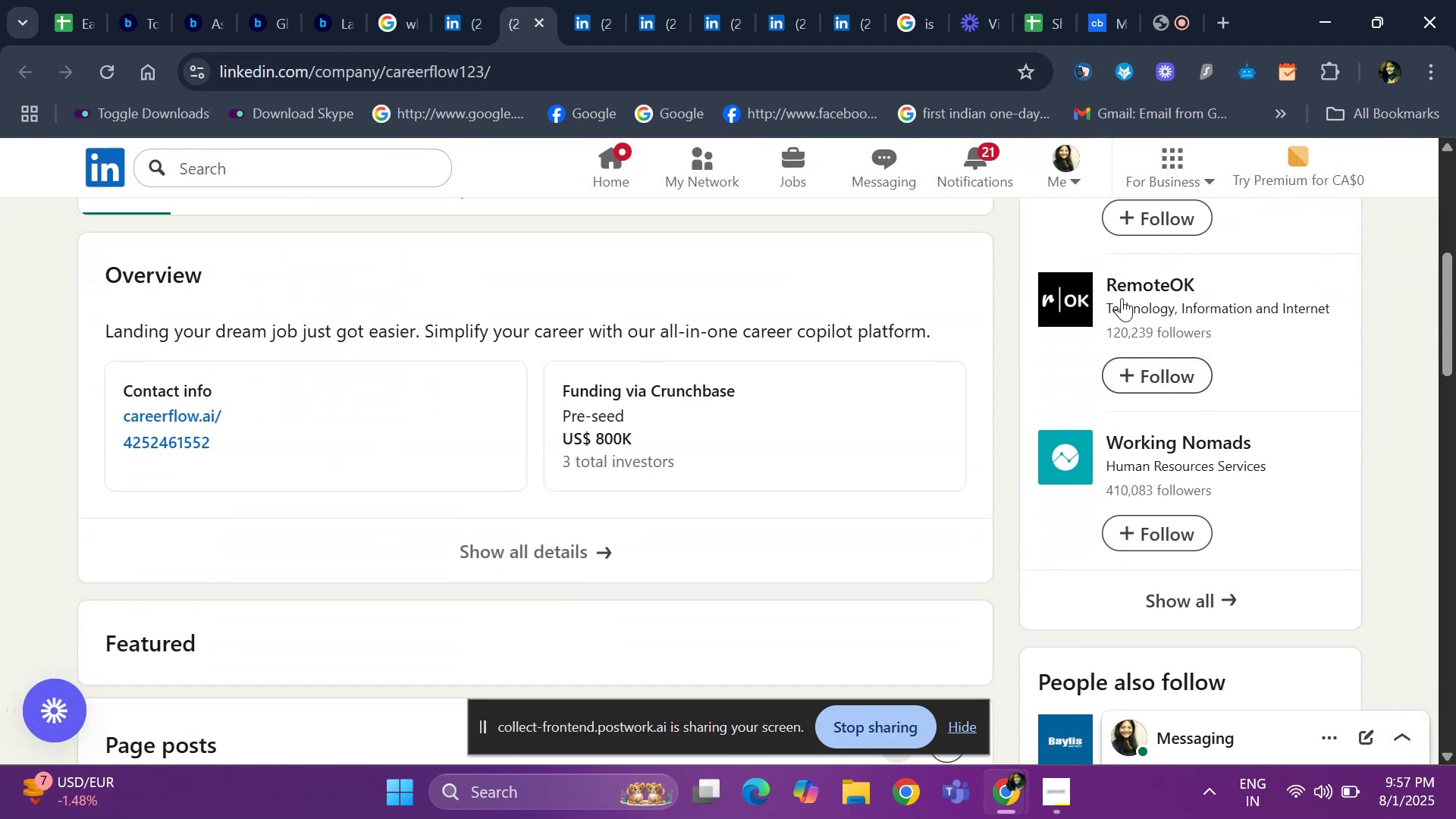 
right_click([1128, 284])
 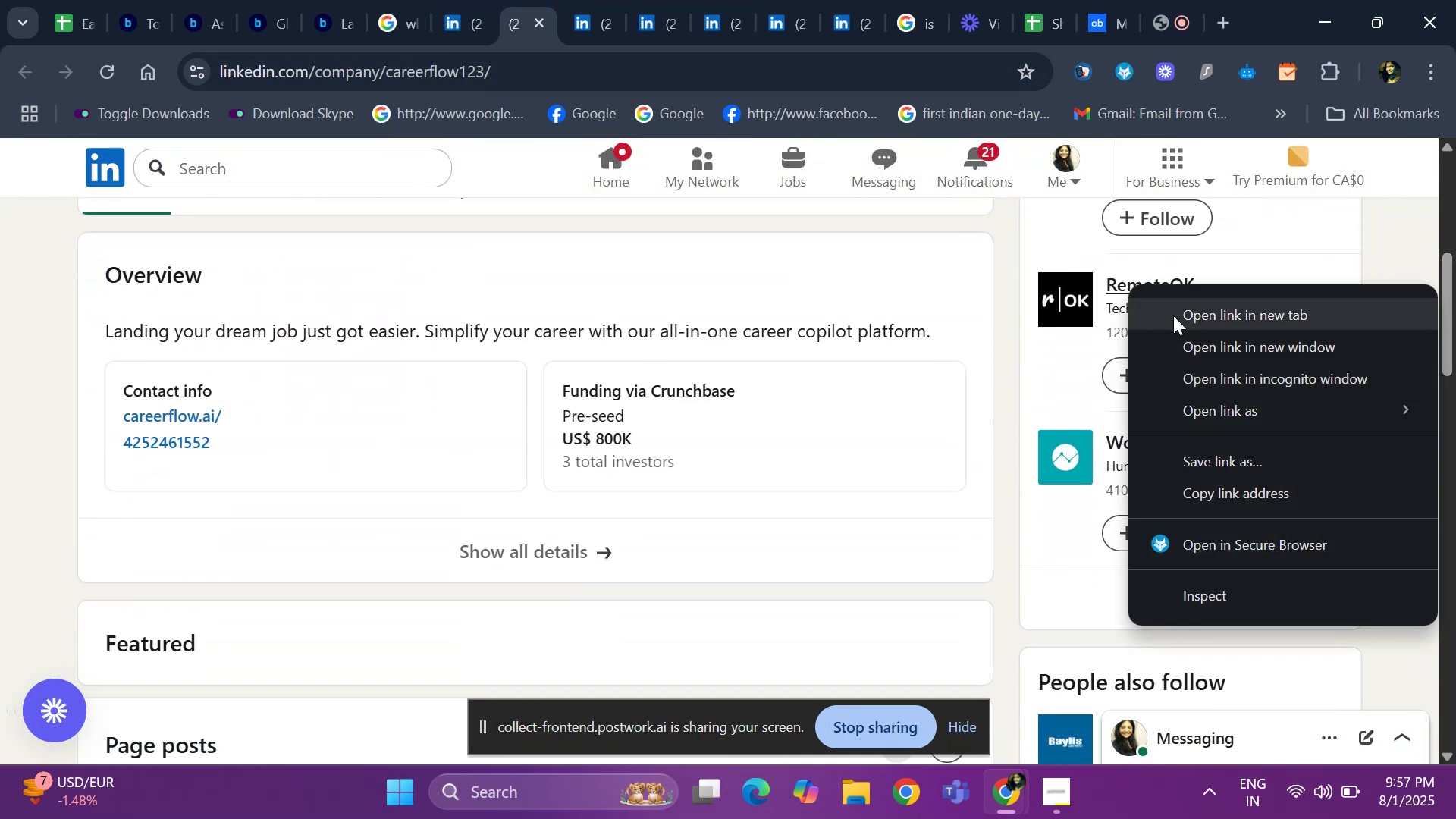 
left_click([1173, 315])
 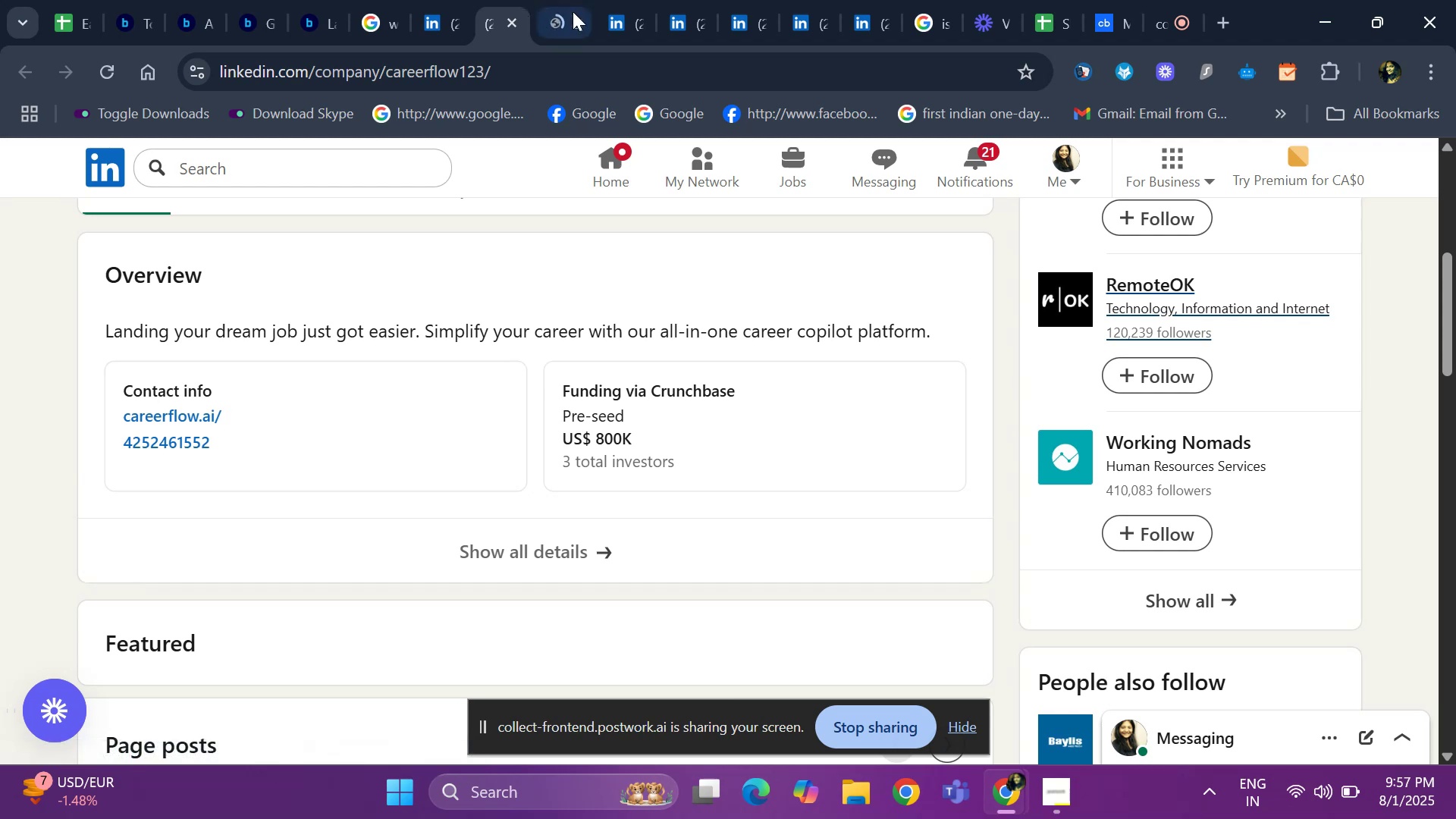 
left_click([575, 11])
 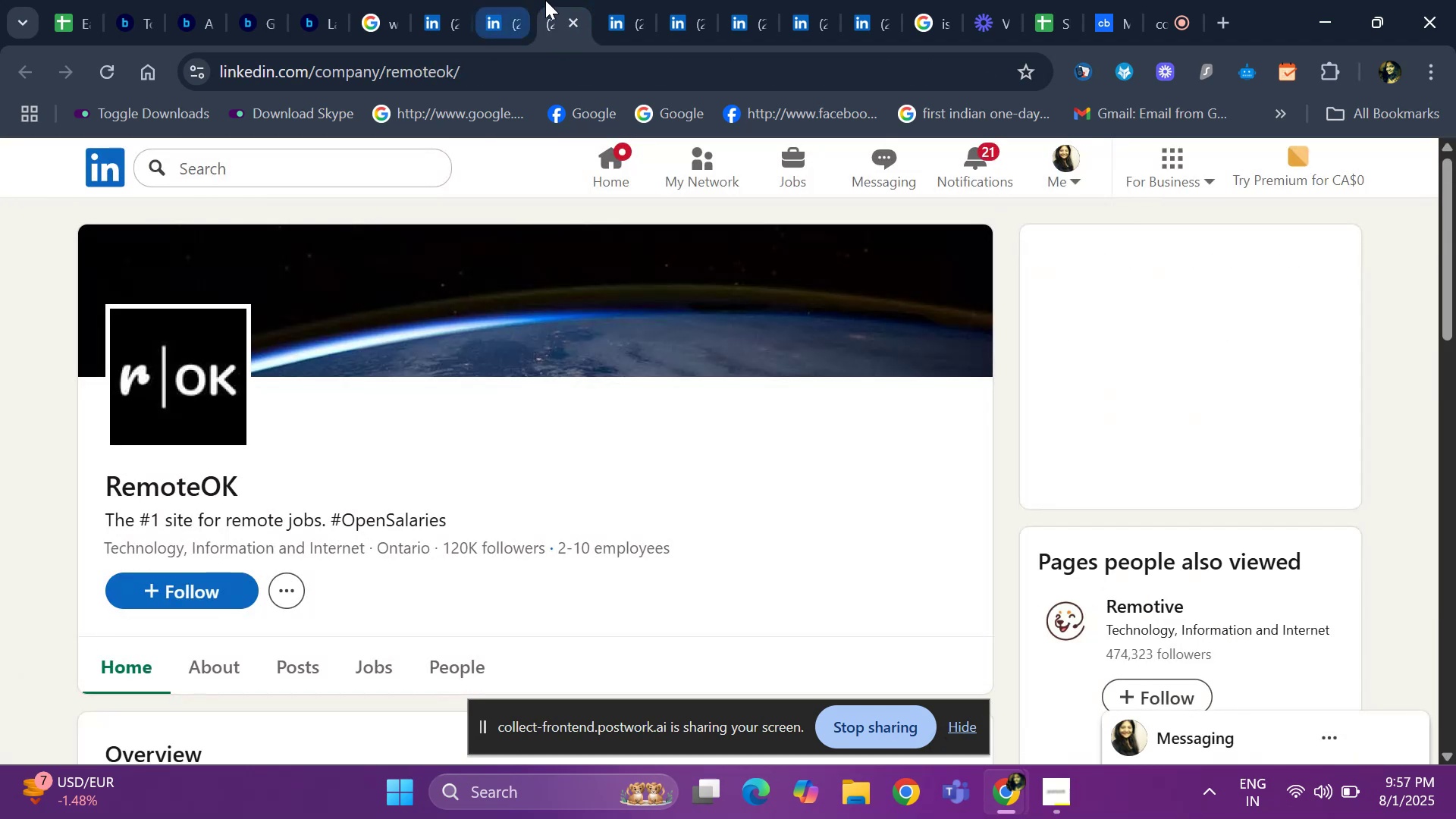 
left_click([572, 17])
 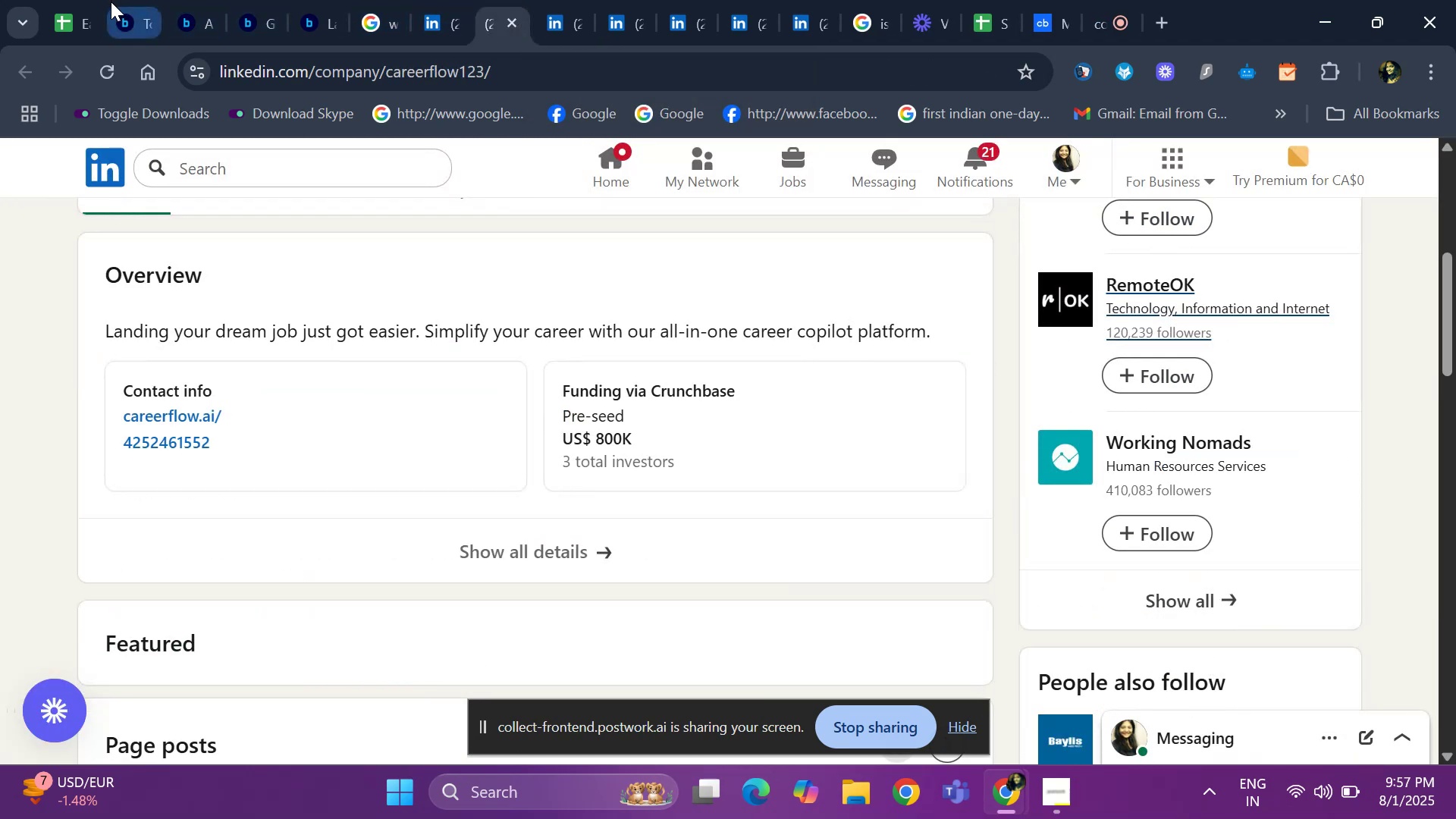 
left_click([130, 6])
 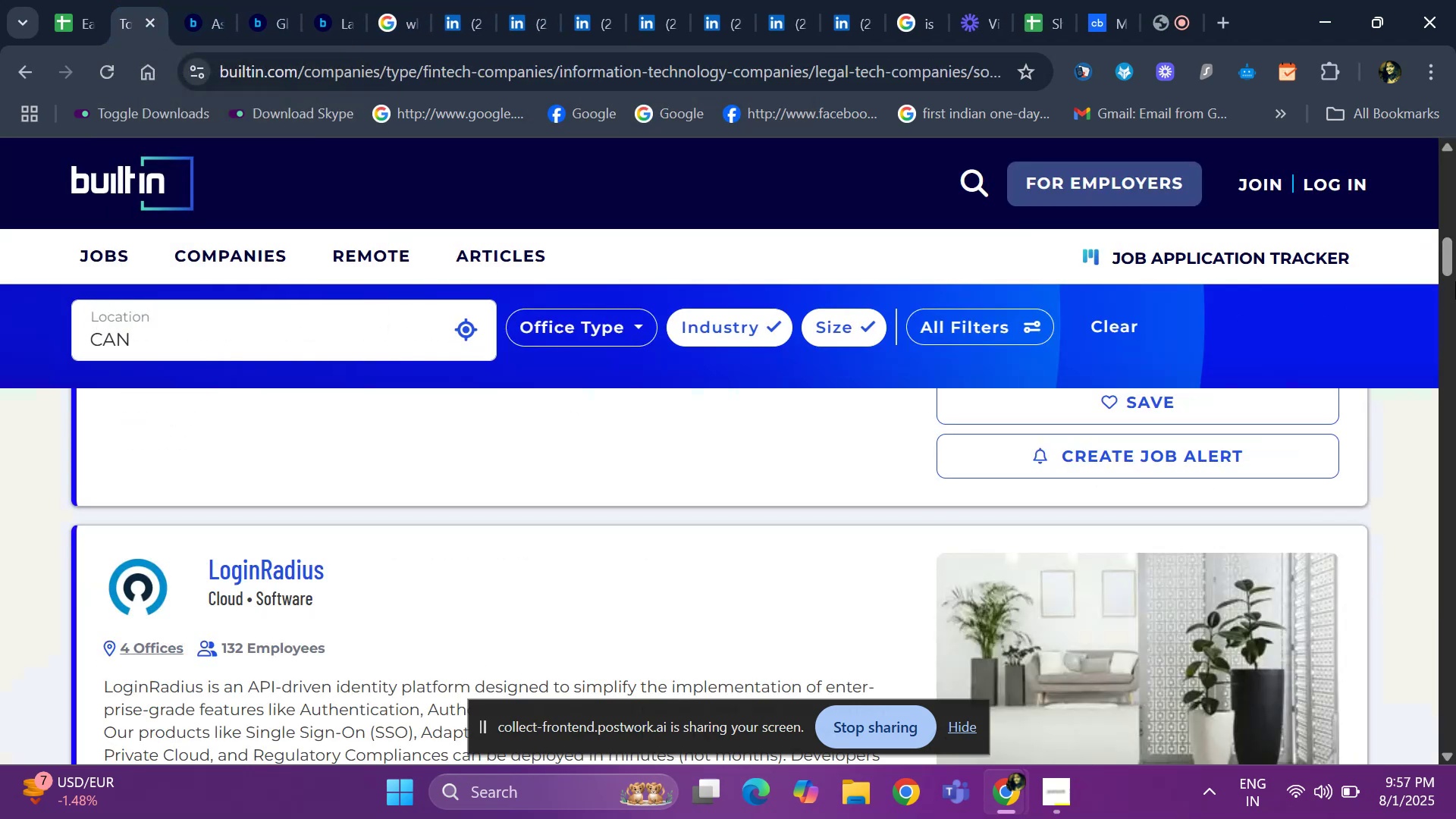 
left_click_drag(start_coordinate=[1450, 260], to_coordinate=[1455, 381])
 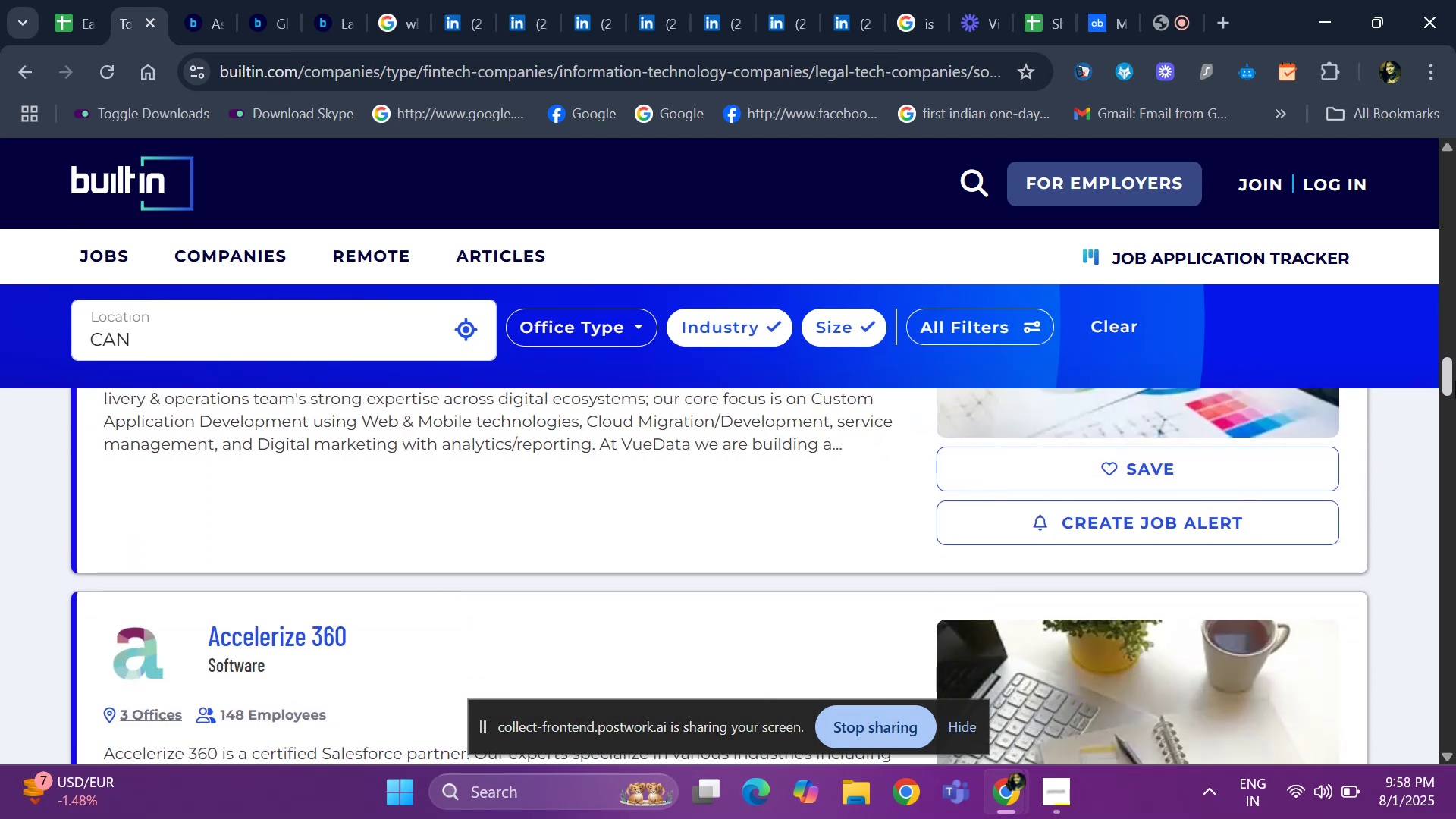 
left_click([1455, 381])
 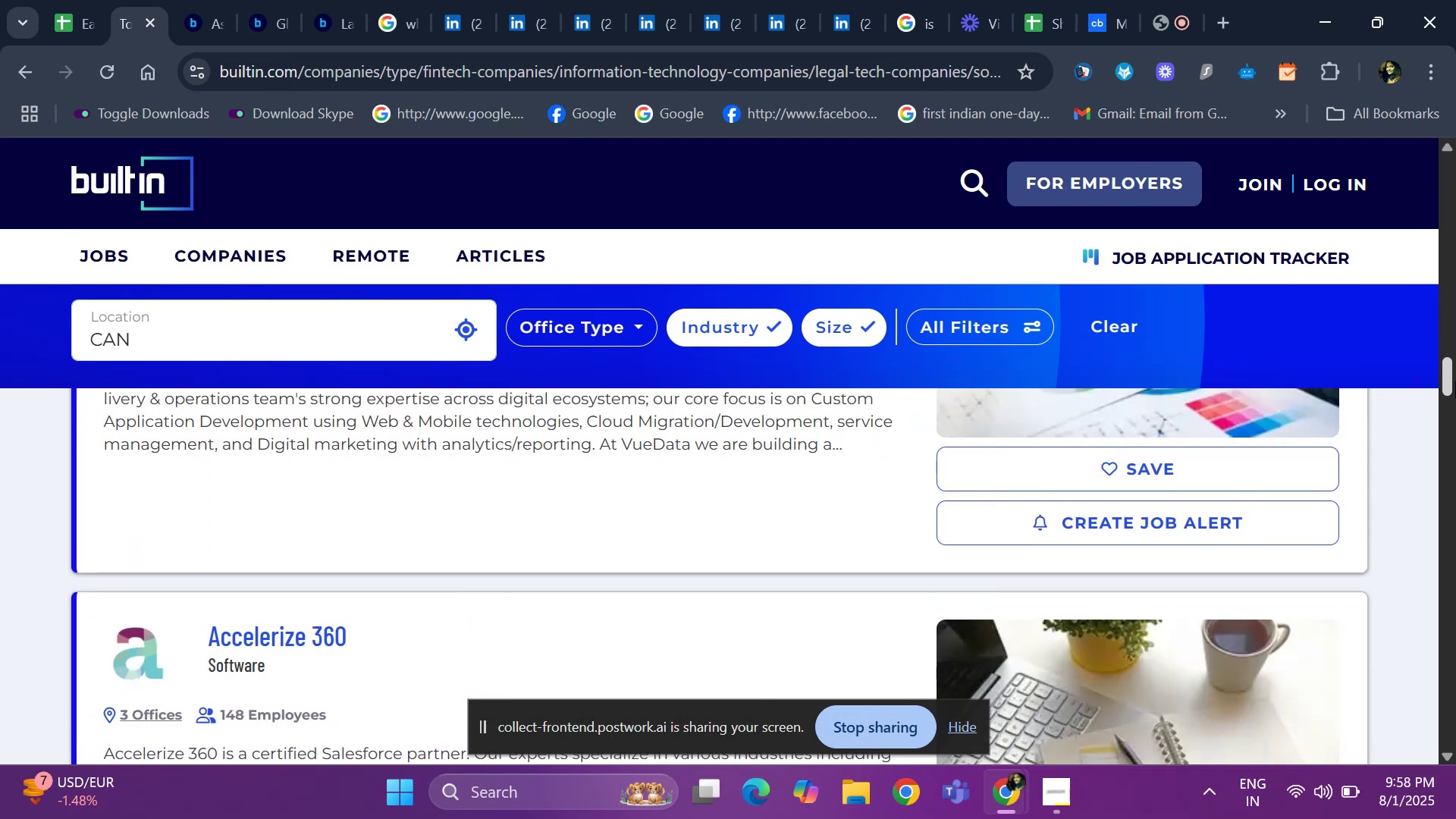 
left_click_drag(start_coordinate=[1455, 381], to_coordinate=[1455, 435])
 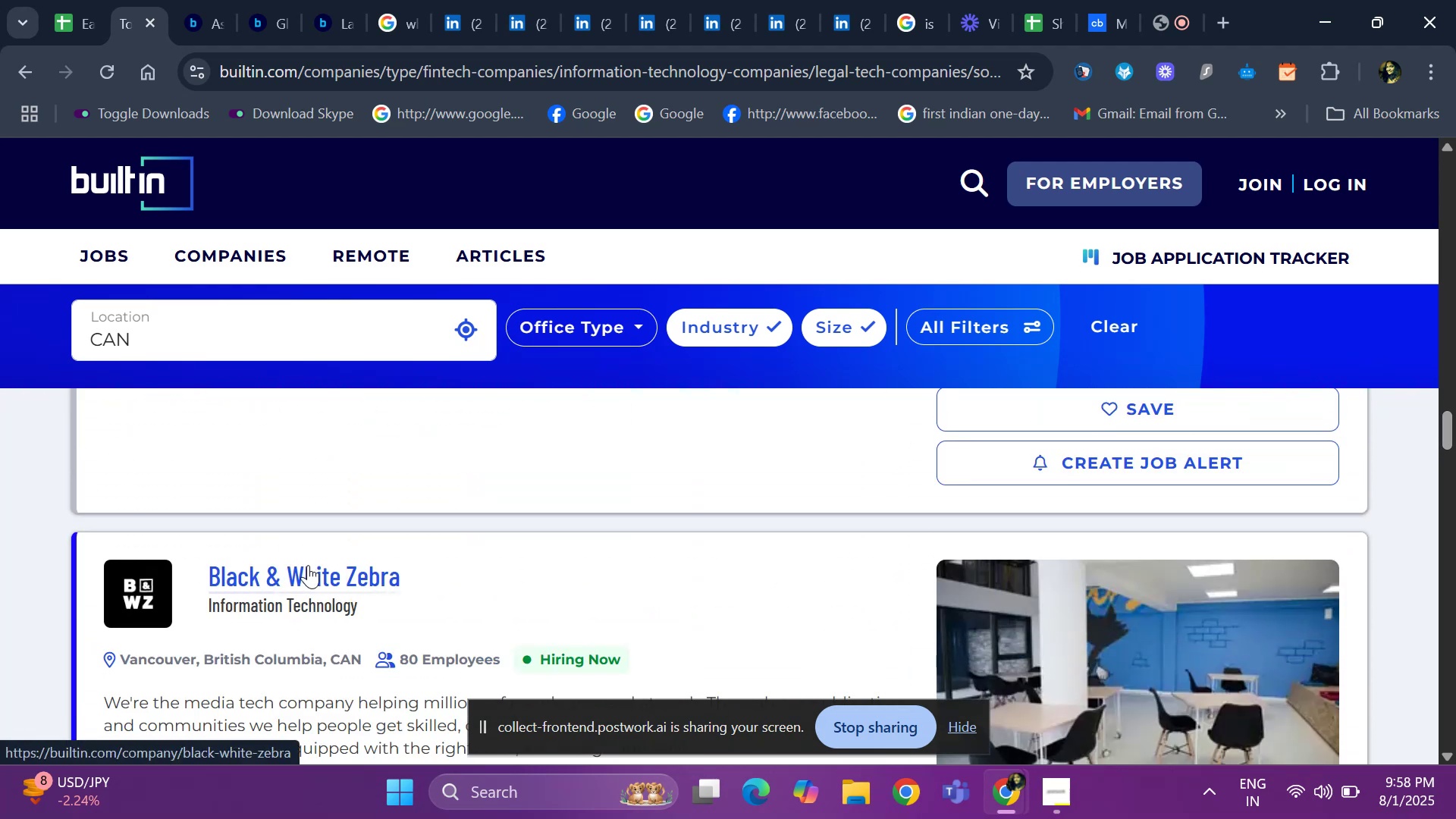 
right_click([308, 565])
 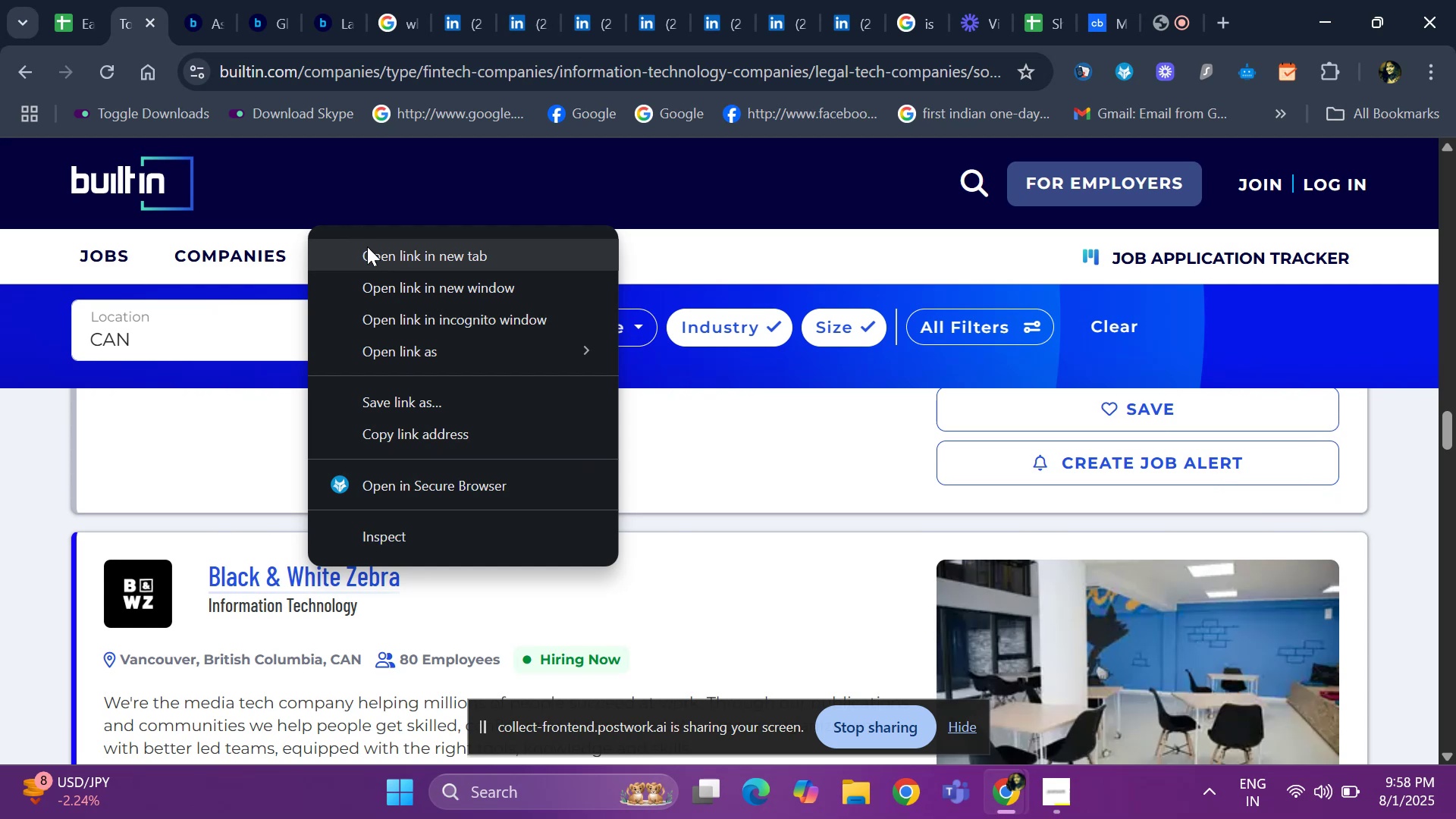 
left_click([367, 258])
 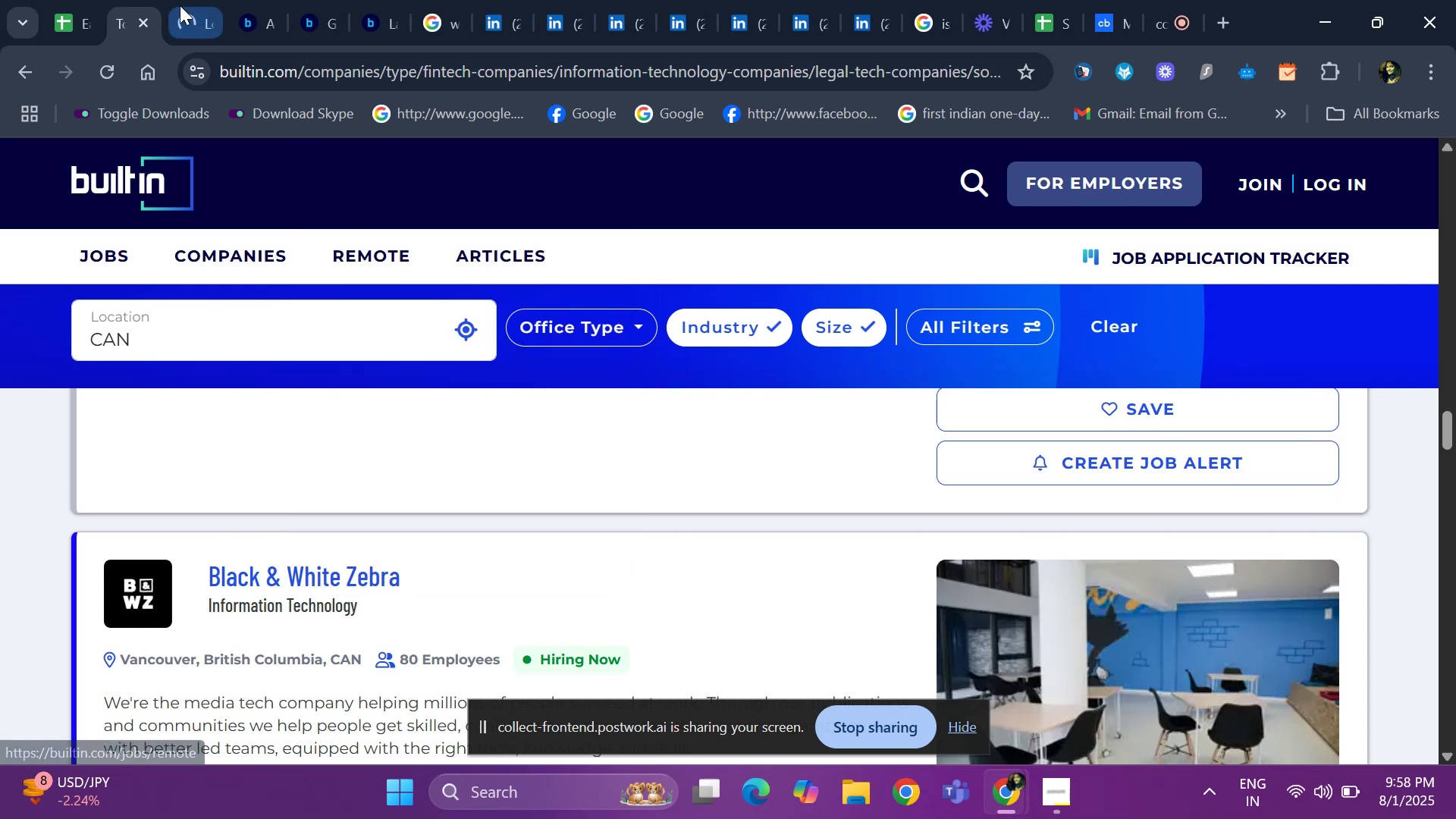 
left_click([180, 4])
 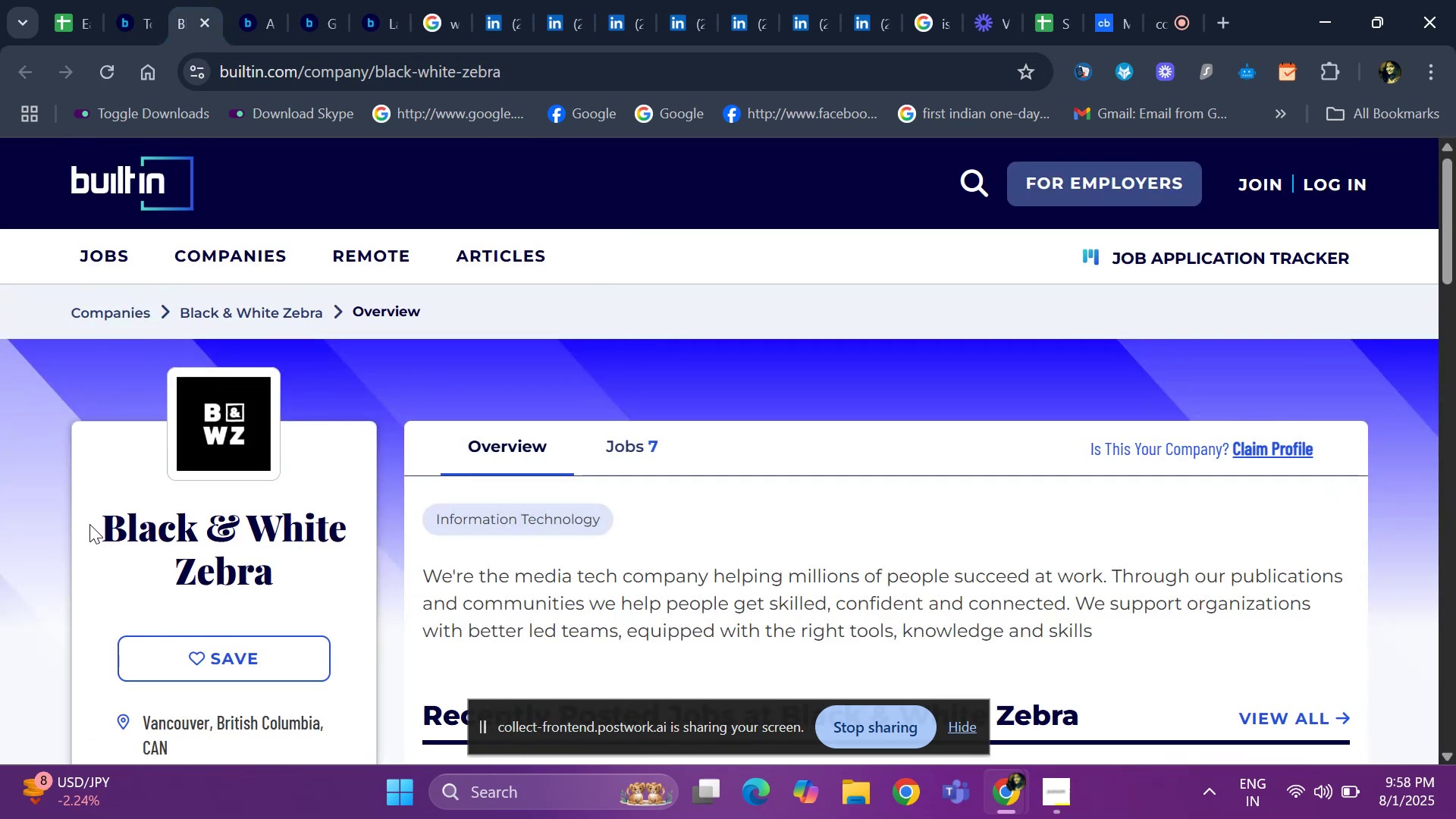 
left_click_drag(start_coordinate=[89, 527], to_coordinate=[319, 582])
 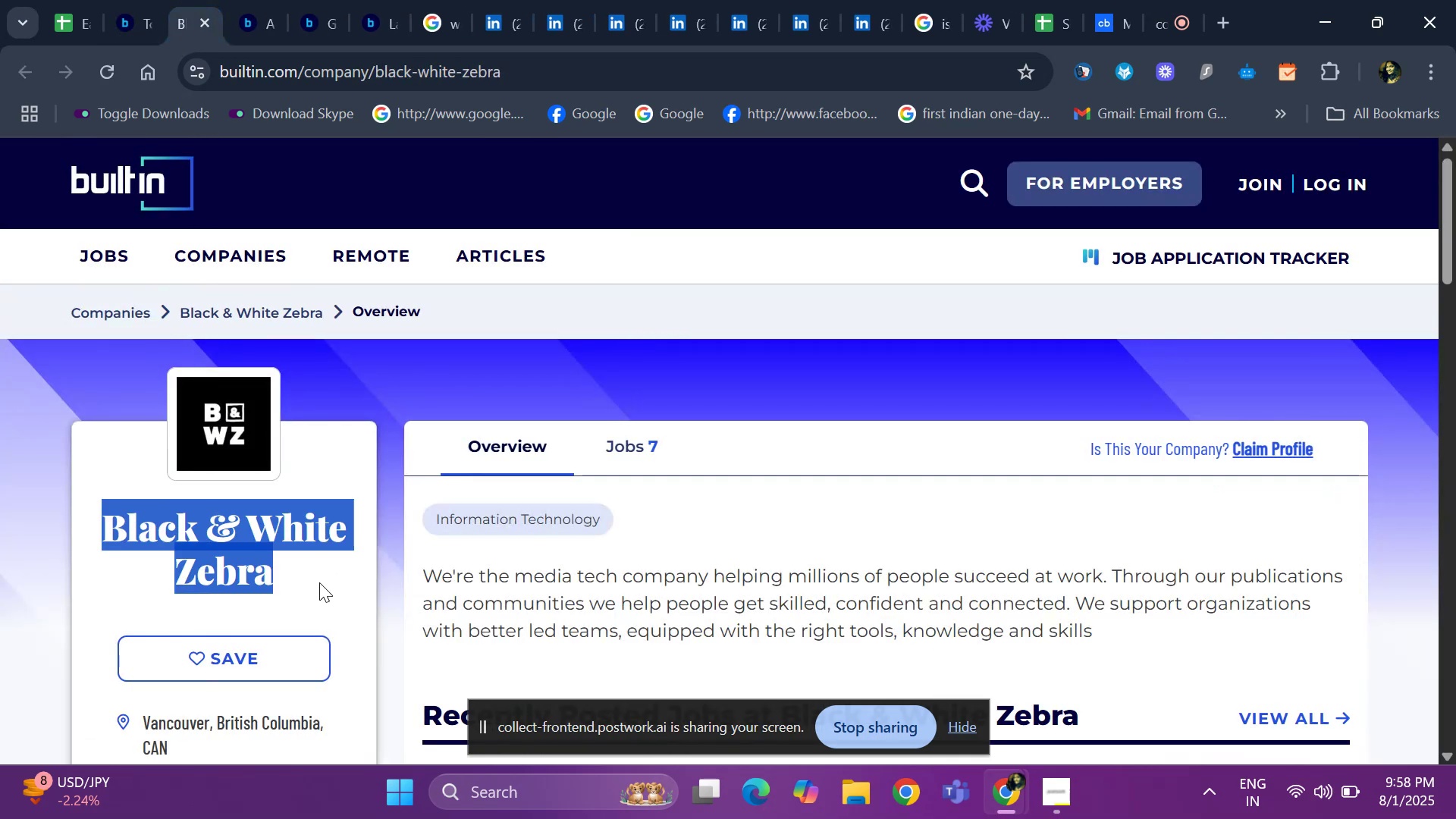 
key(Control+ControlLeft)
 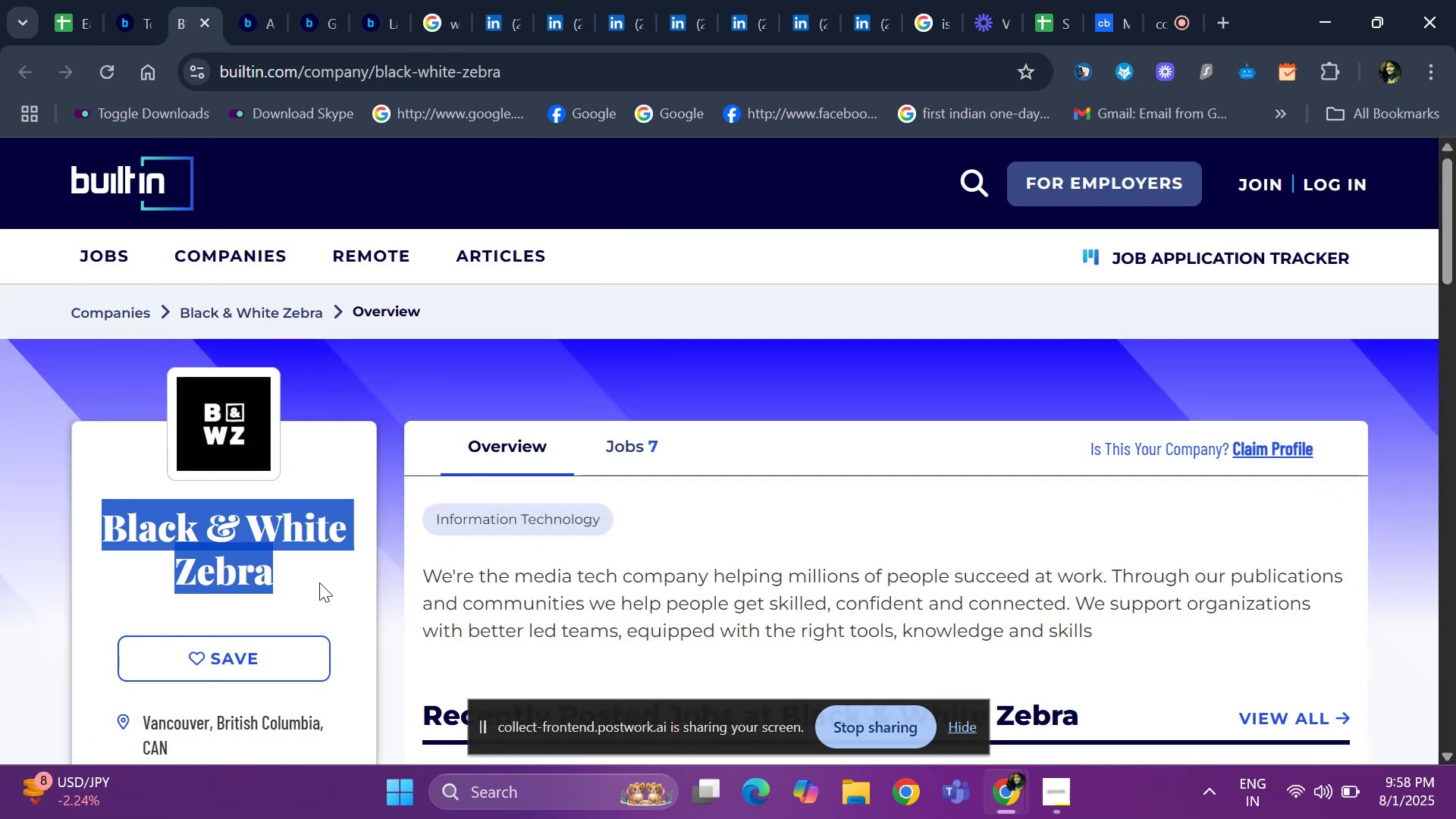 
key(Control+C)
 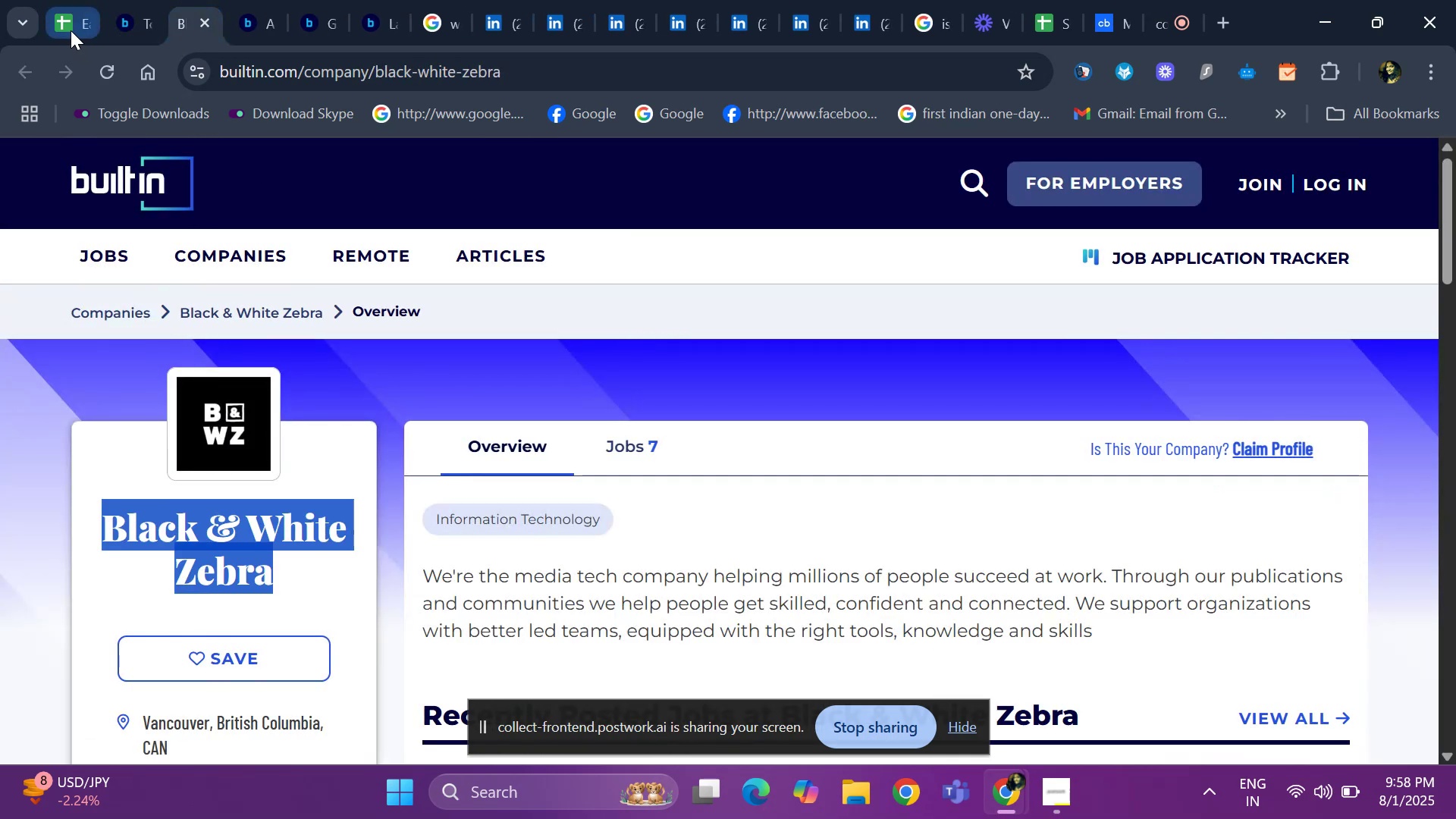 
left_click([71, 30])
 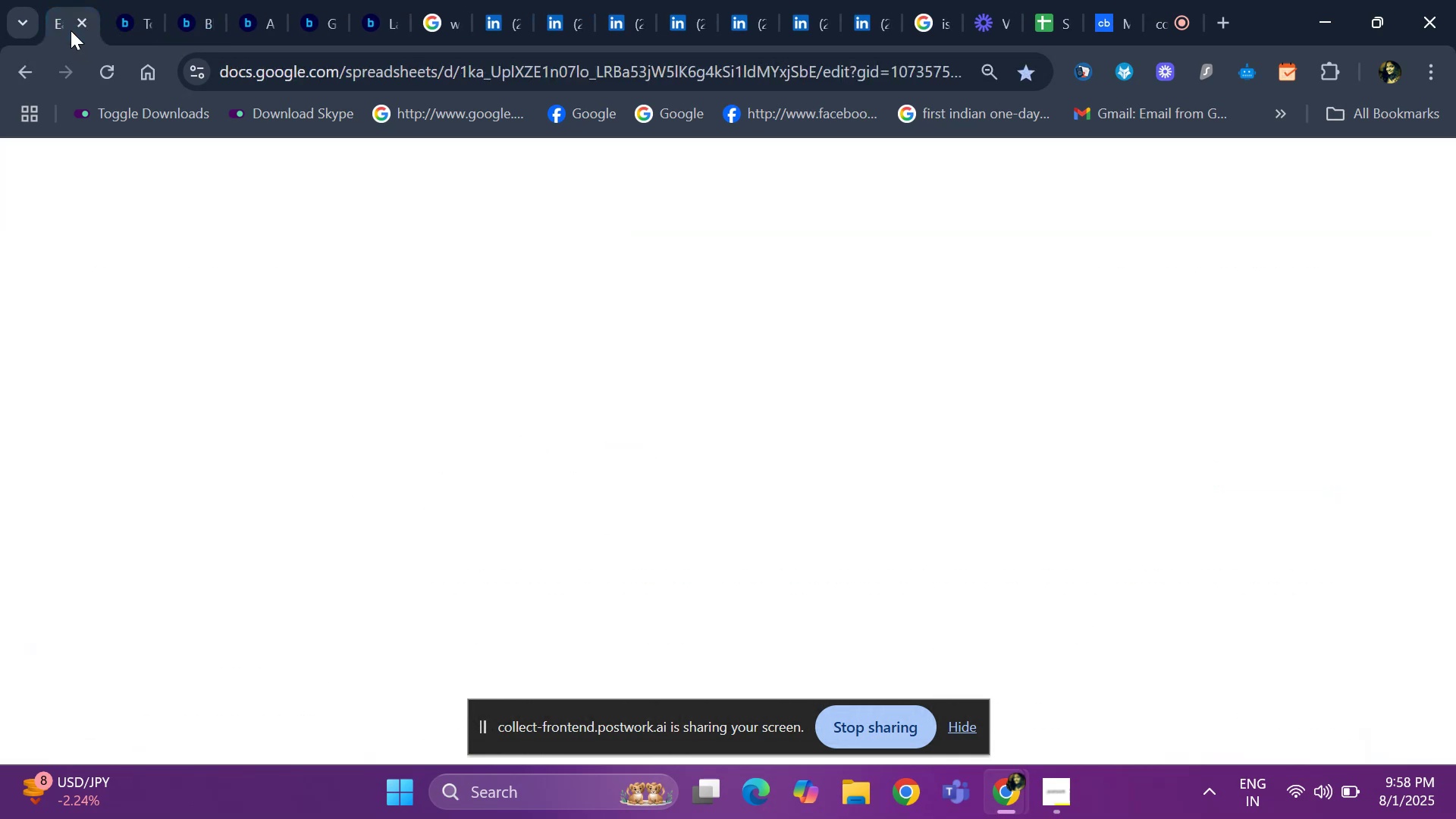 
hold_key(key=ControlLeft, duration=1.51)
 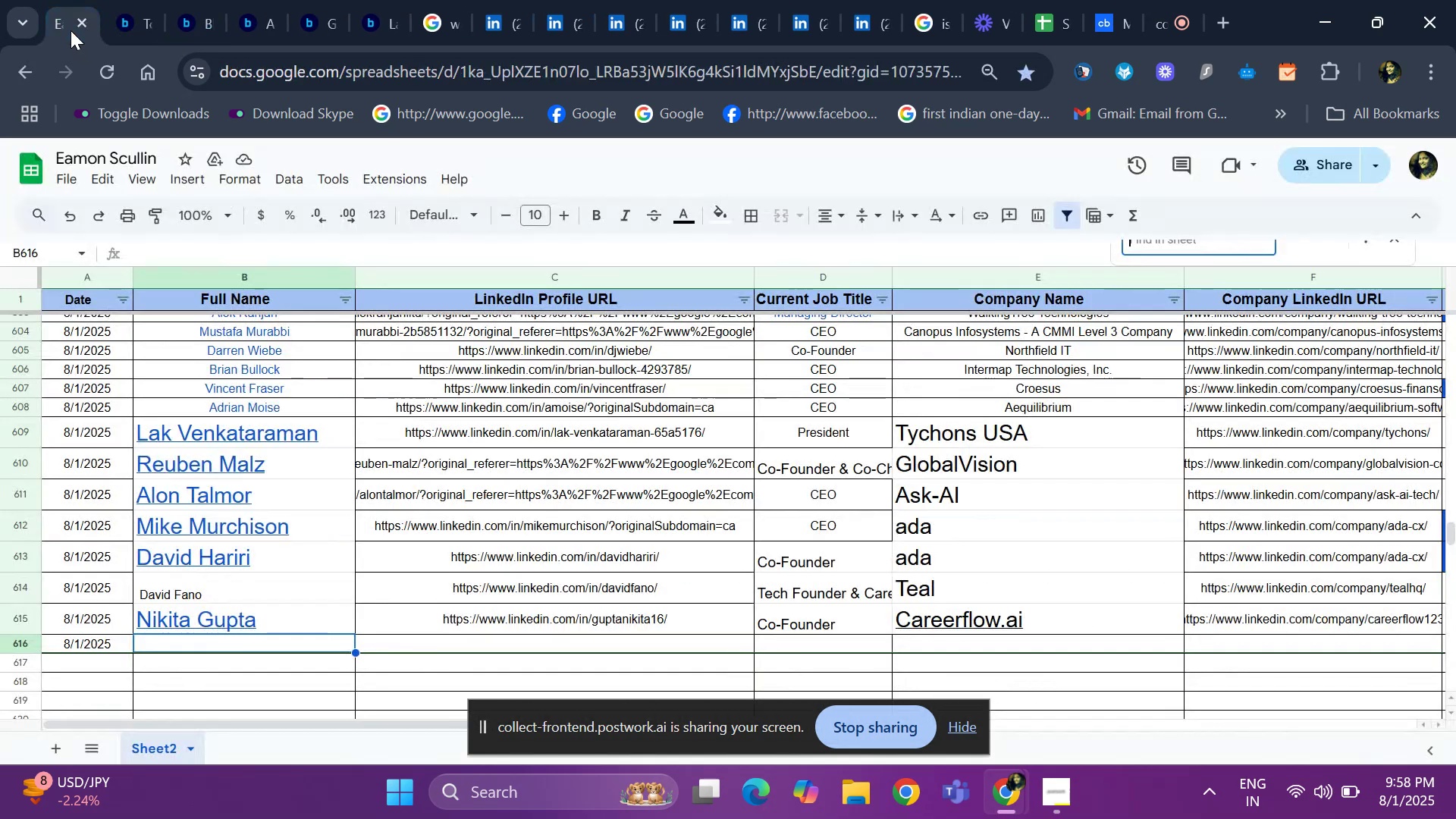 
key(Control+F)
 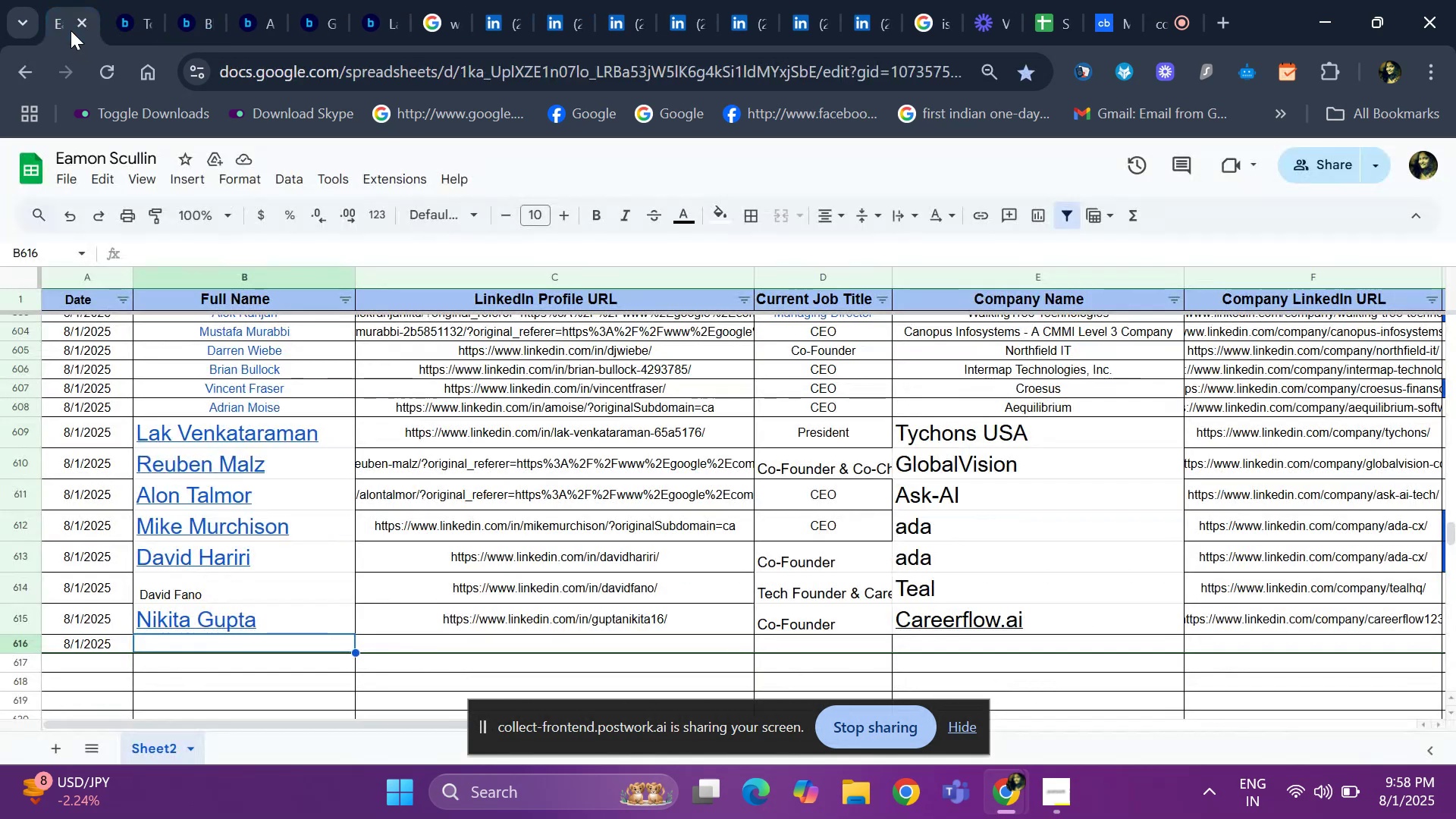 
key(Control+V)
 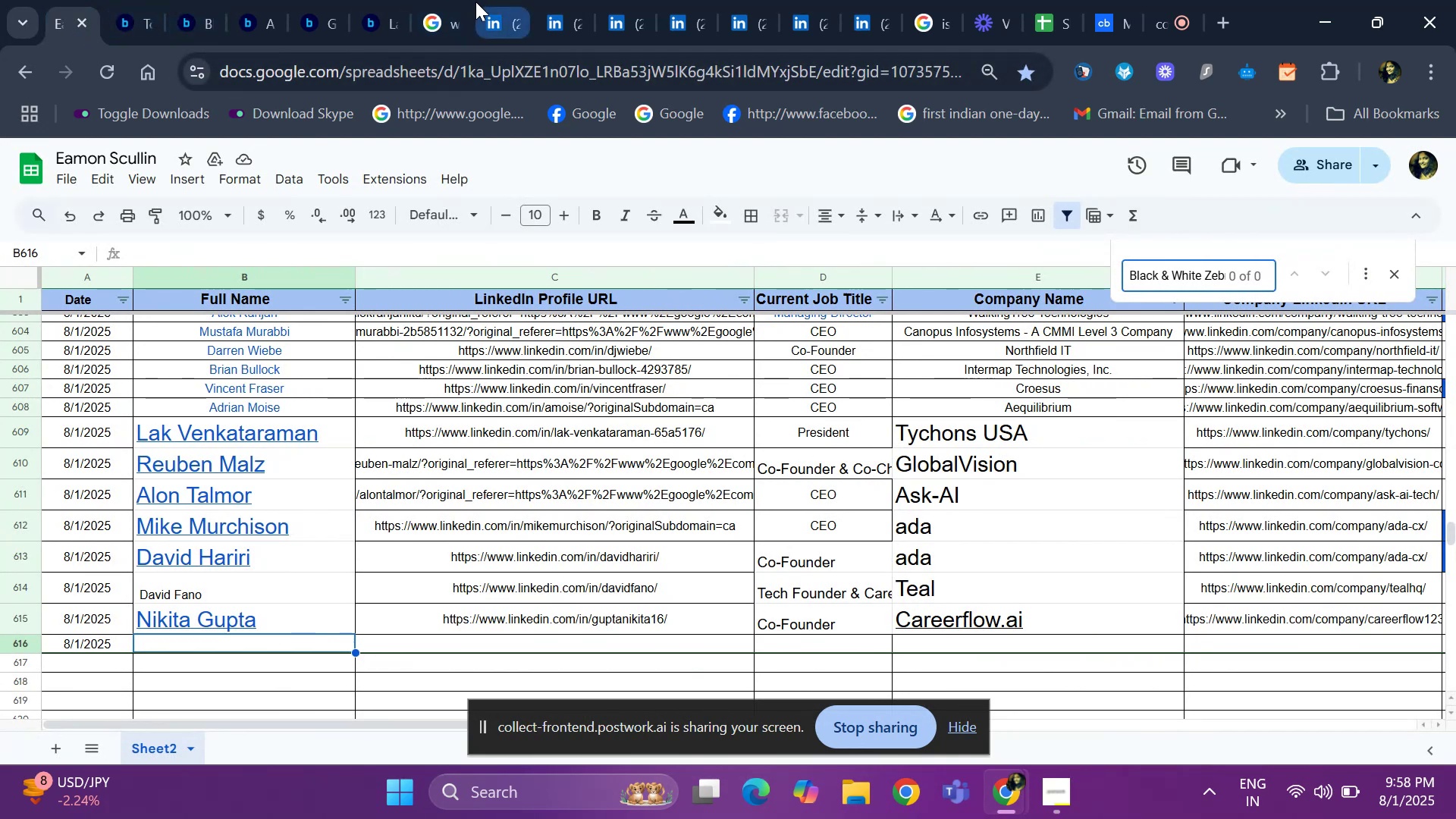 
left_click([481, 2])
 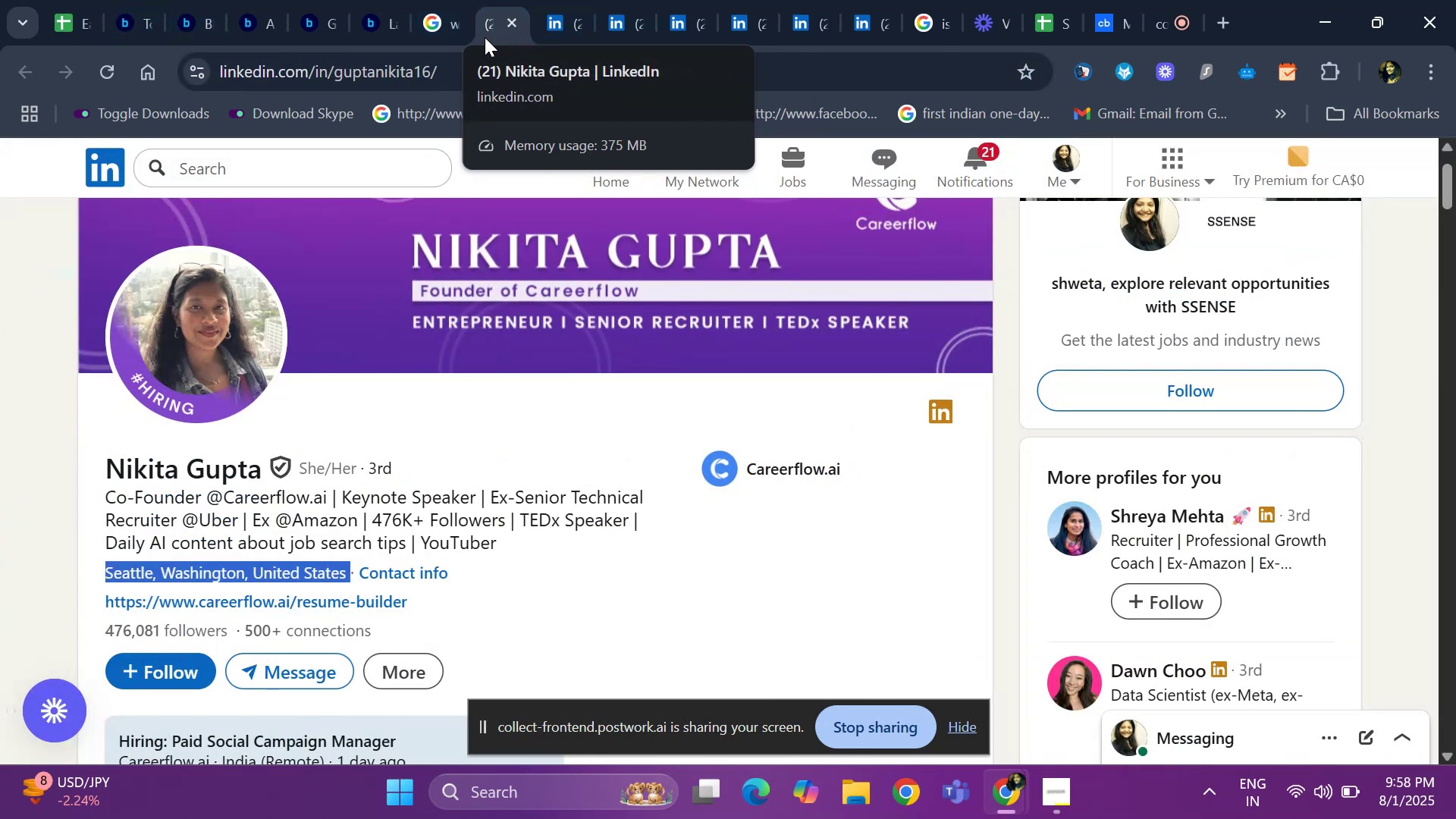 
left_click([435, 17])
 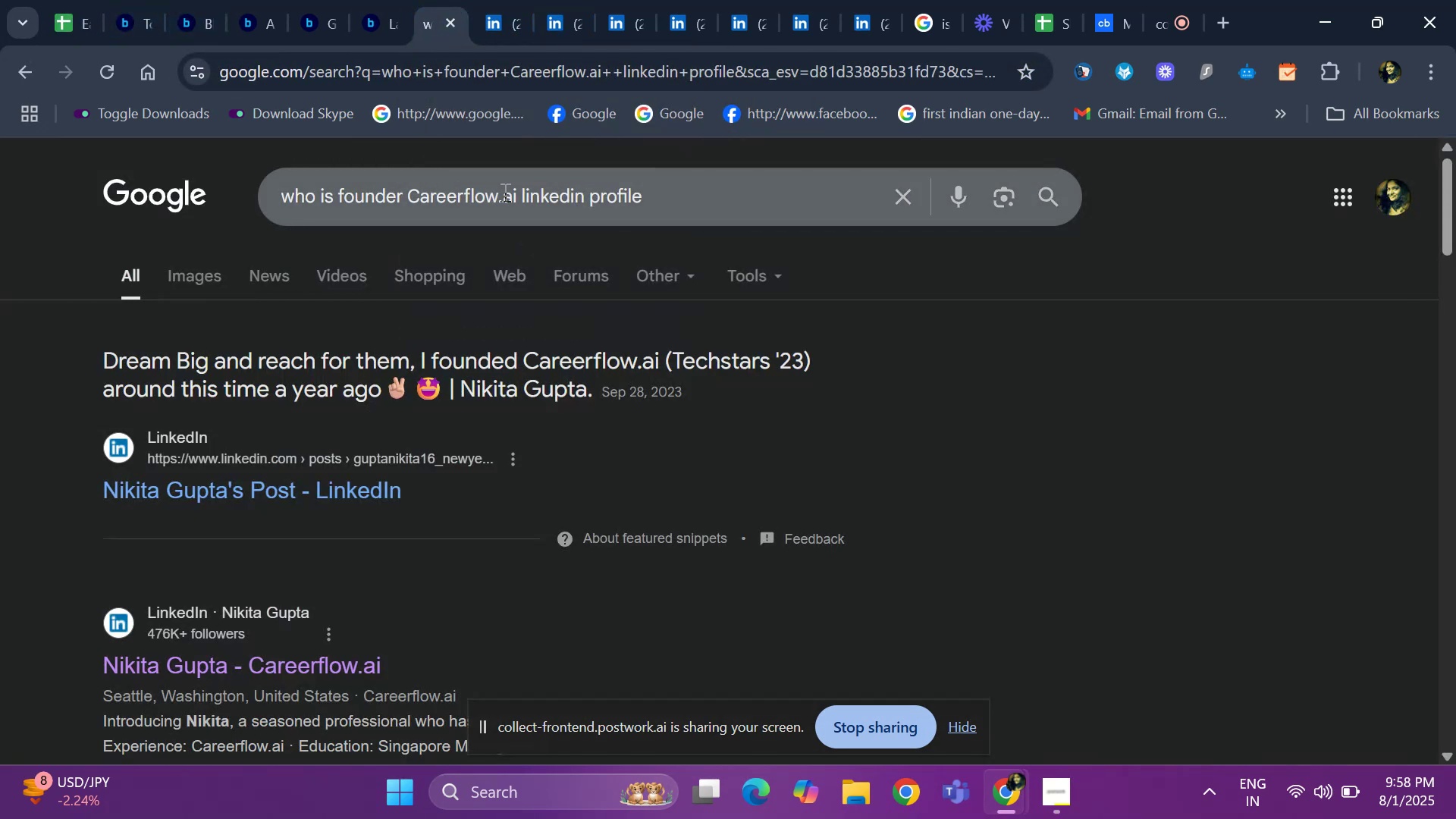 
left_click_drag(start_coordinate=[516, 196], to_coordinate=[412, 184])
 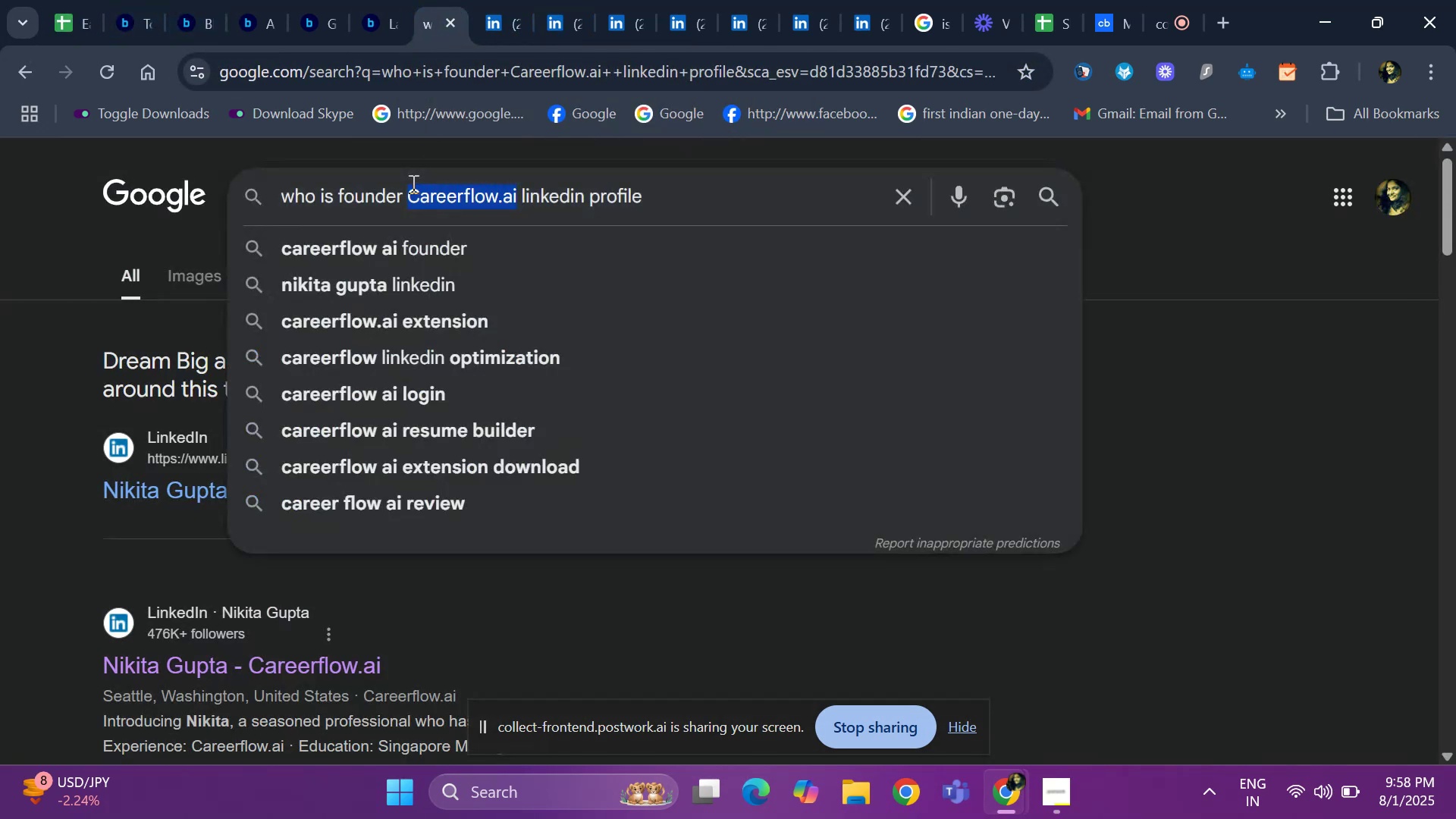 
key(Backspace)
 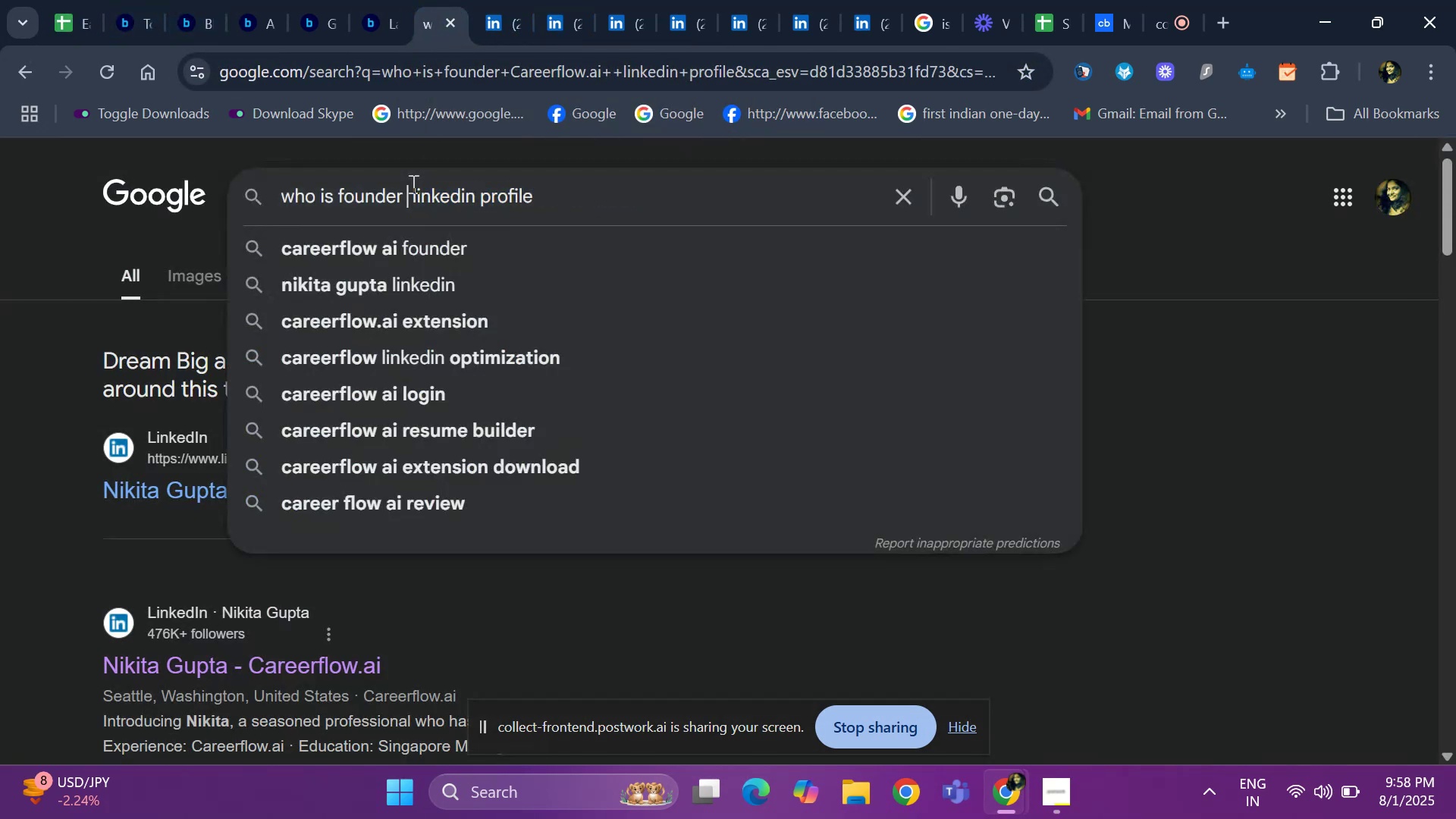 
hold_key(key=ControlLeft, duration=0.47)
 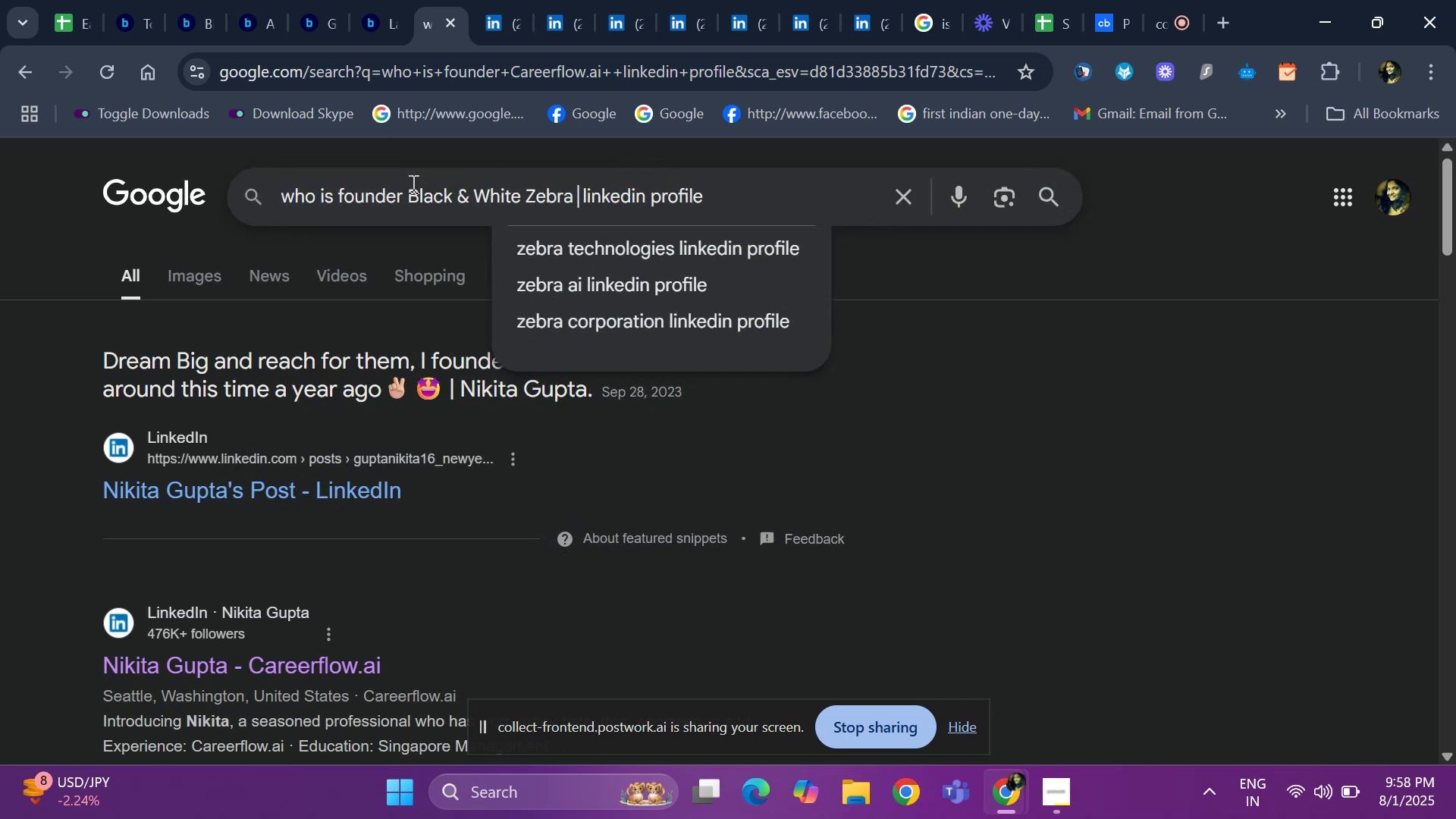 
key(V)
 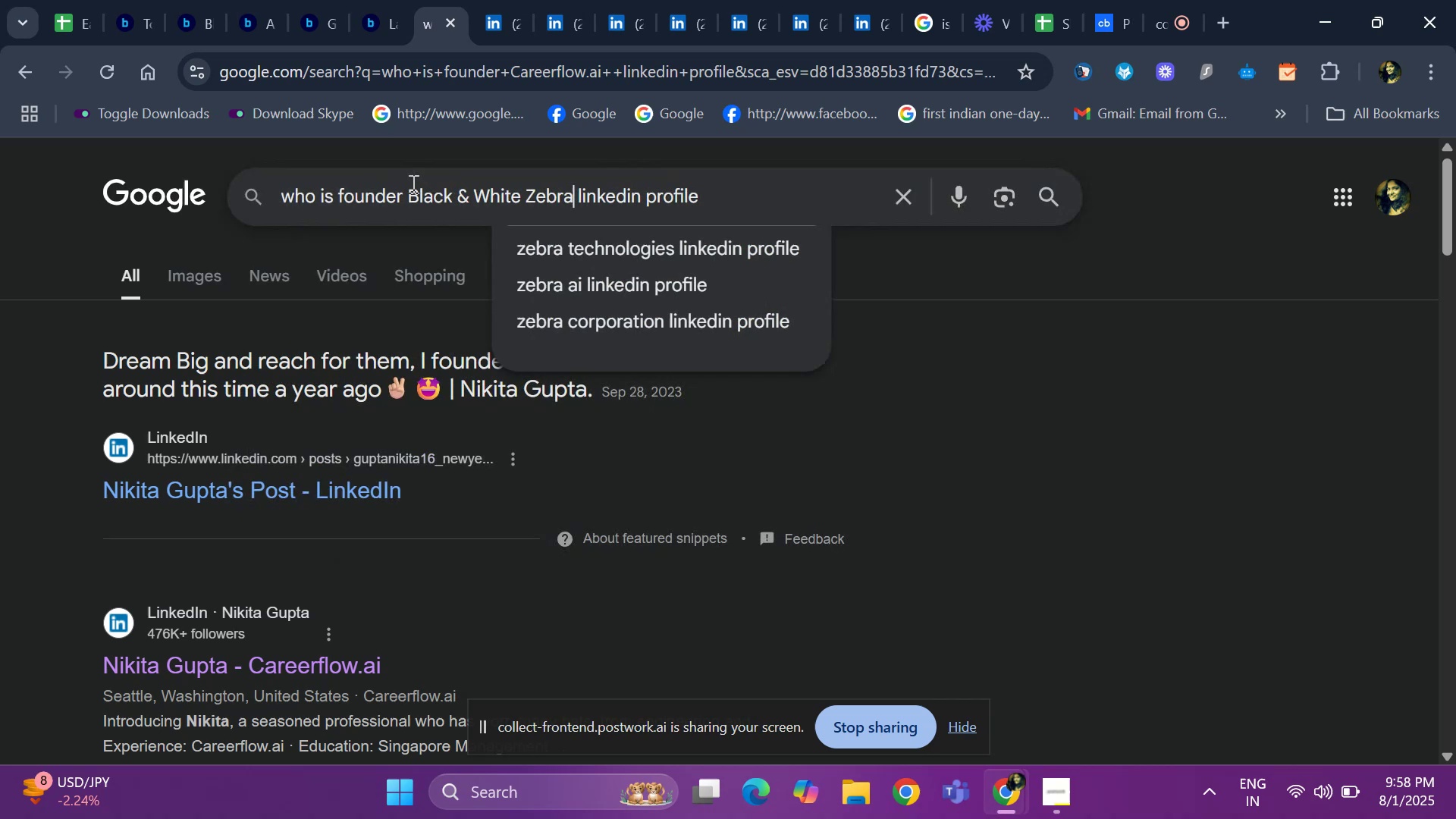 
key(Space)
 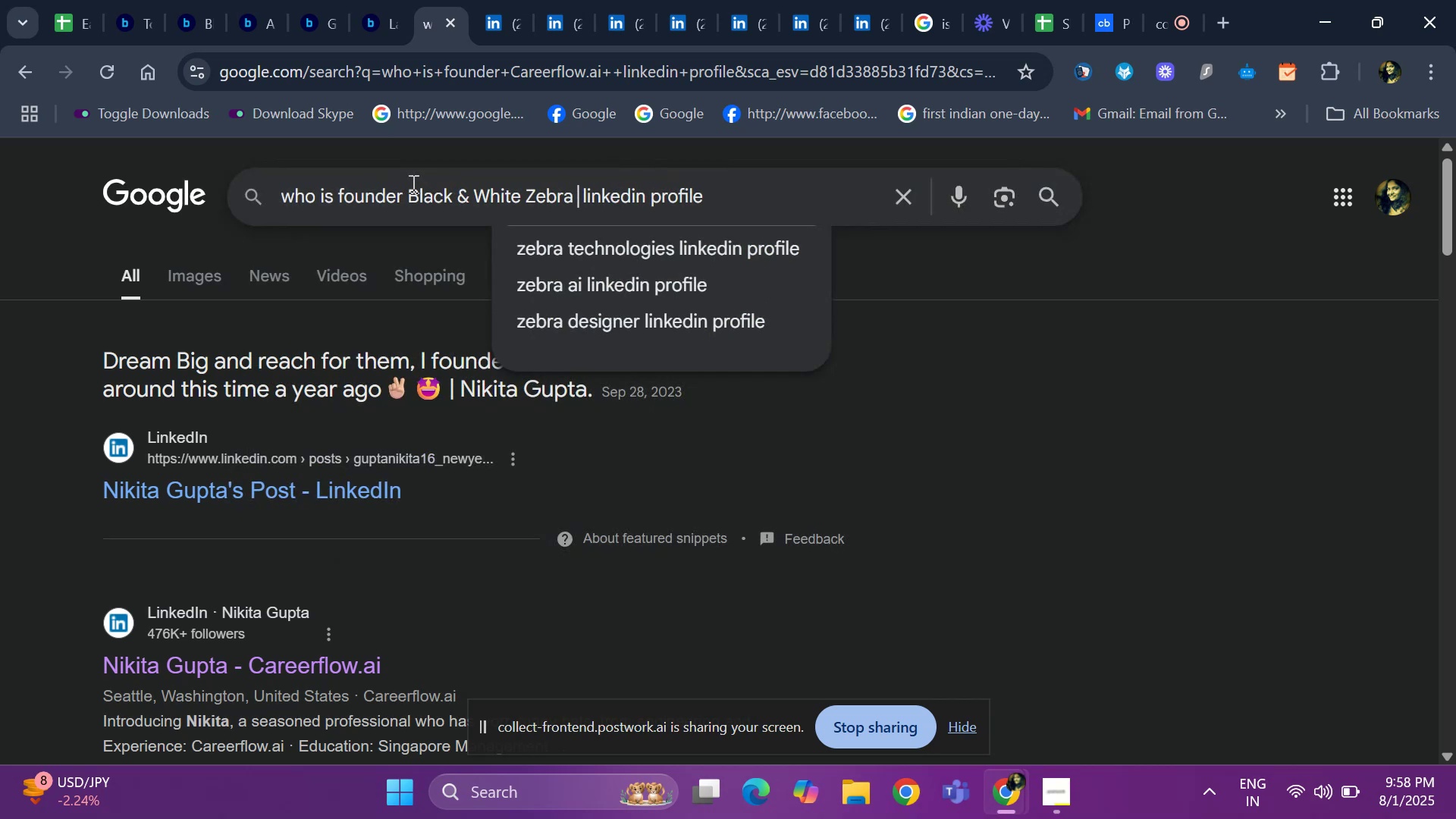 
key(Enter)
 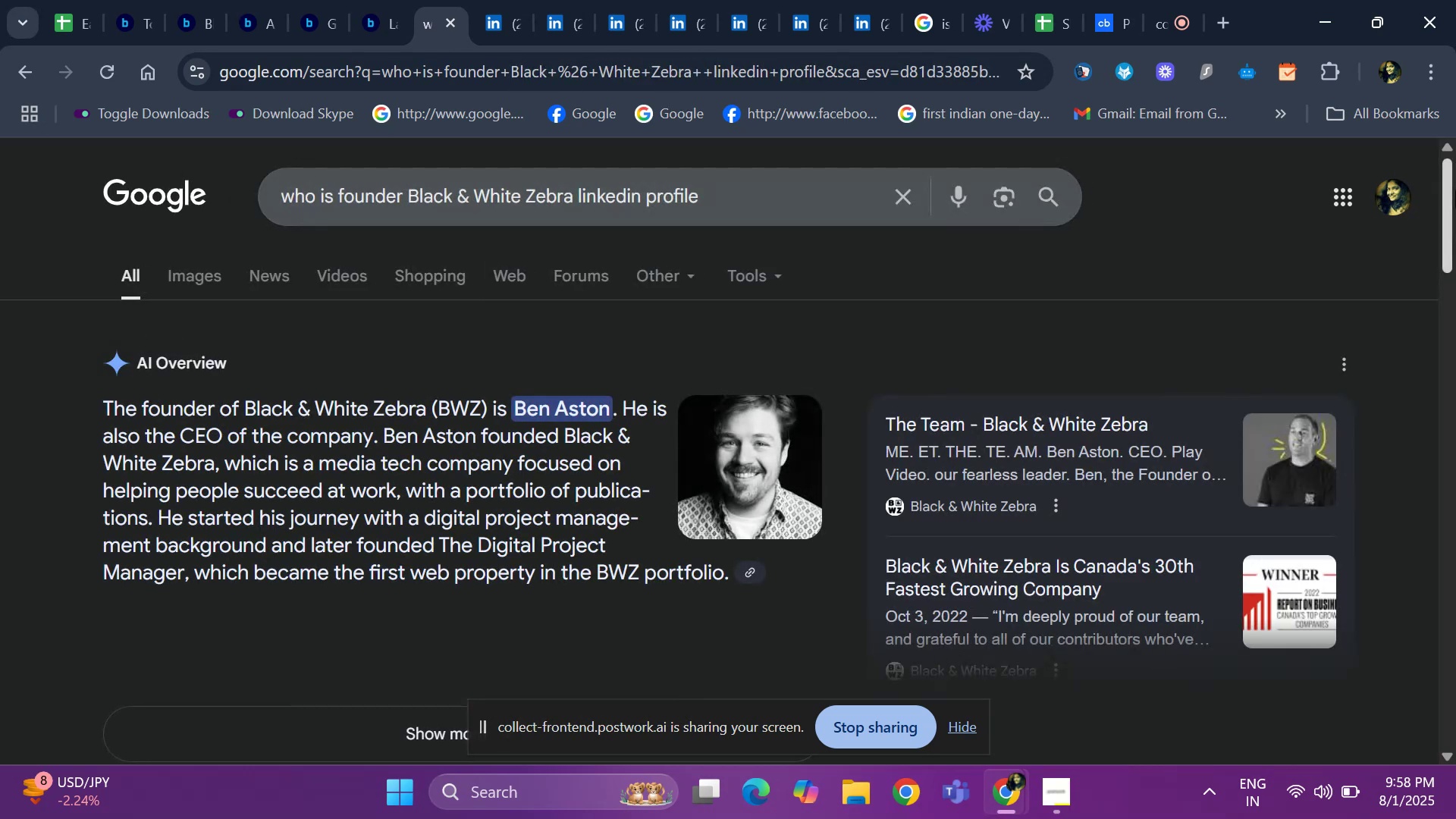 
left_click_drag(start_coordinate=[1454, 235], to_coordinate=[1455, 305])
 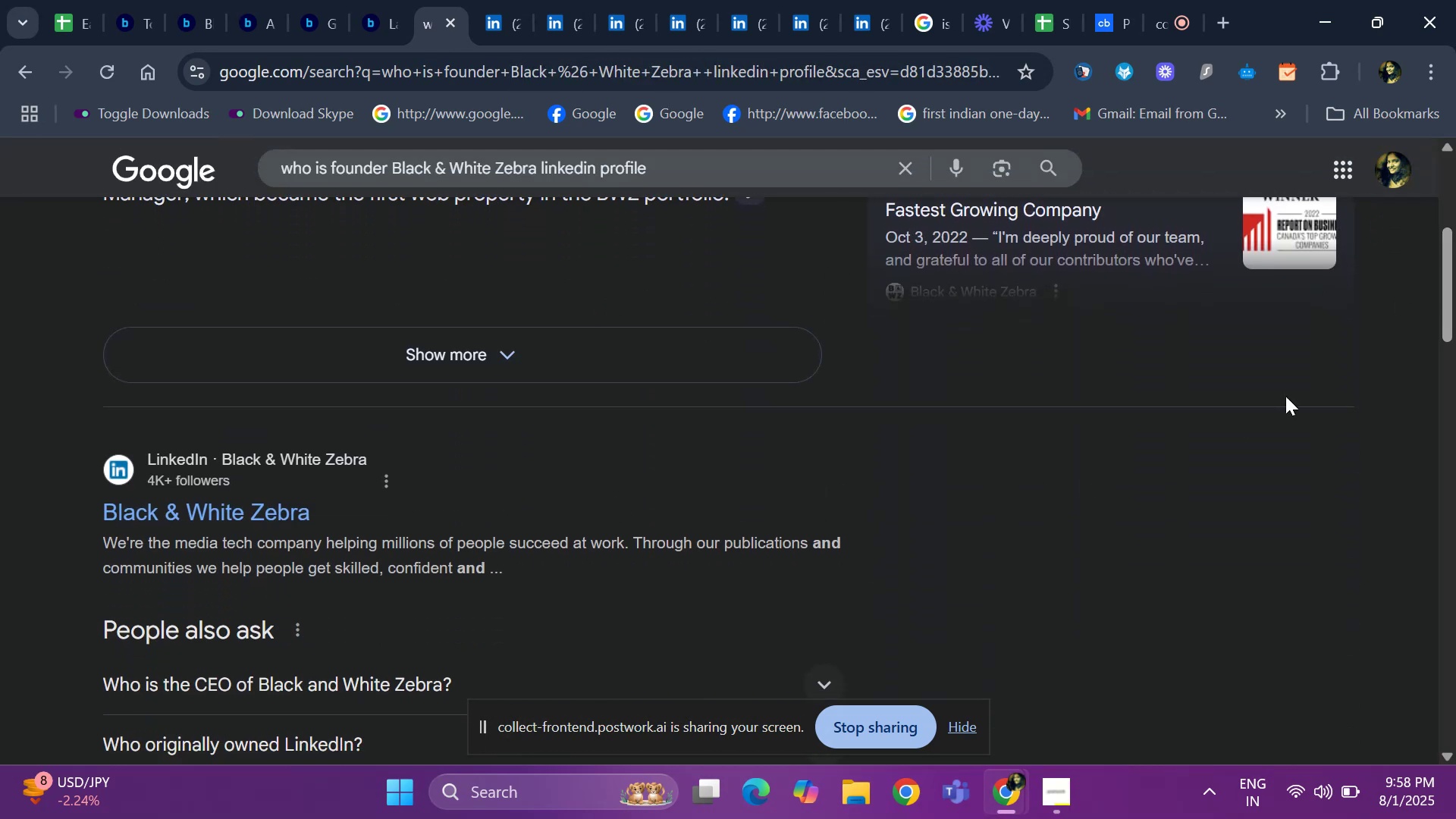 
left_click_drag(start_coordinate=[1455, 308], to_coordinate=[1455, 388])
 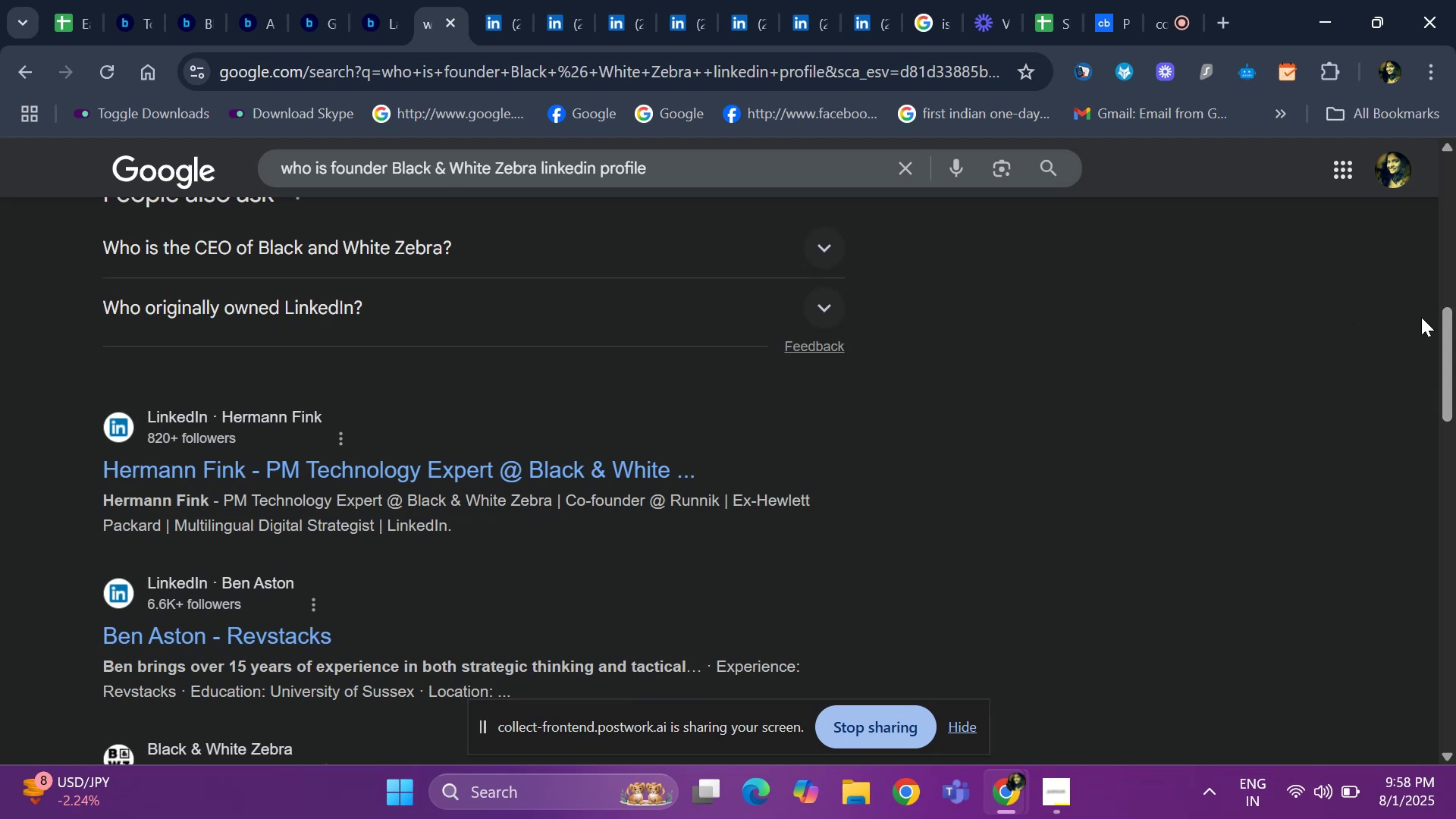 
left_click_drag(start_coordinate=[1443, 341], to_coordinate=[1454, 149])
 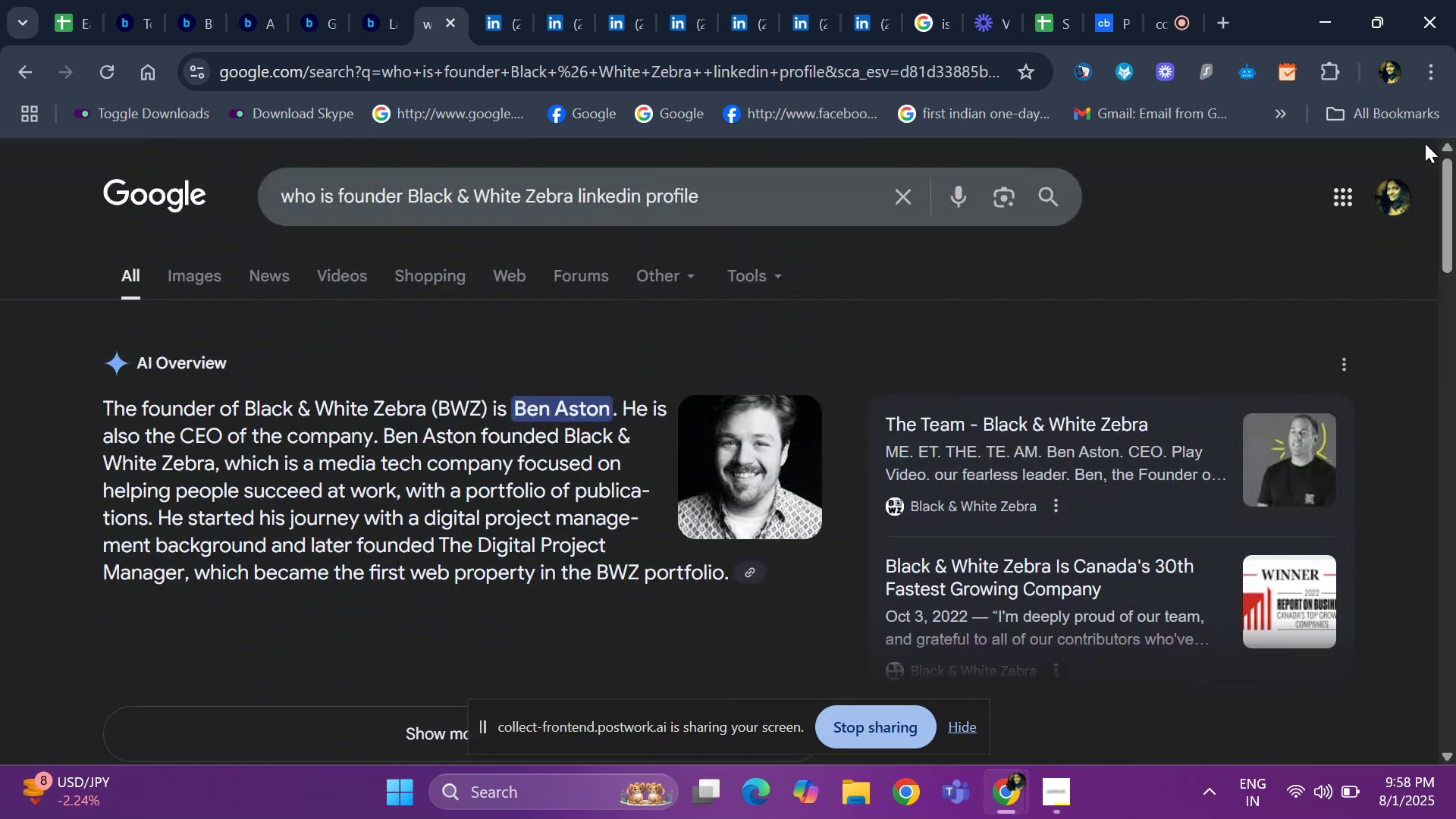 
mouse_move([908, 133])
 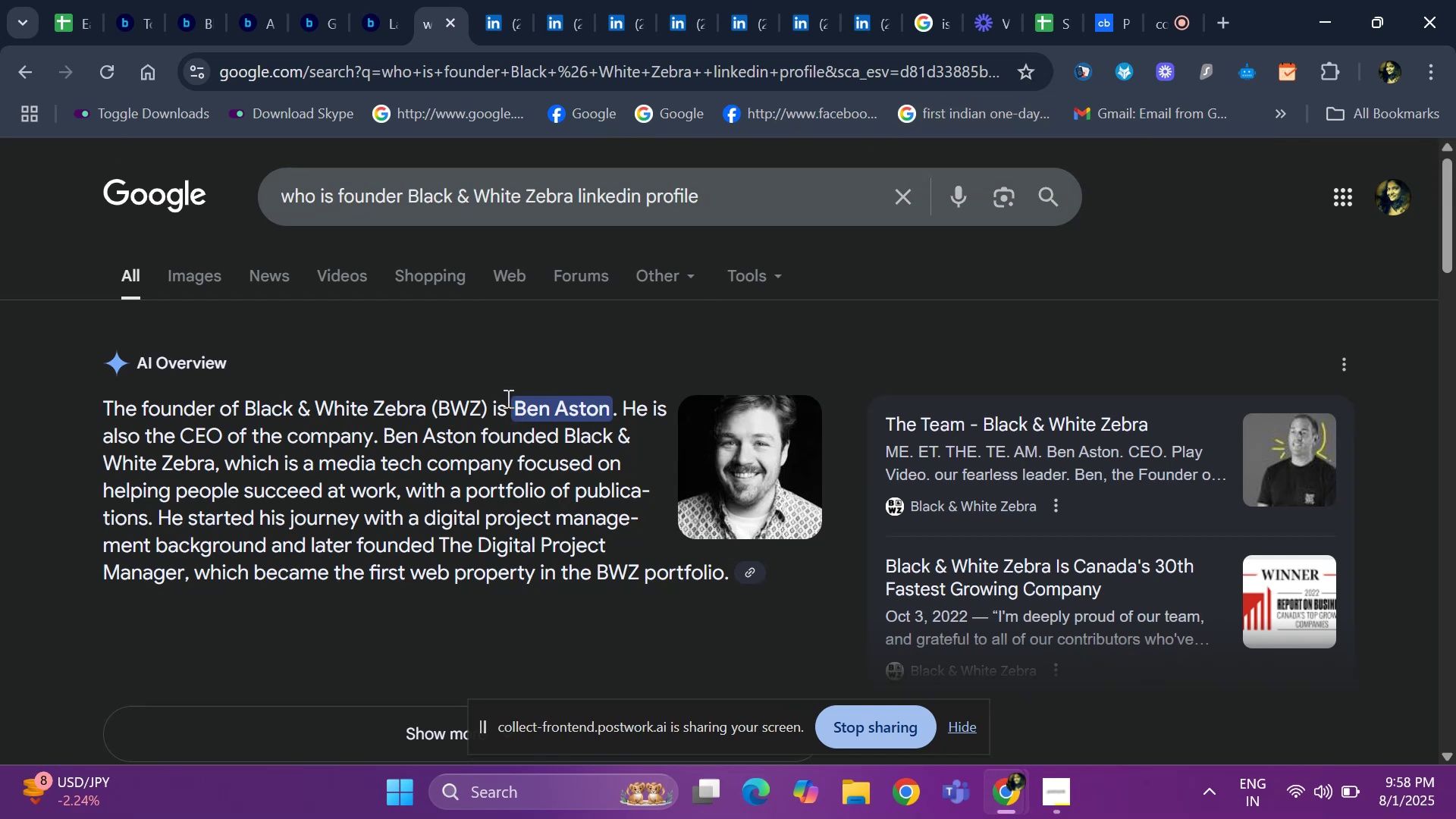 
left_click([504, 345])
 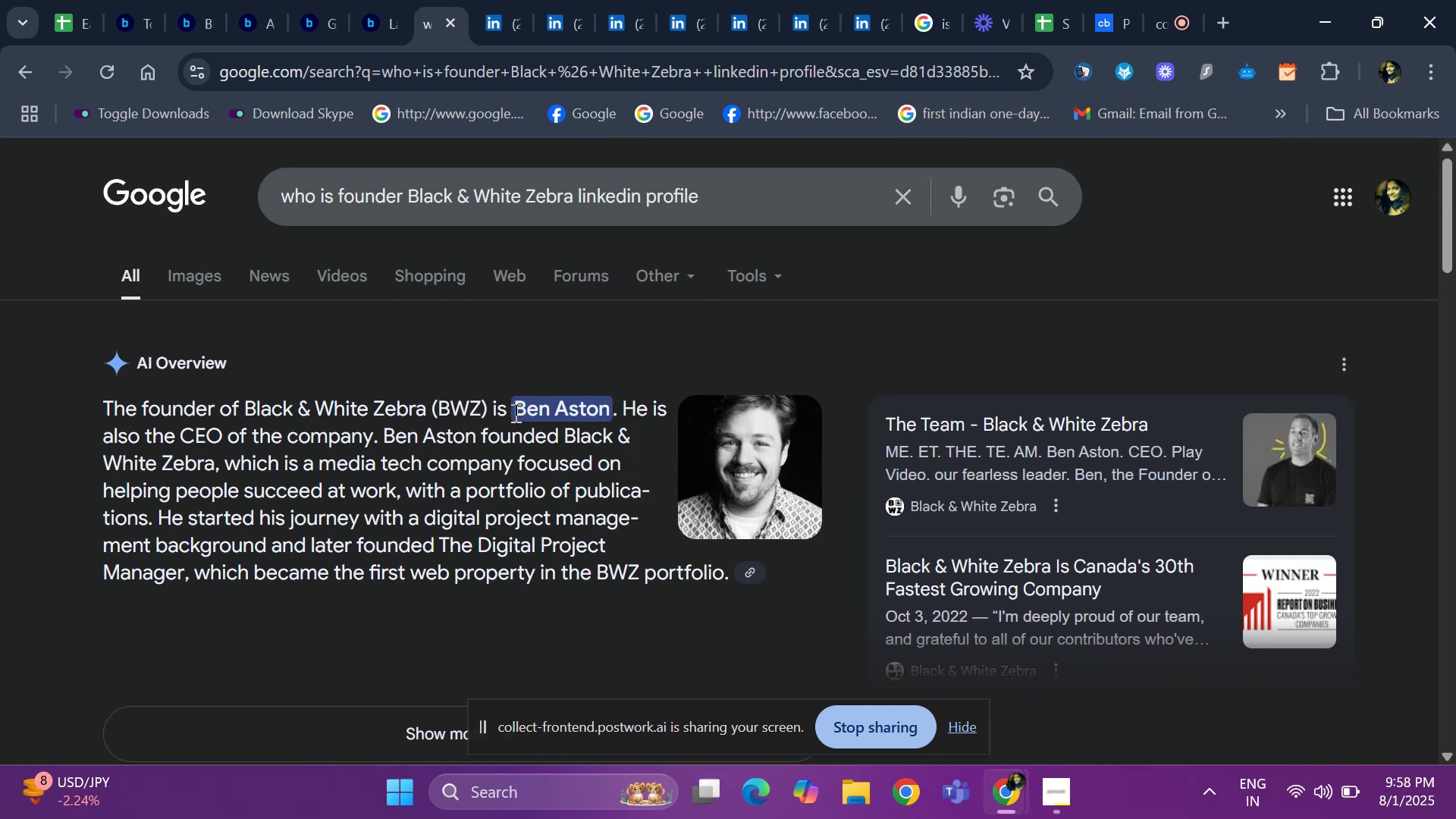 
left_click_drag(start_coordinate=[513, 413], to_coordinate=[610, 406])
 